 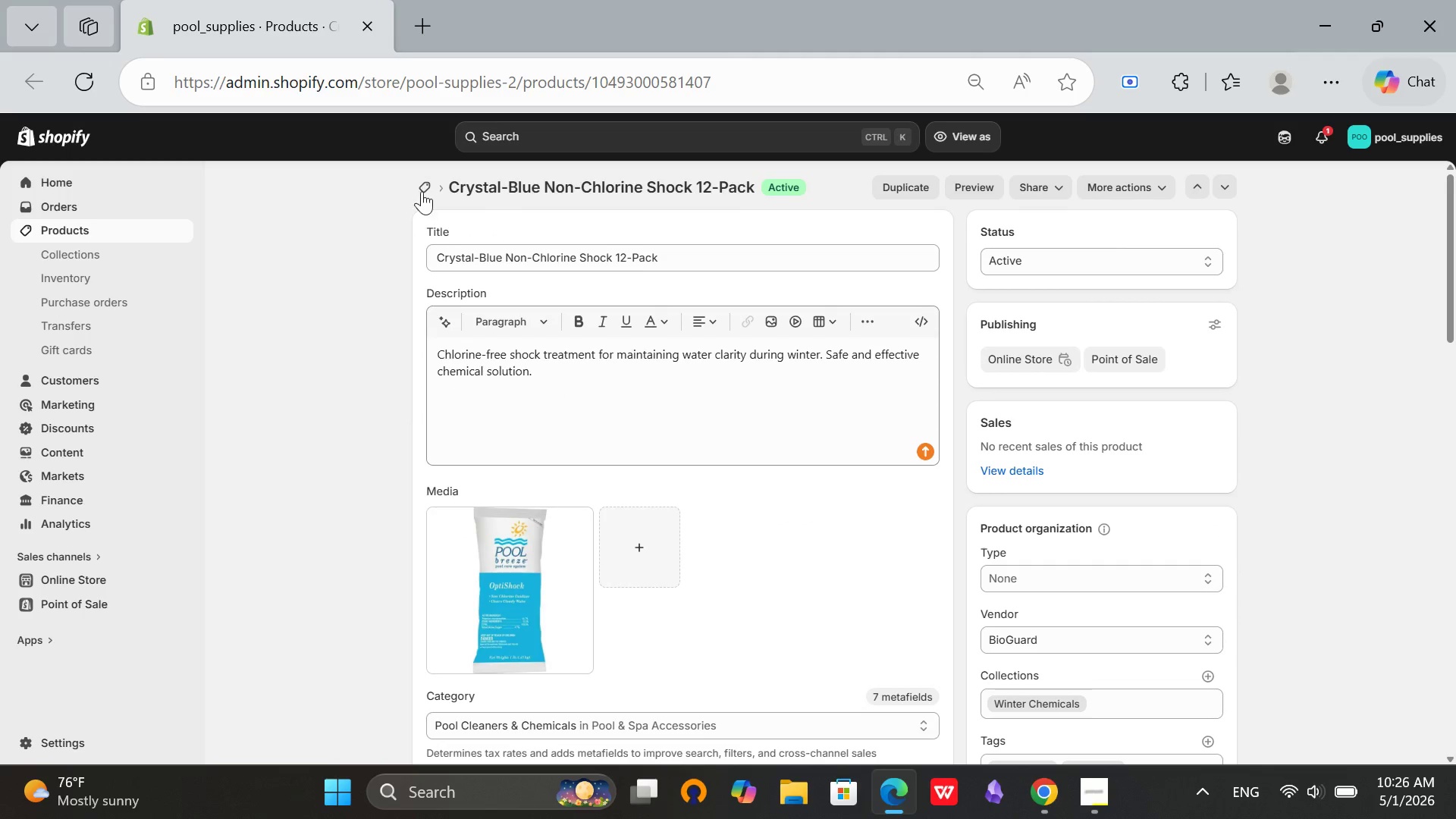 
left_click([419, 188])
 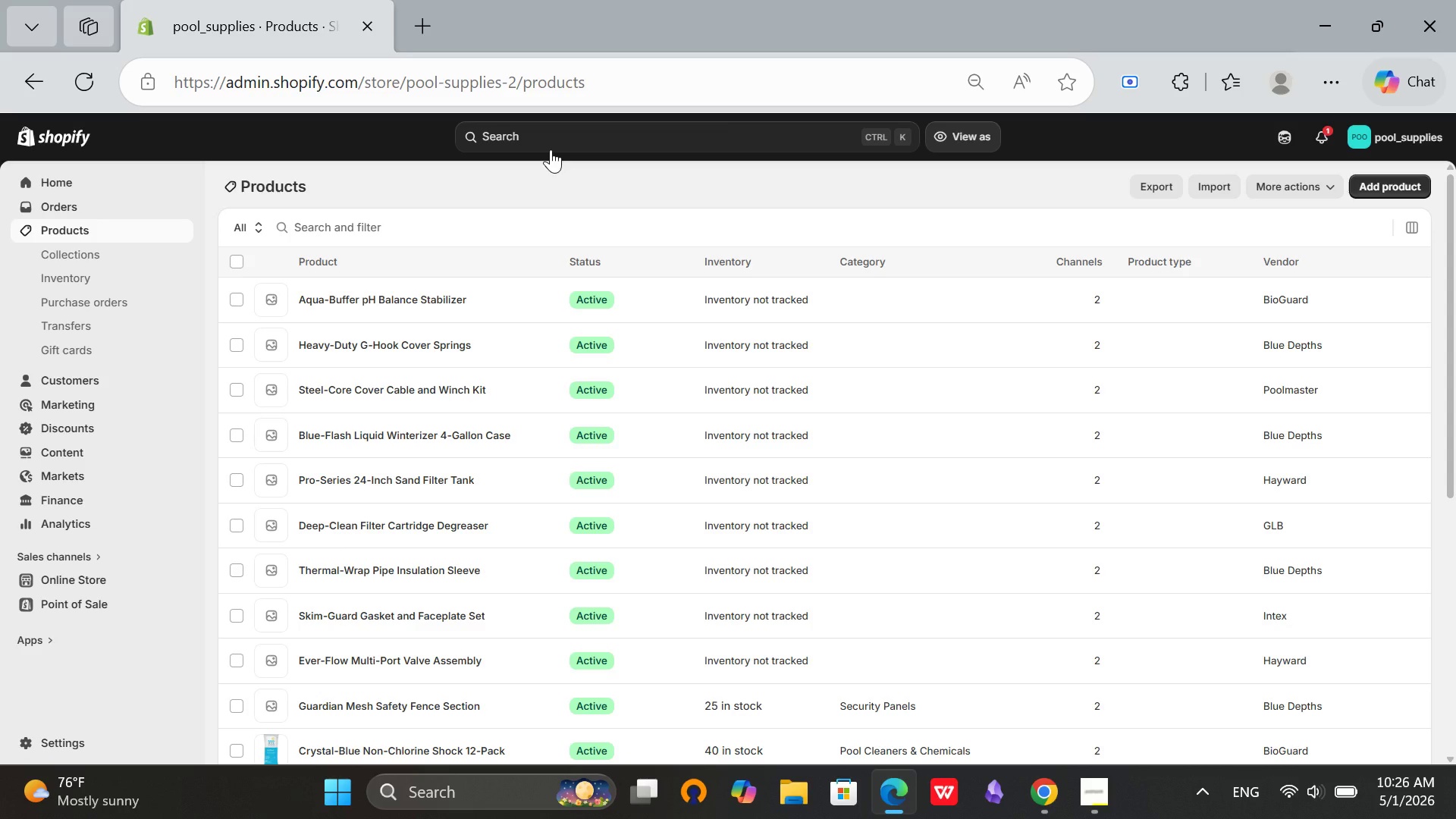 
wait(18.19)
 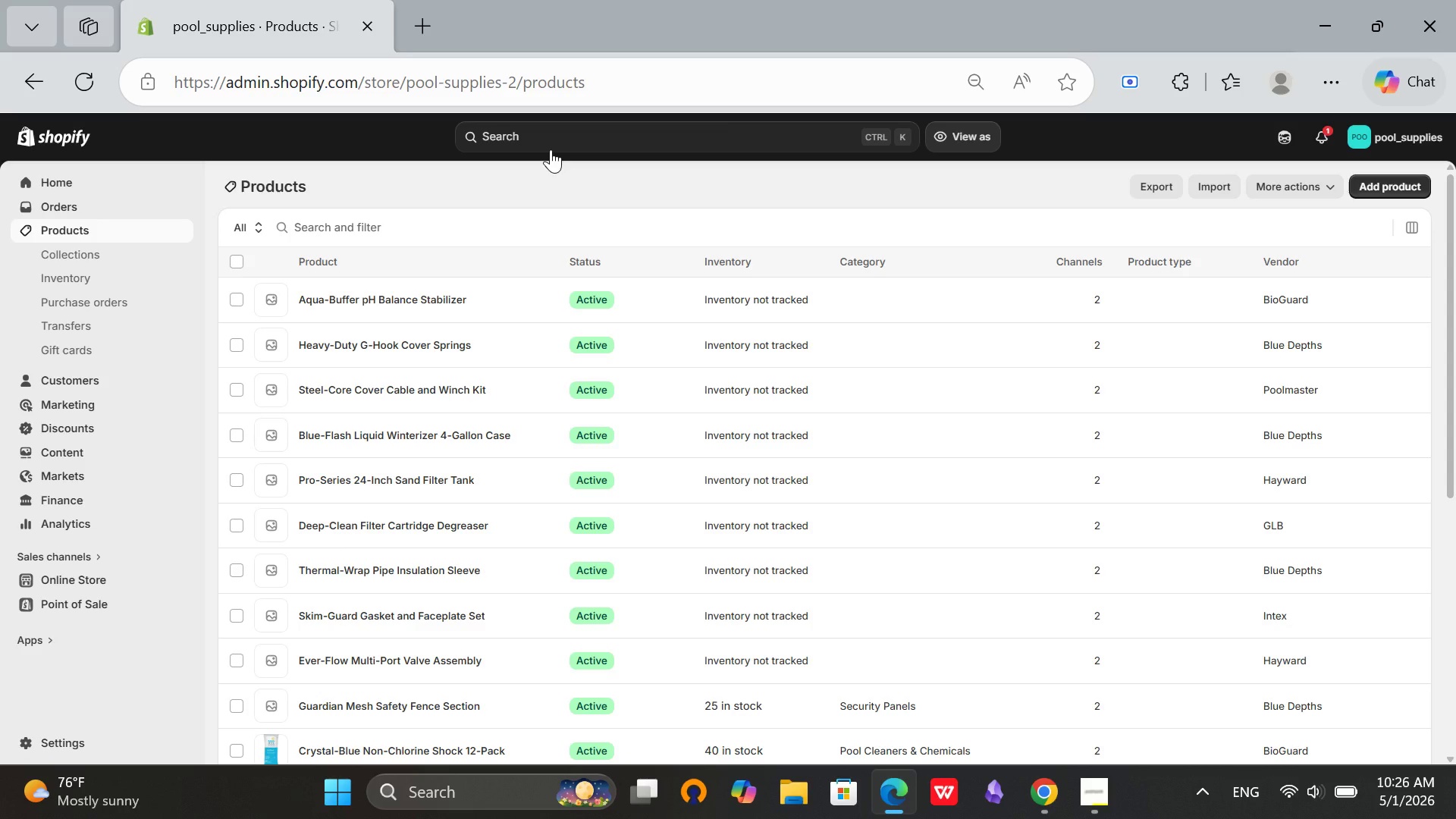 
scroll: coordinate [318, 362], scroll_direction: down, amount: 7.0
 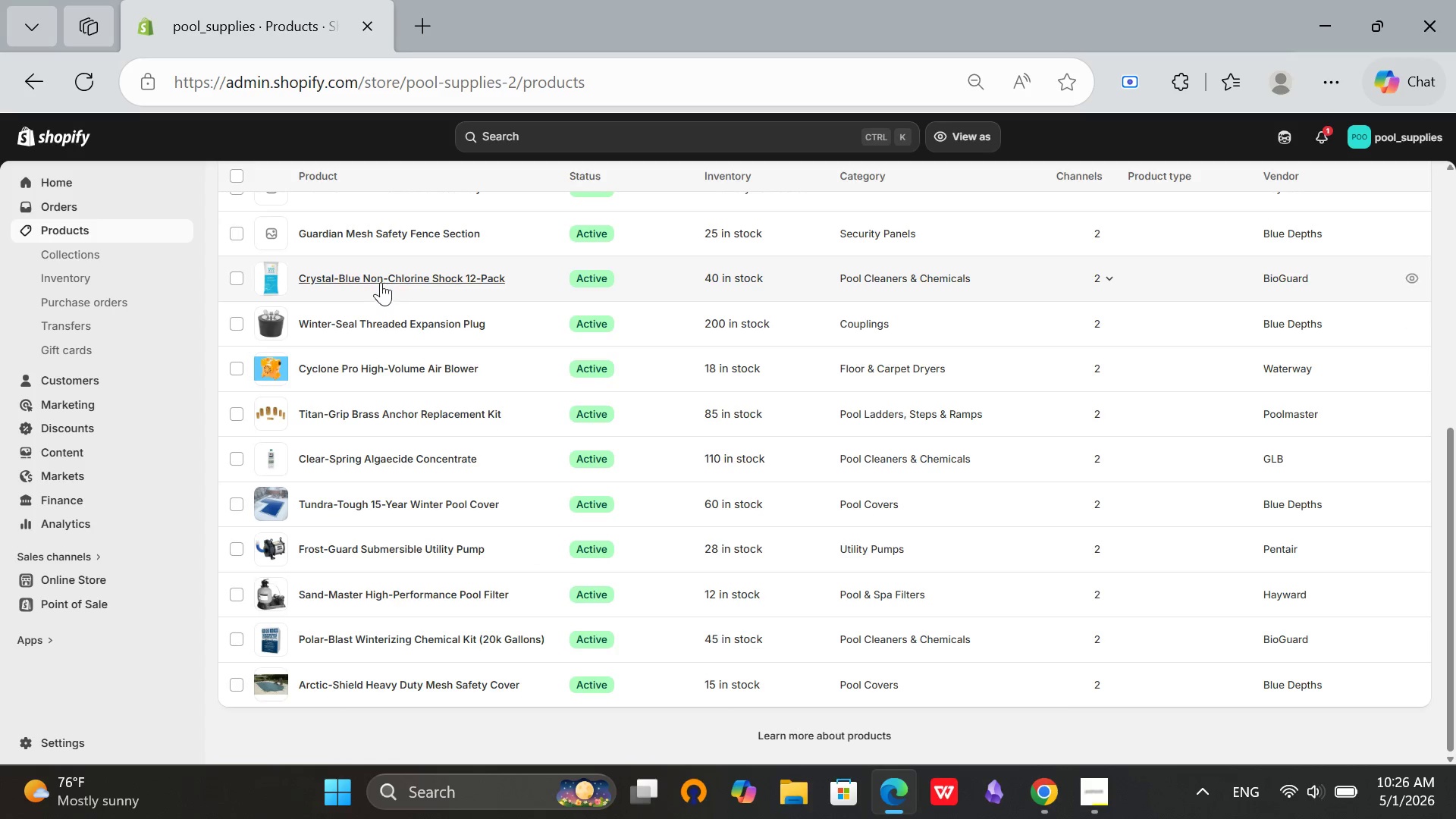 
scroll: coordinate [368, 276], scroll_direction: up, amount: 1.0
 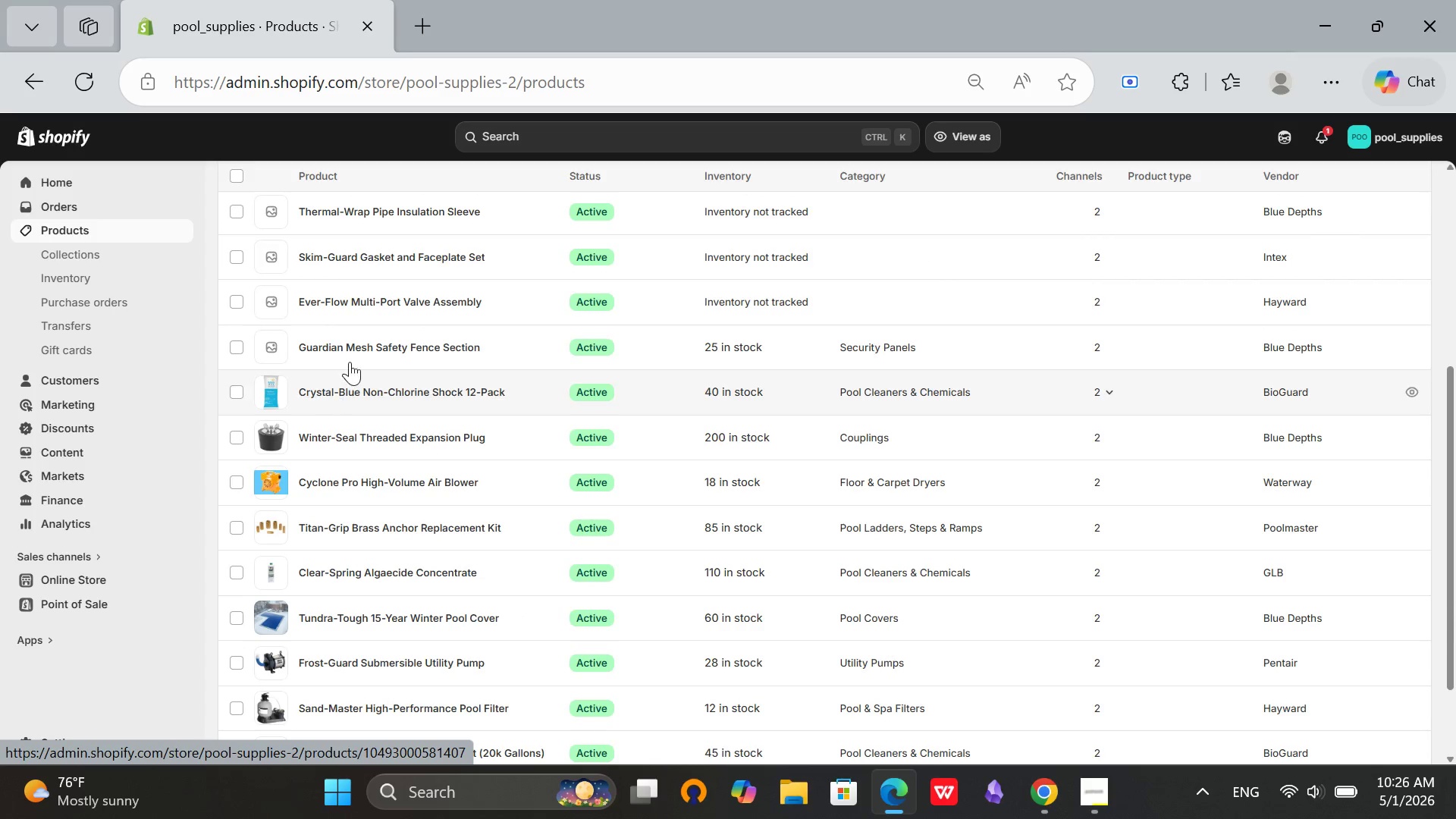 
left_click([351, 356])
 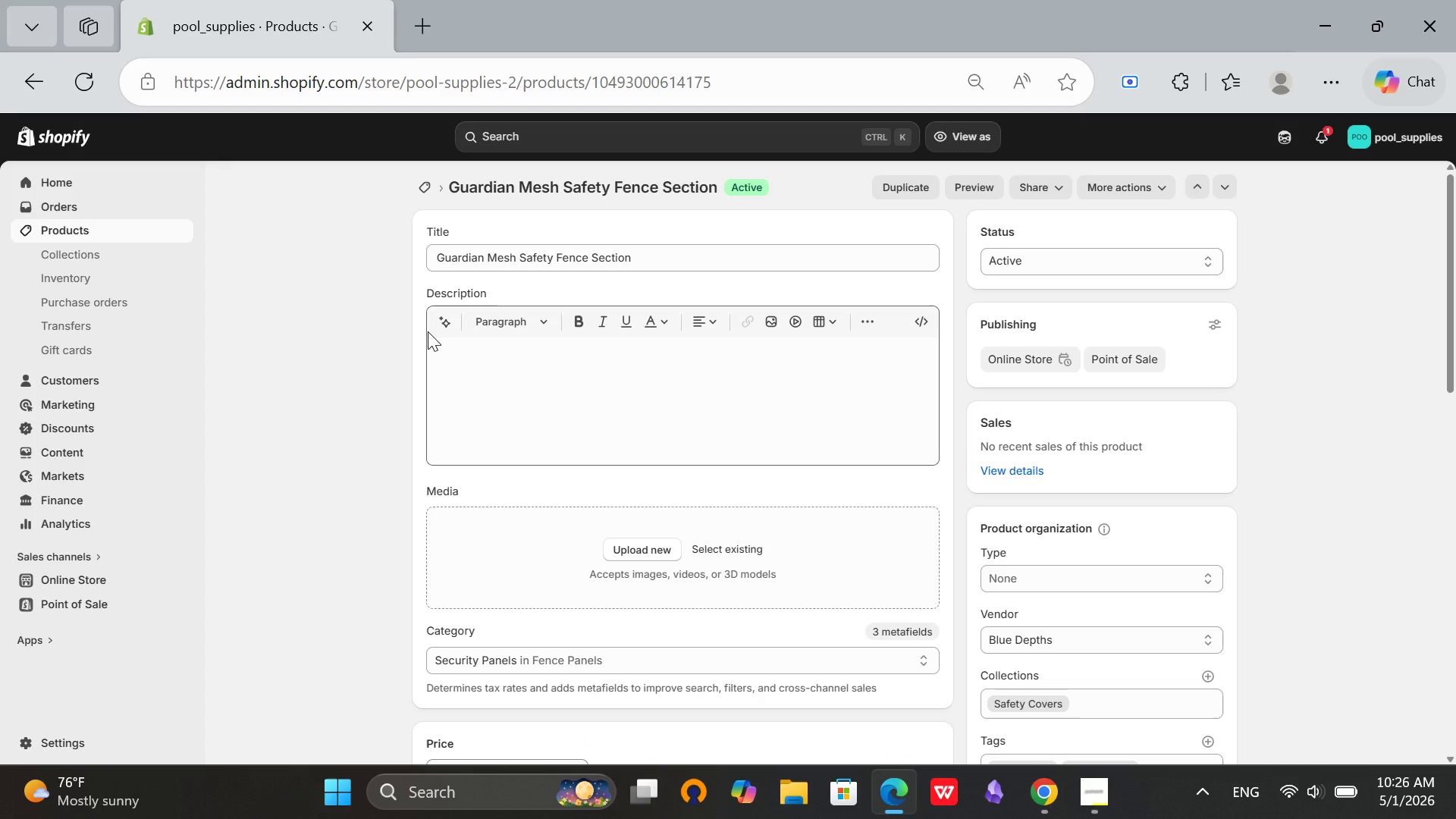 
wait(14.47)
 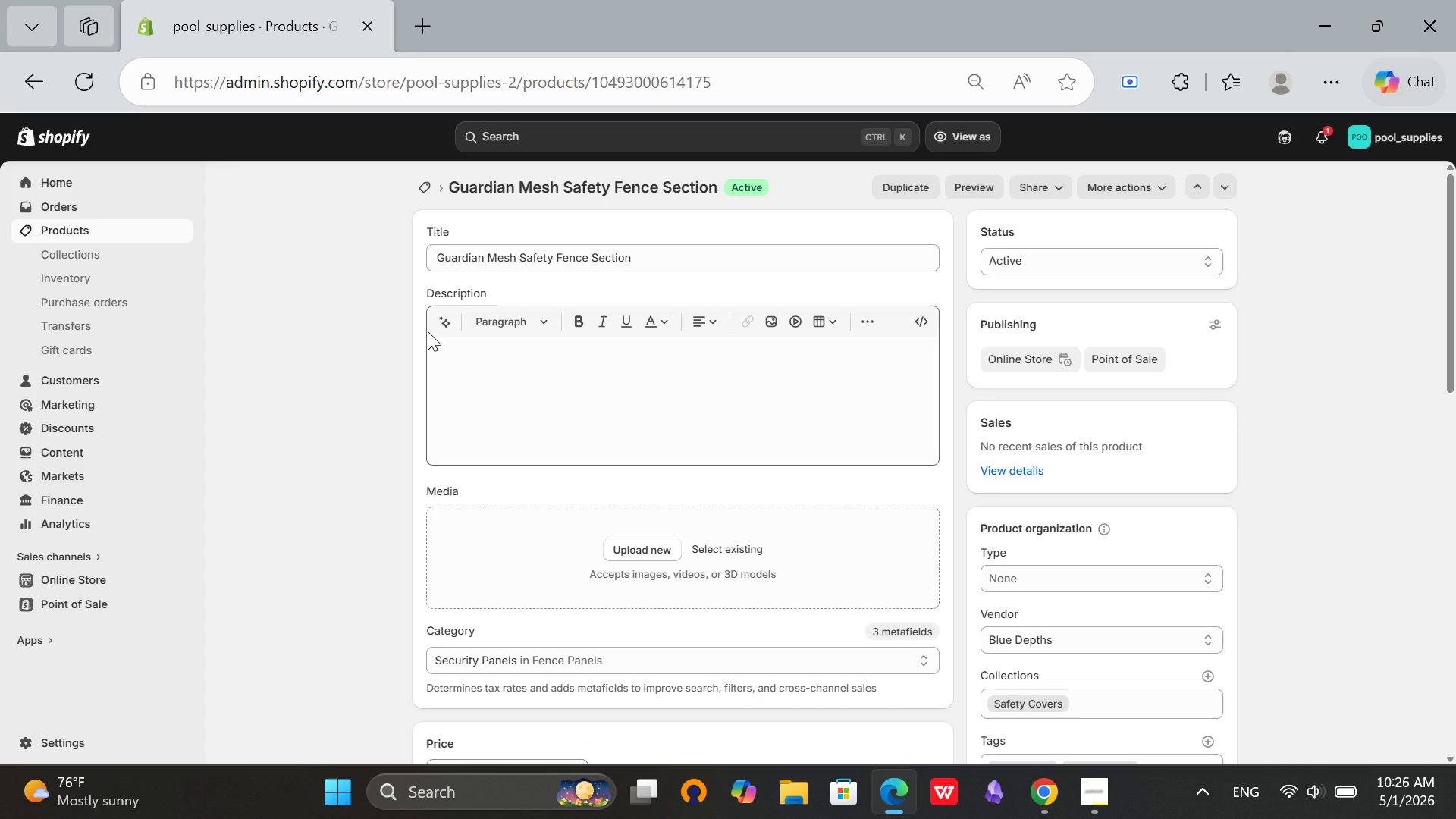 
left_click([651, 250])
 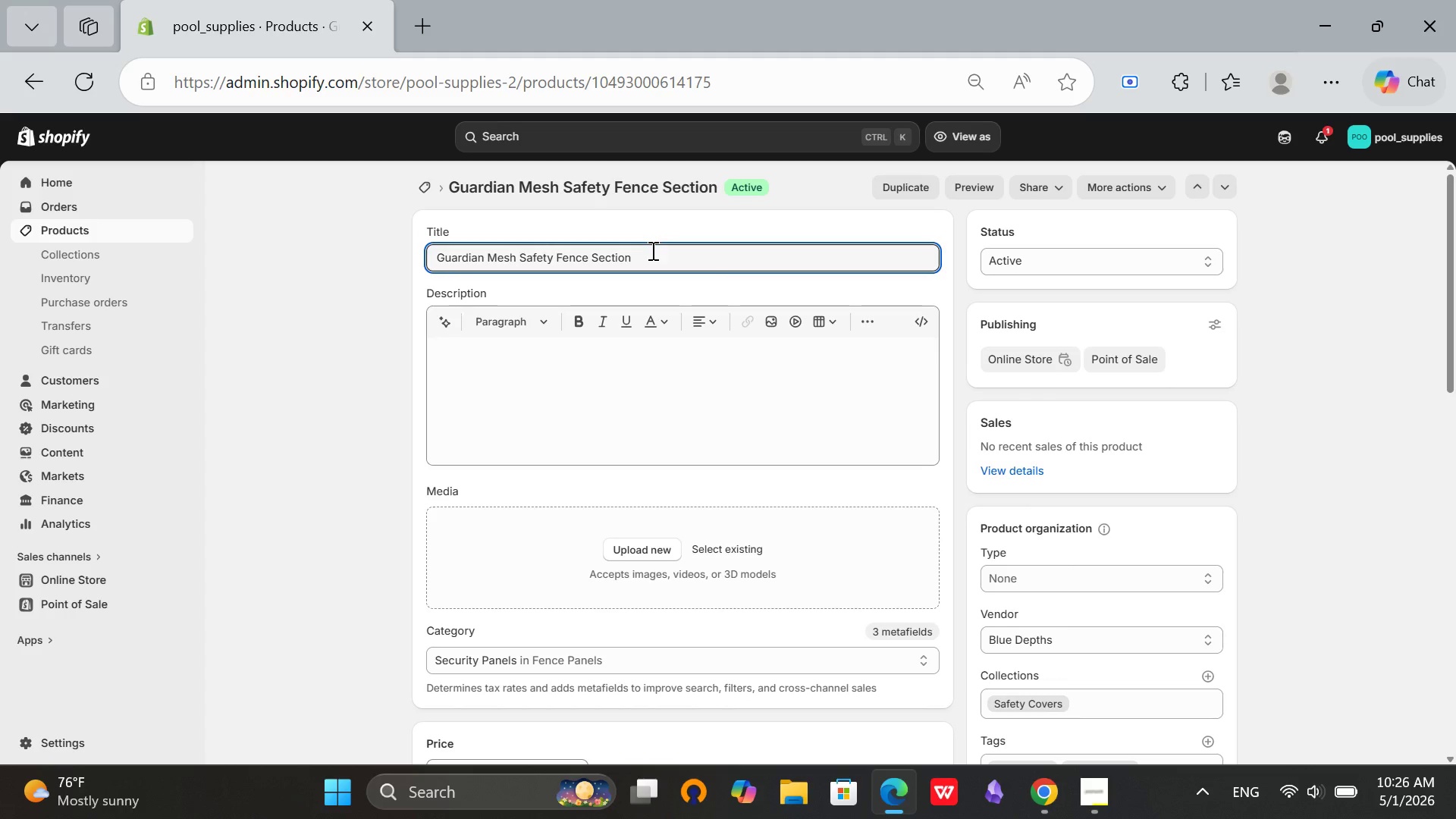 
key(Control+ControlLeft)
 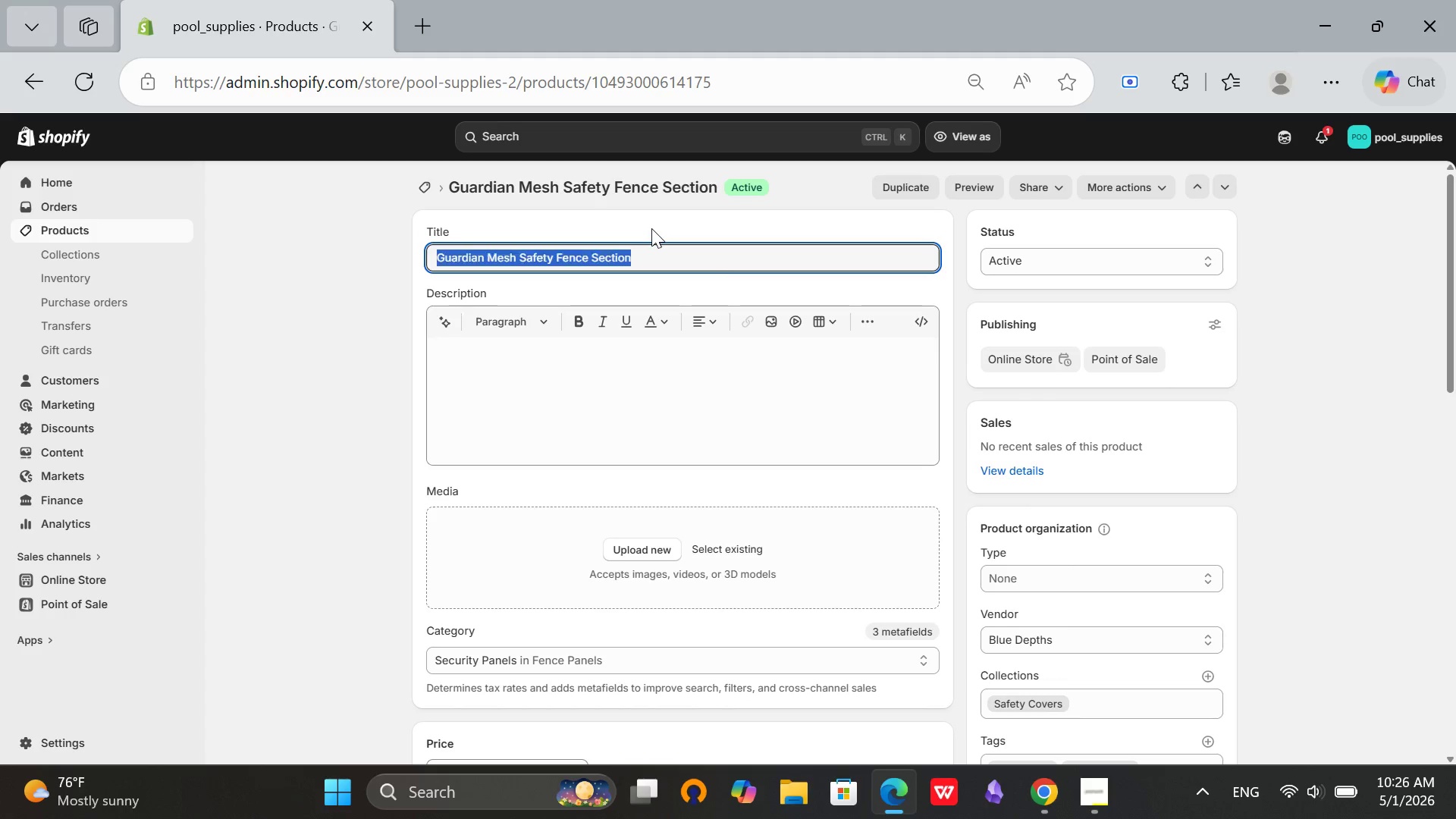 
key(Control+A)
 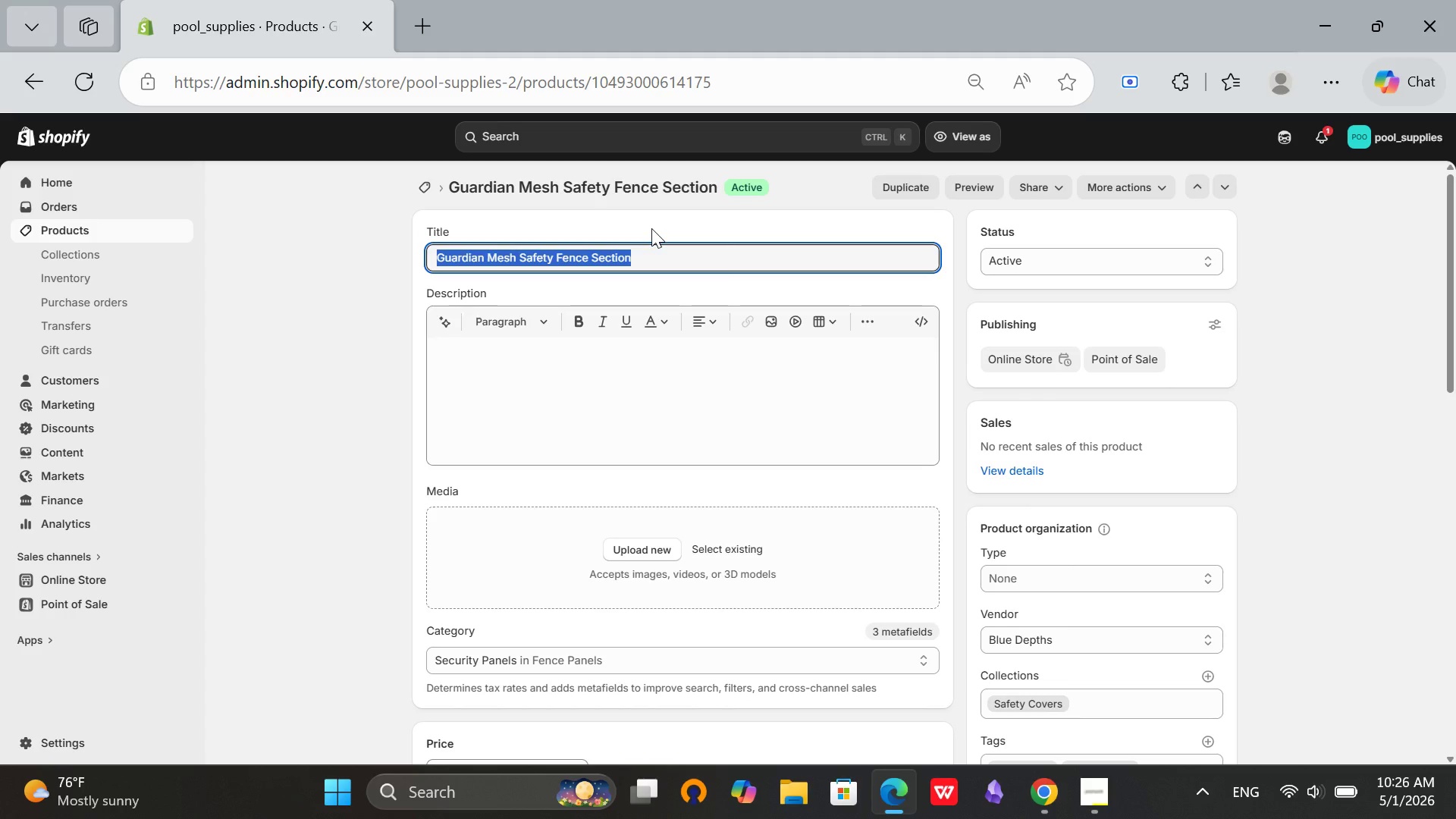 
key(Control+C)
 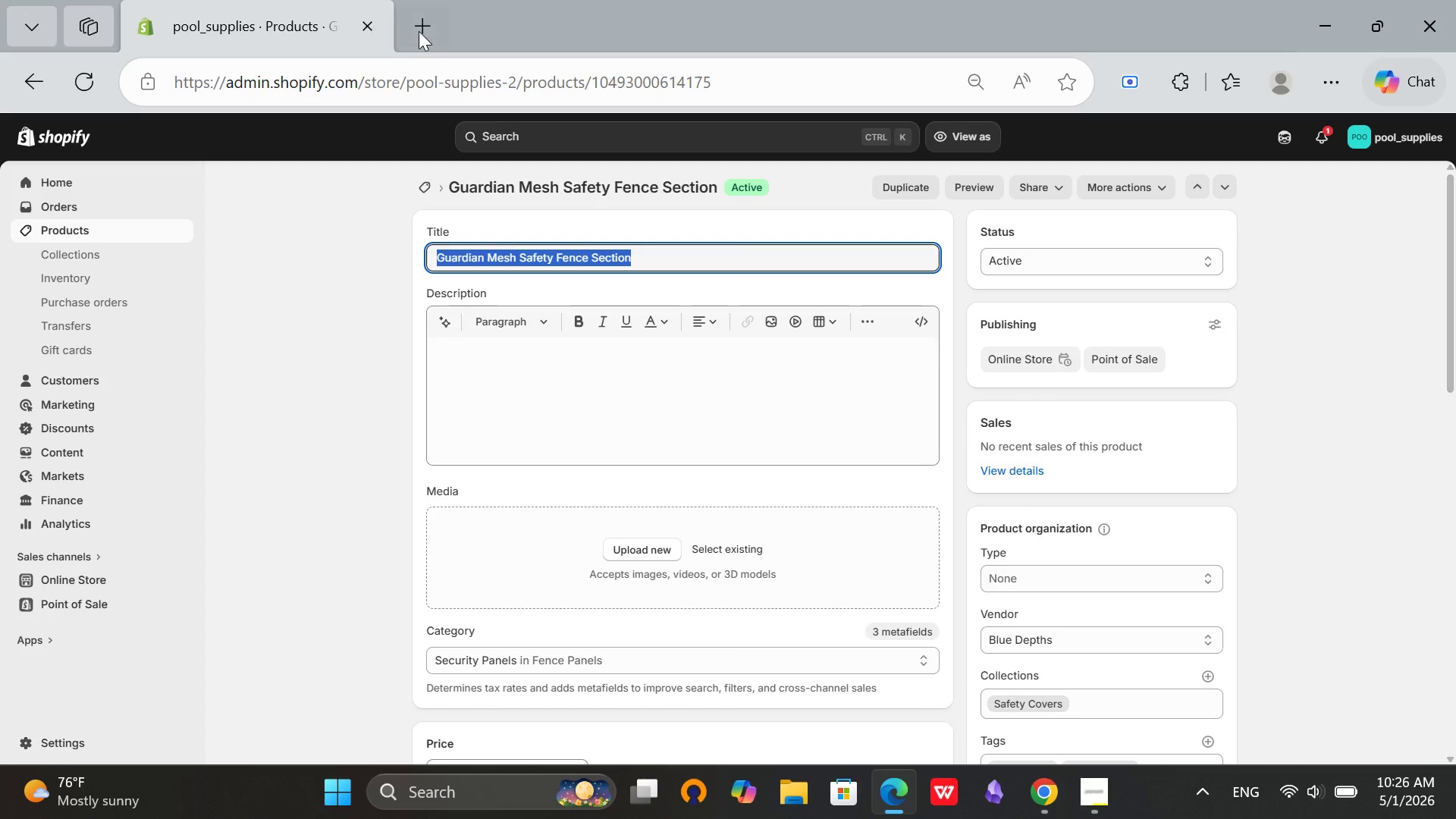 
left_click([419, 31])
 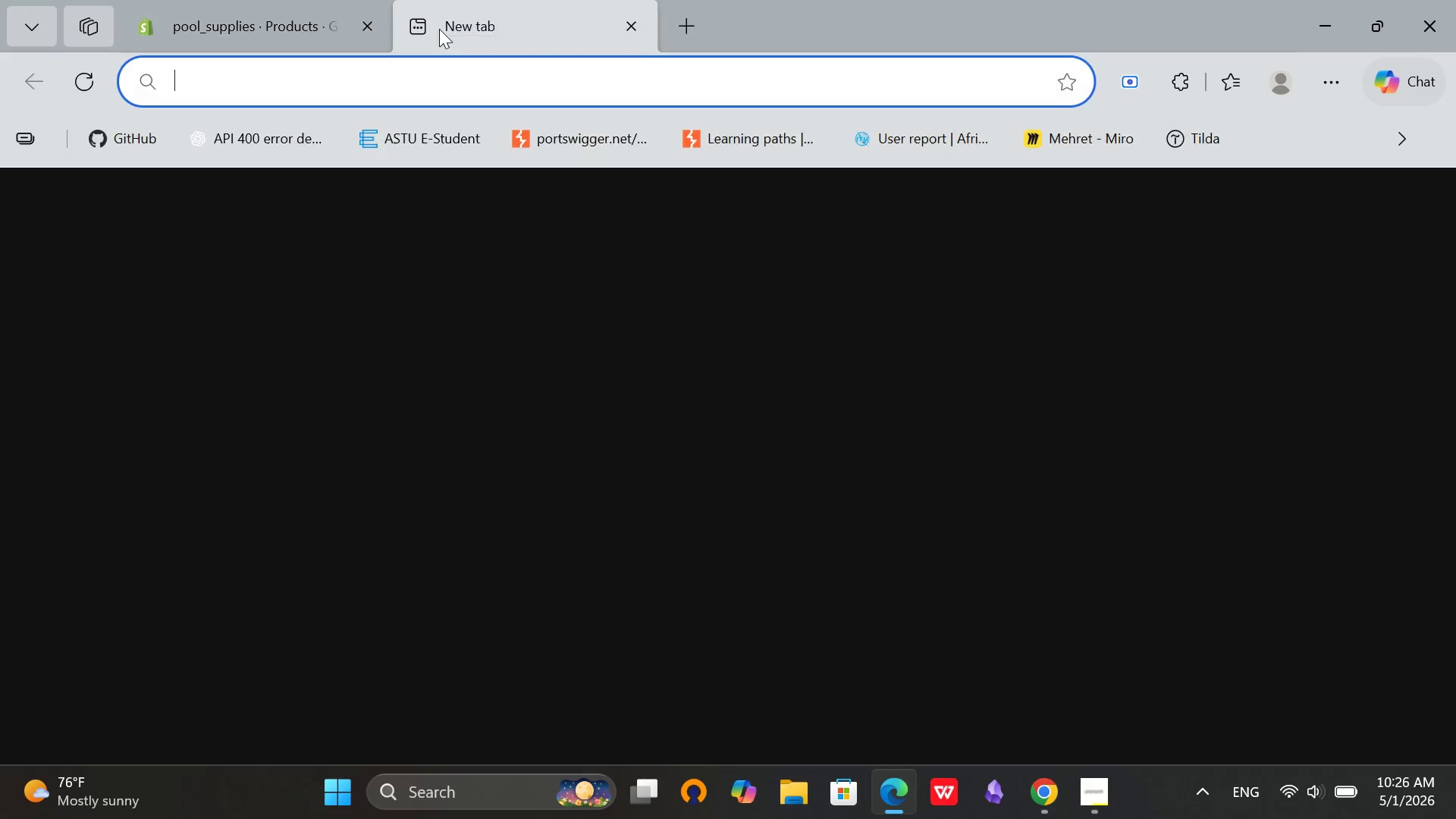 
mouse_move([421, 8])
 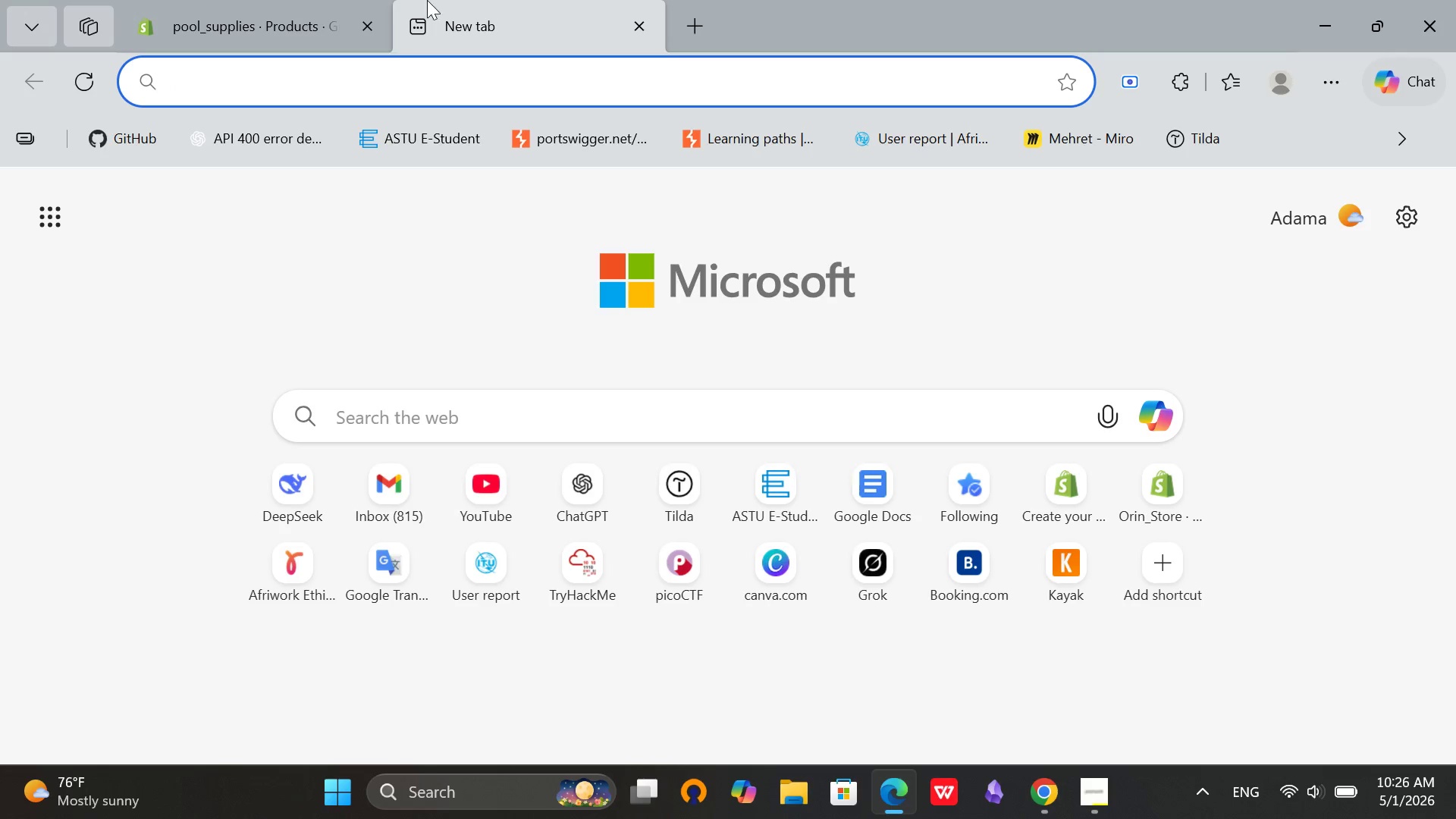 
key(Control+V)
 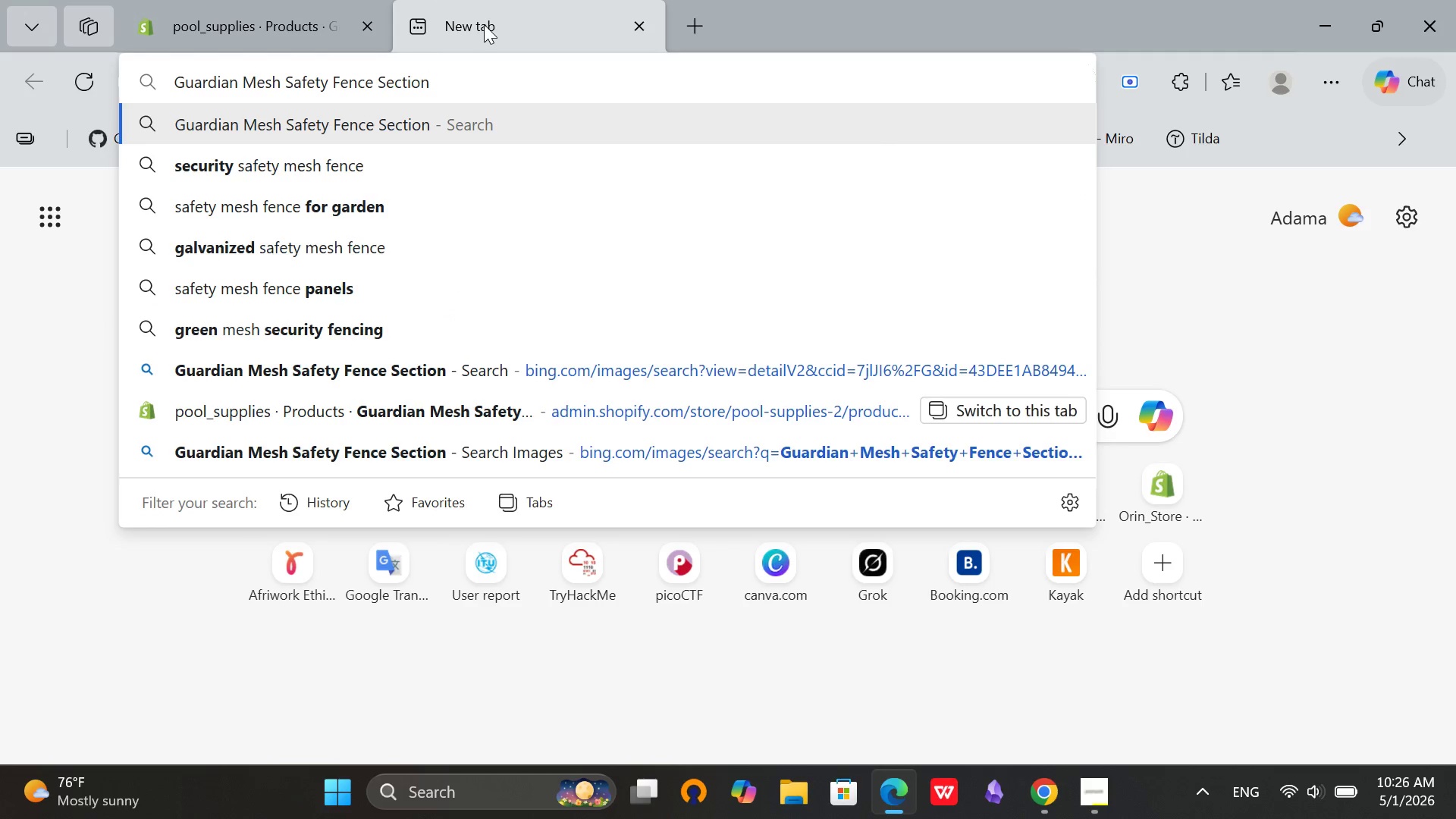 
key(Enter)
 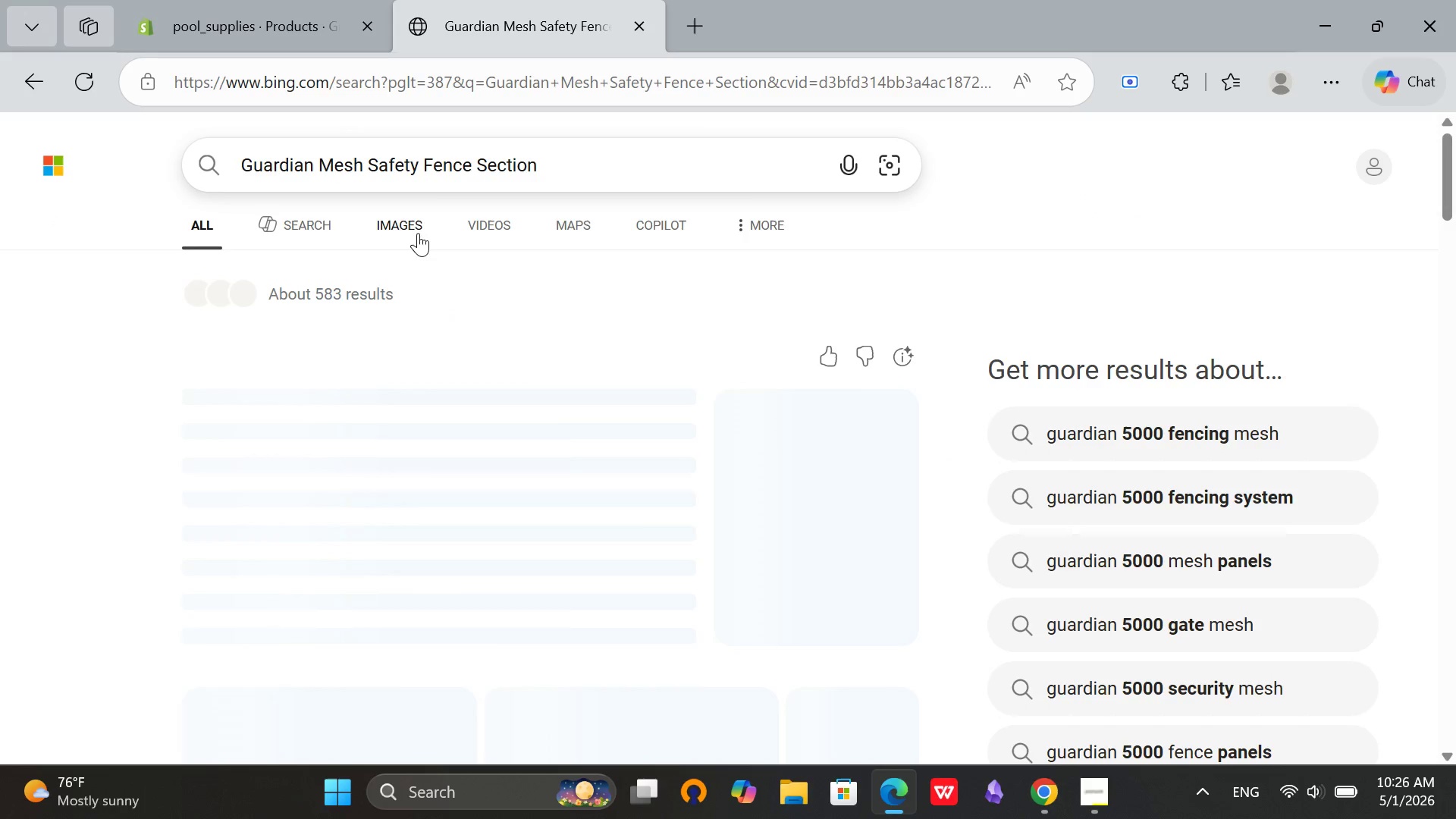 
left_click([407, 232])
 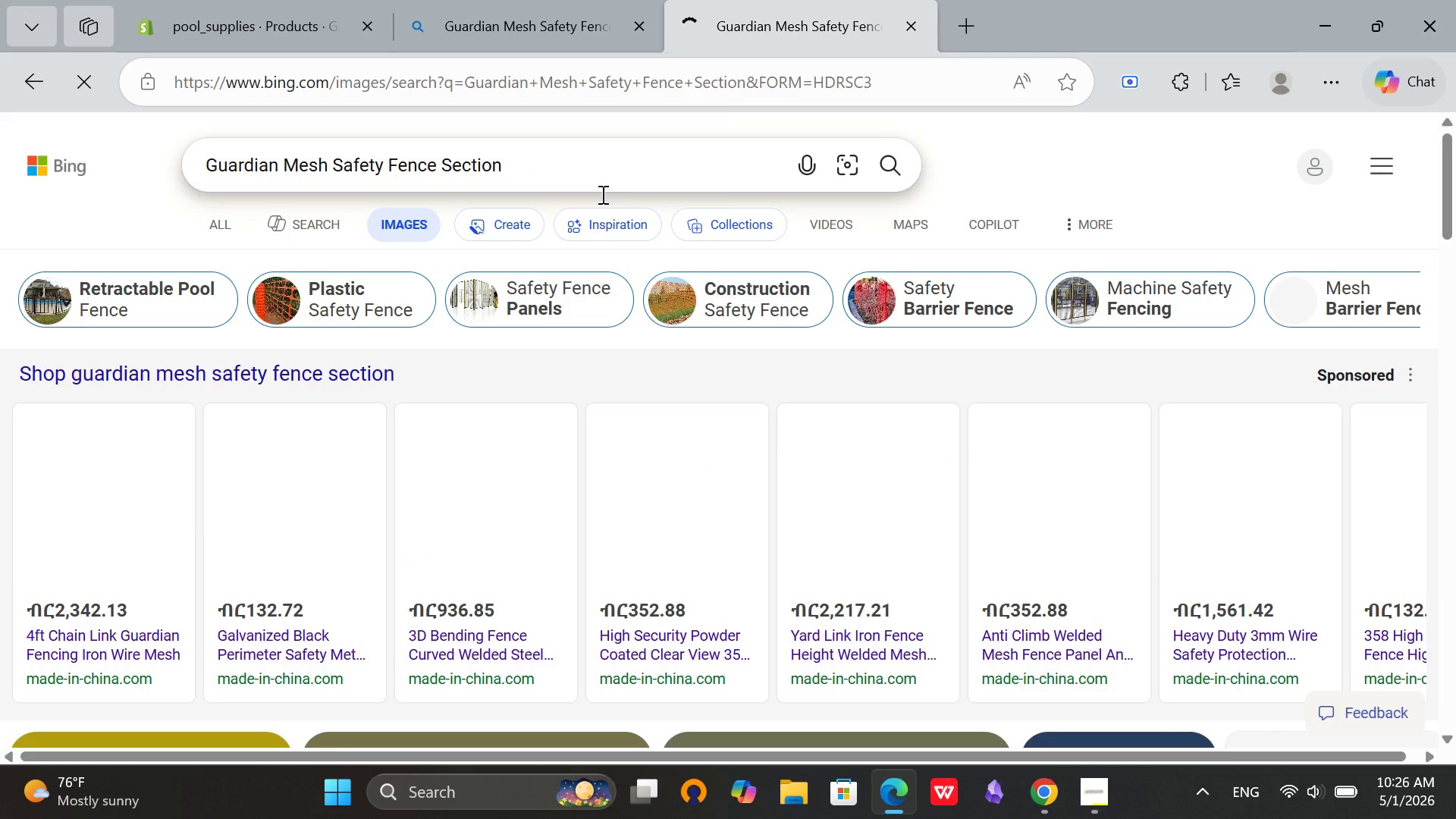 
scroll: coordinate [548, 507], scroll_direction: down, amount: 12.0
 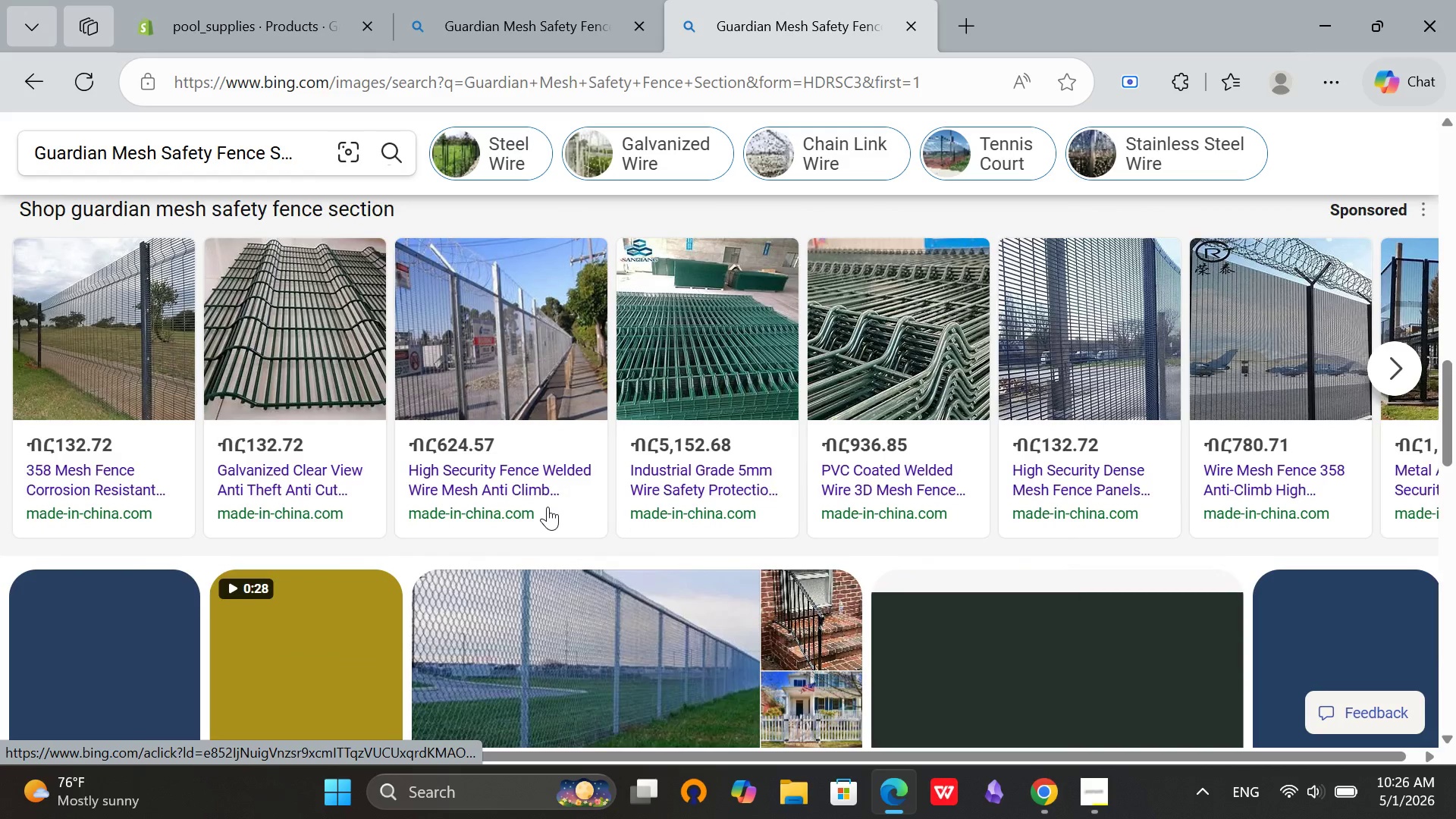 
scroll: coordinate [551, 504], scroll_direction: up, amount: 13.0
 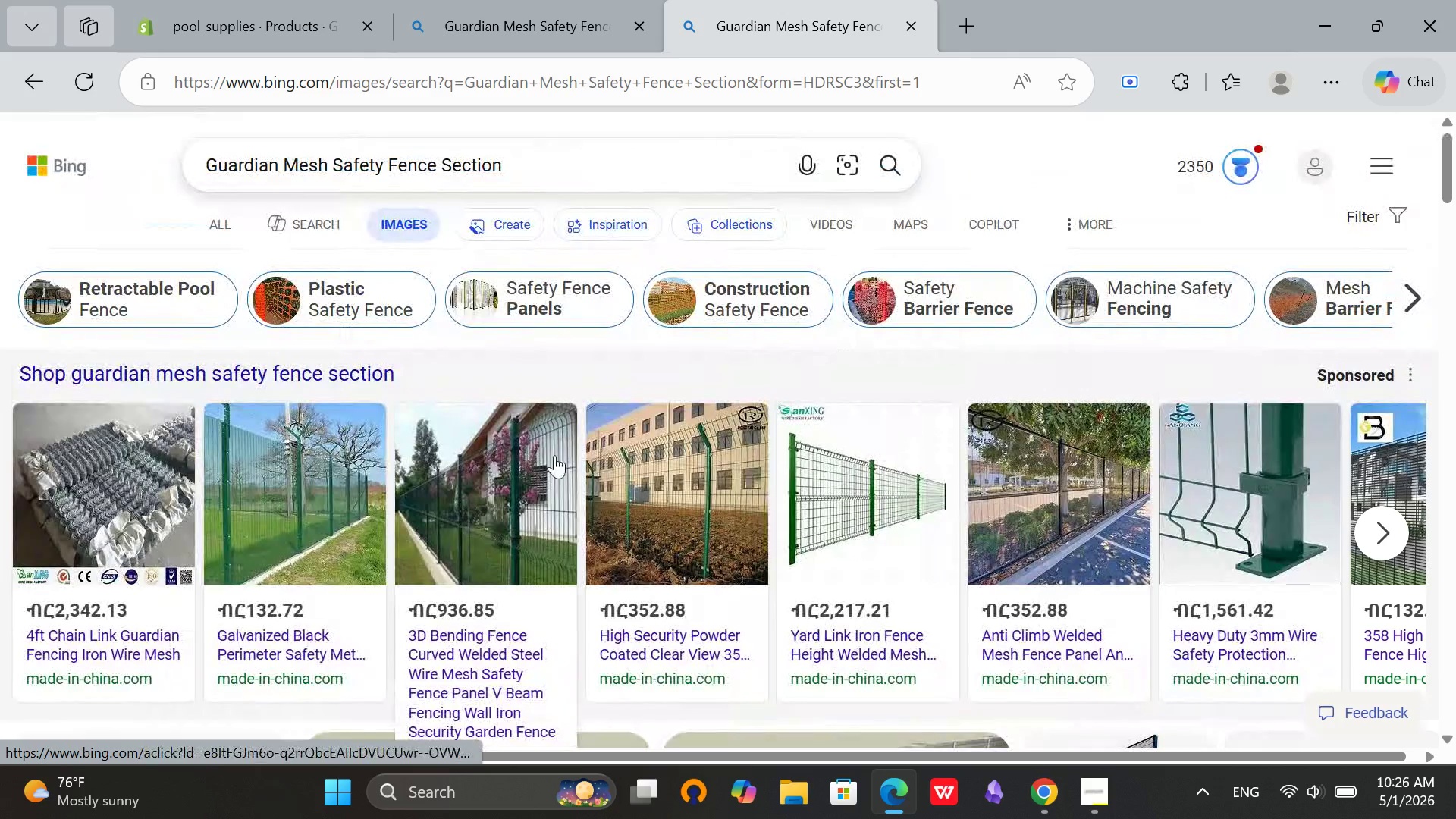 
scroll: coordinate [820, 412], scroll_direction: down, amount: 4.0
 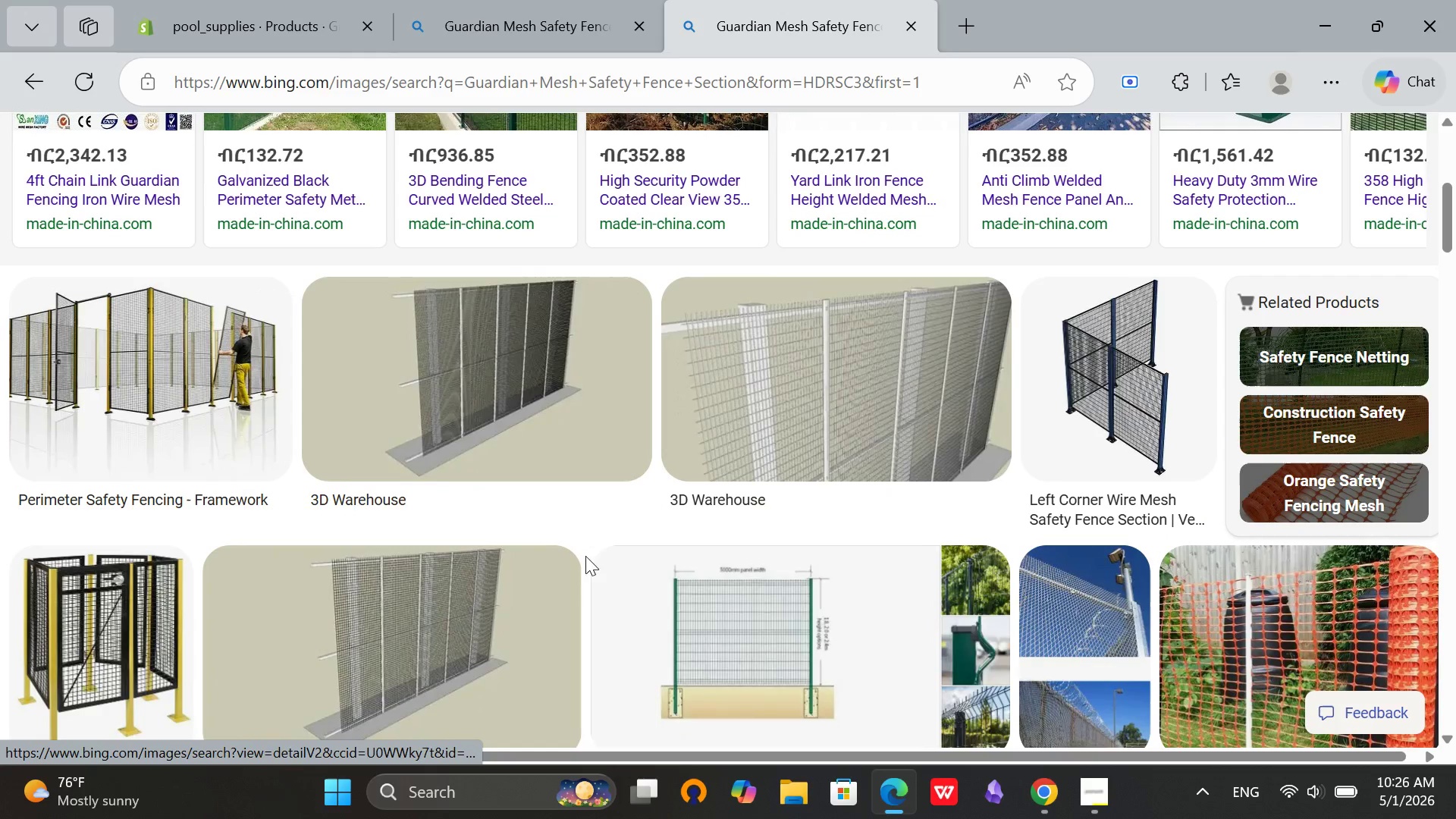 
left_click([808, 366])
 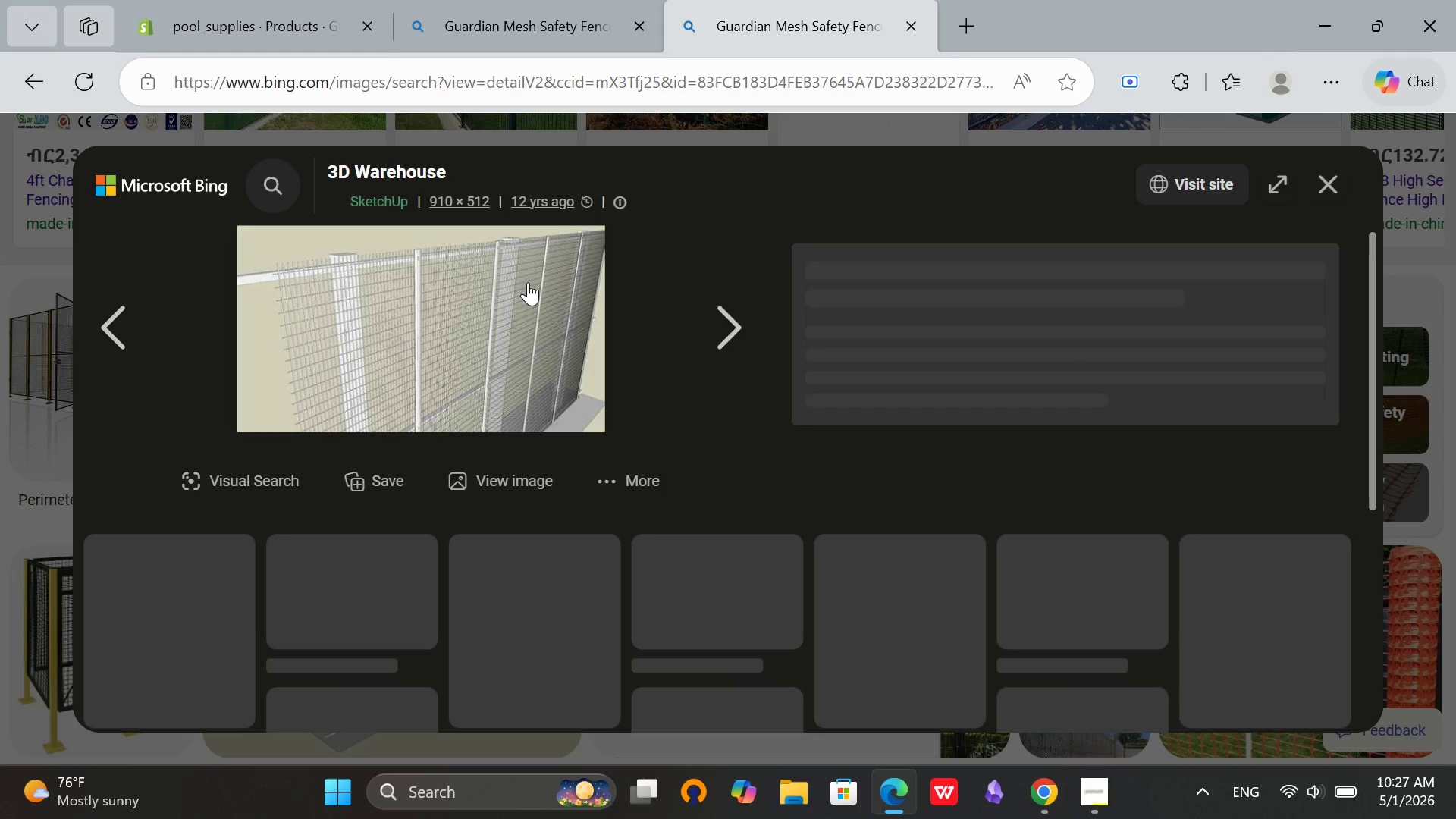 
right_click([460, 246])
 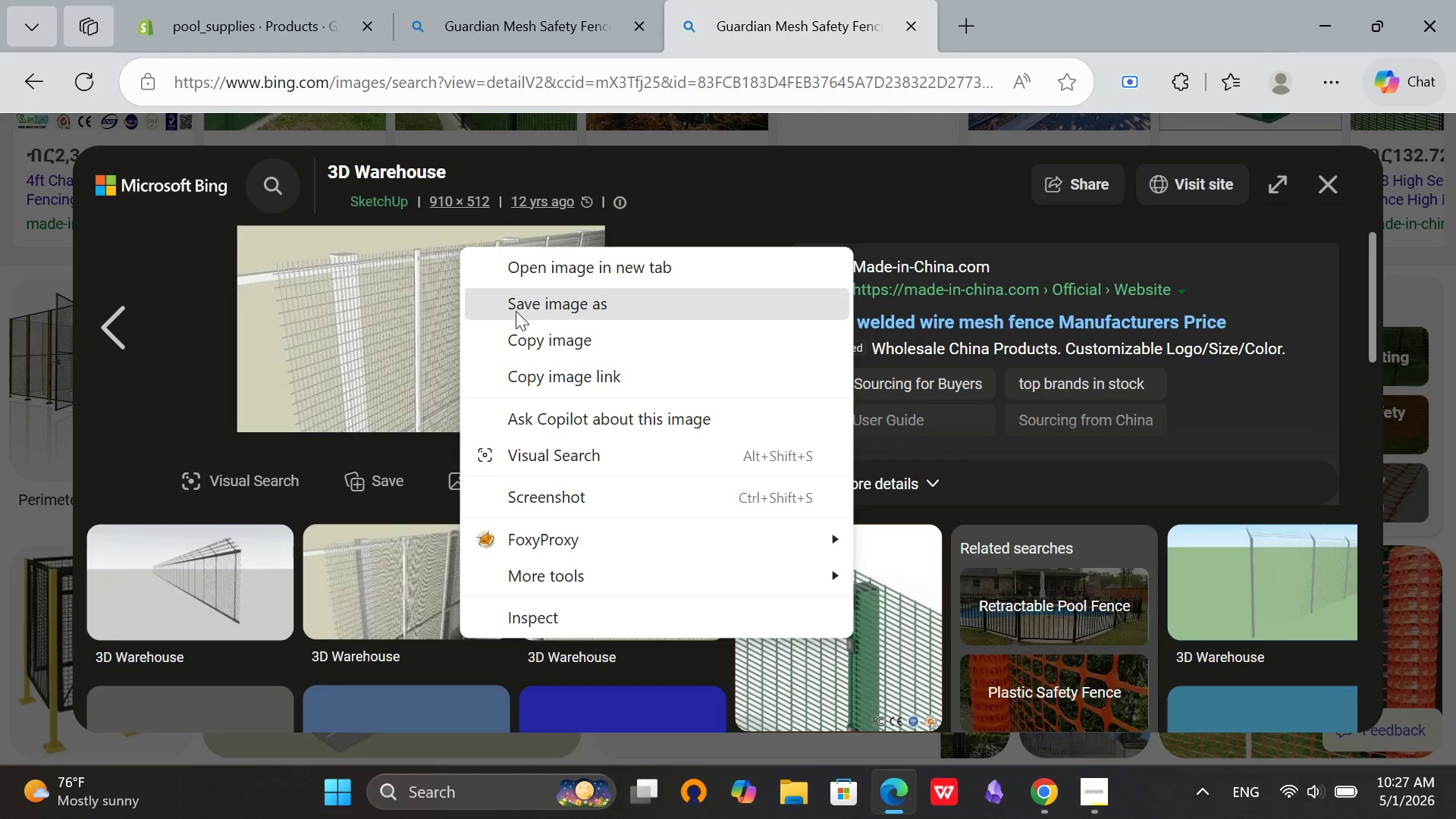 
left_click([528, 306])
 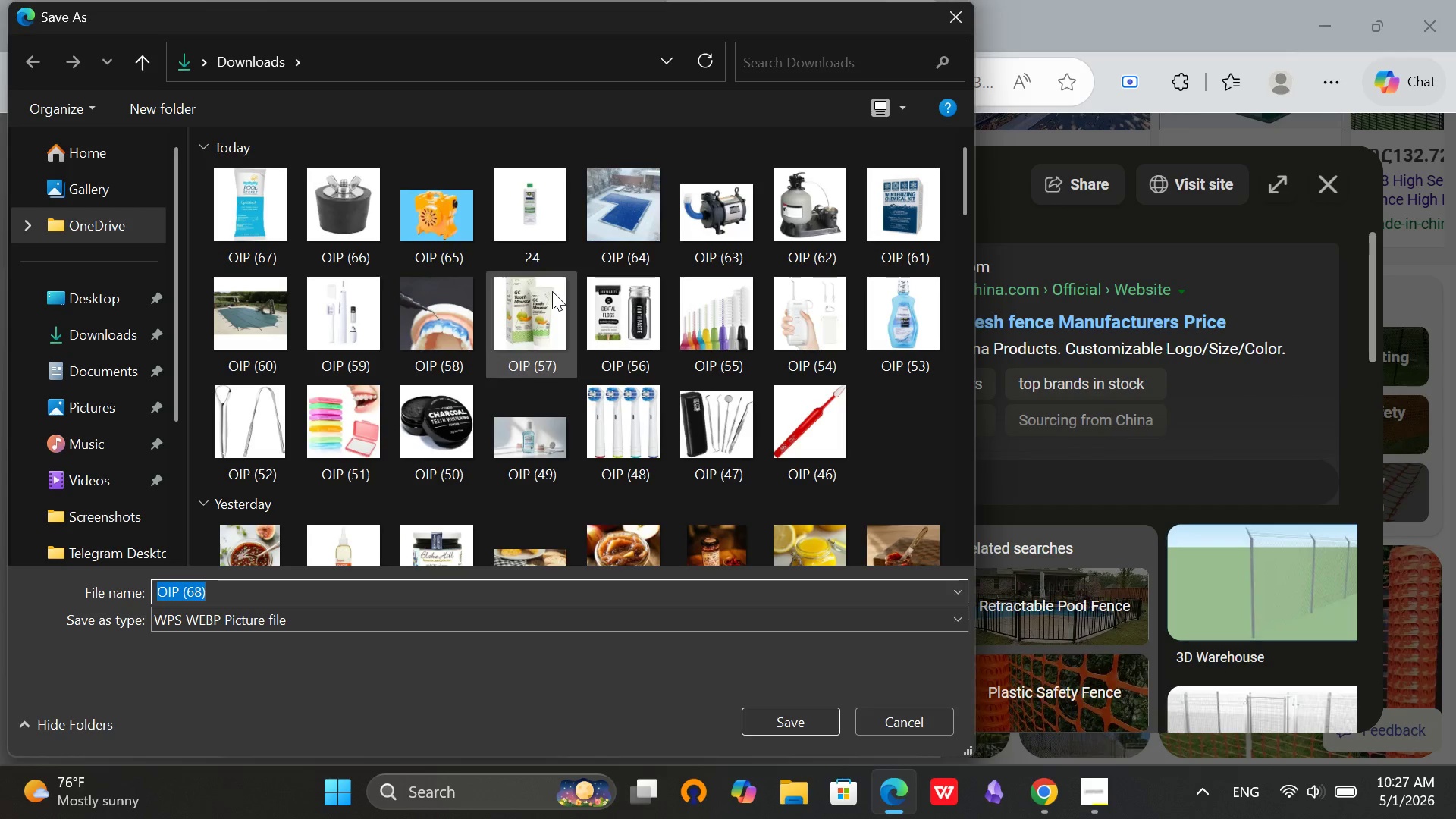 
left_click([115, 339])
 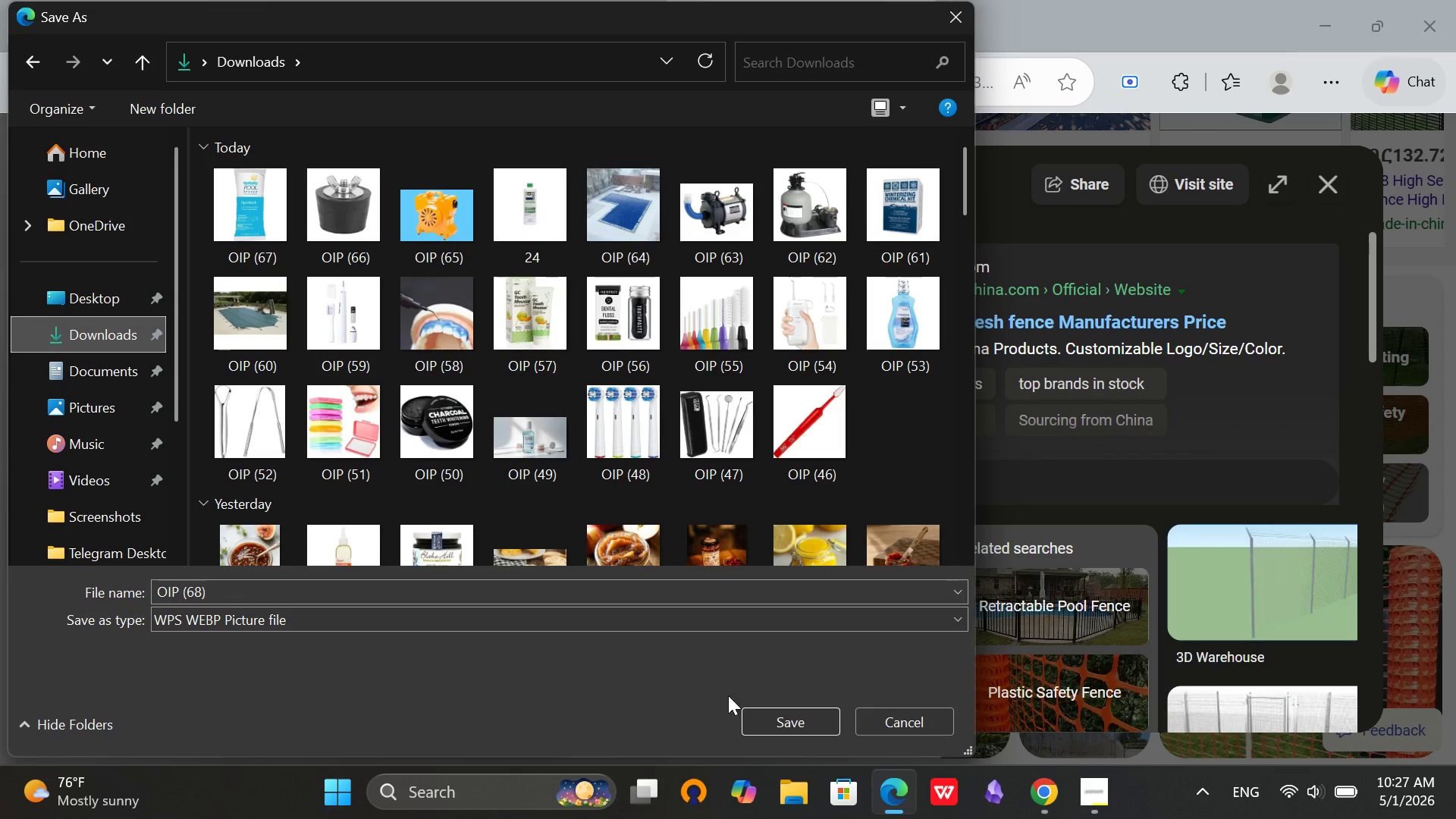 
left_click([756, 706])
 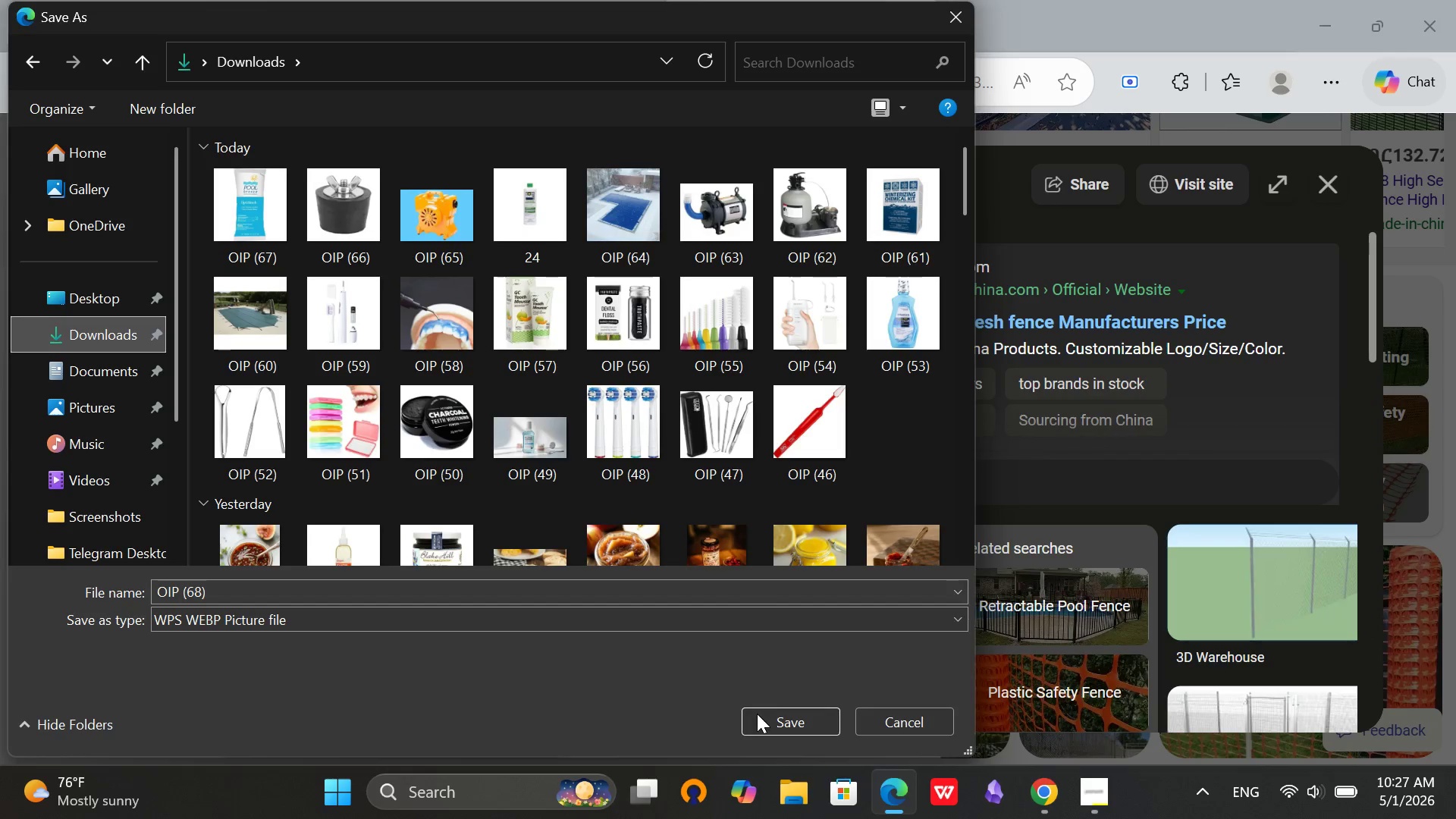 
left_click([757, 714])
 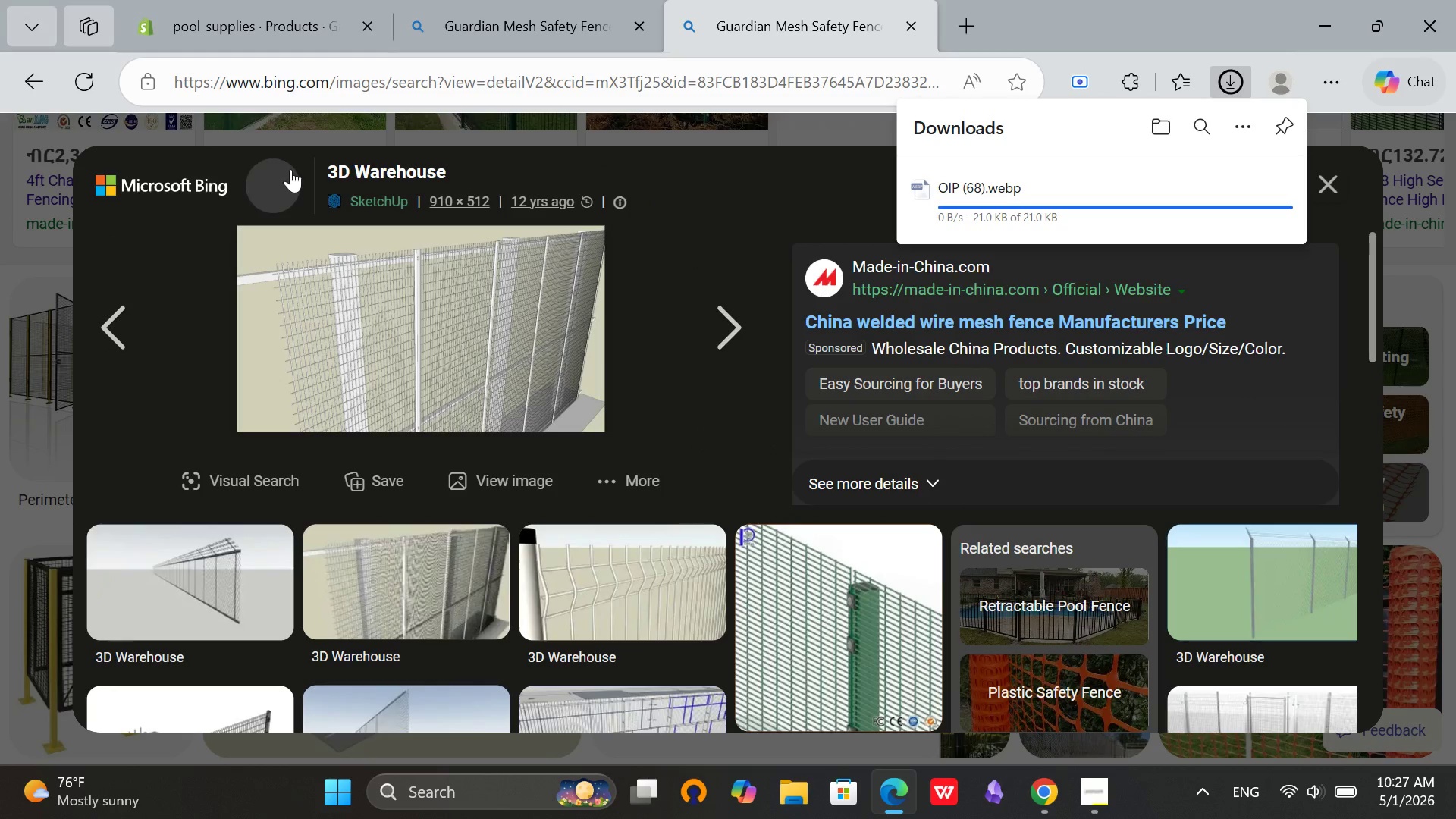 
left_click([209, 0])
 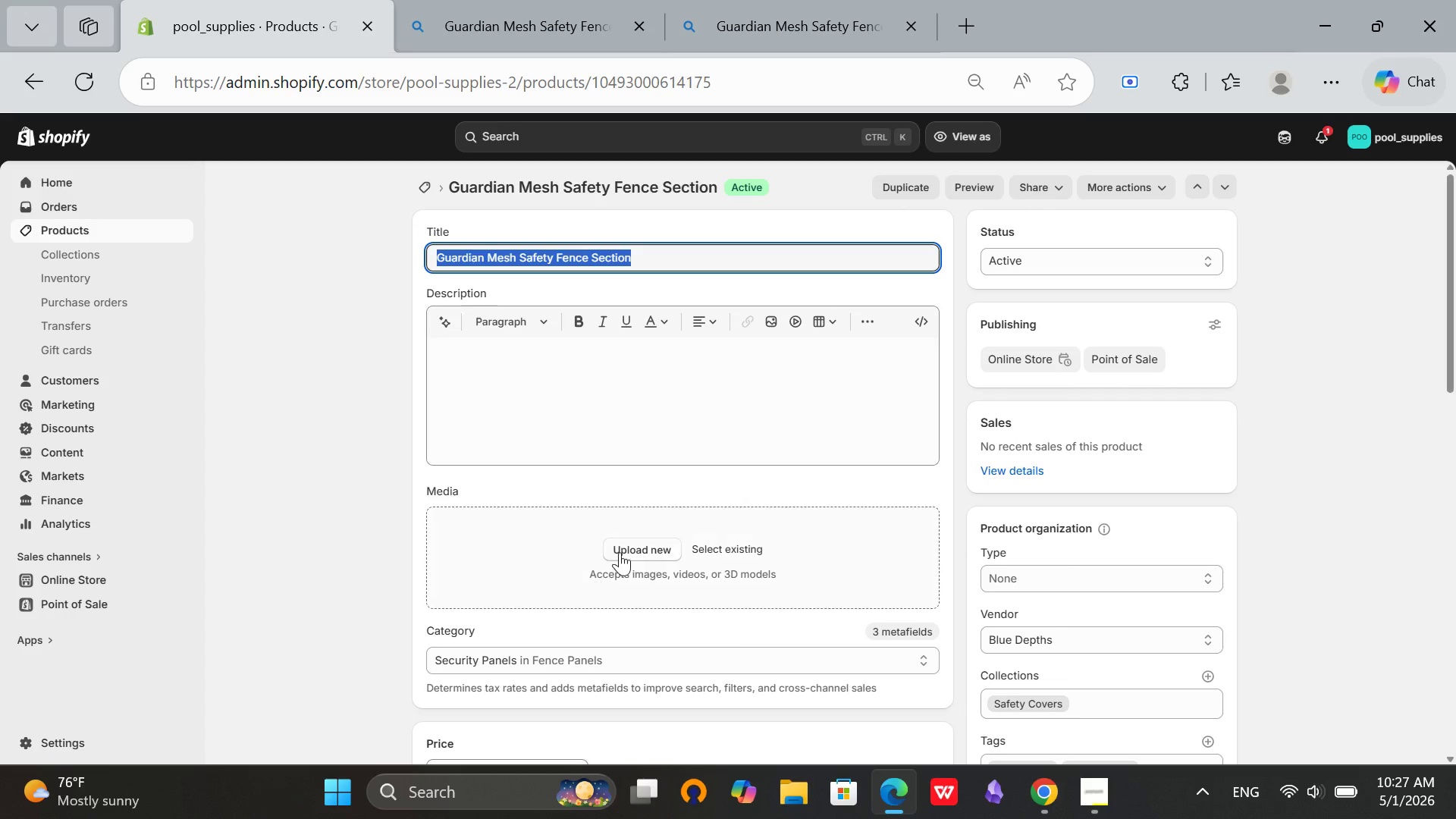 
left_click([632, 545])
 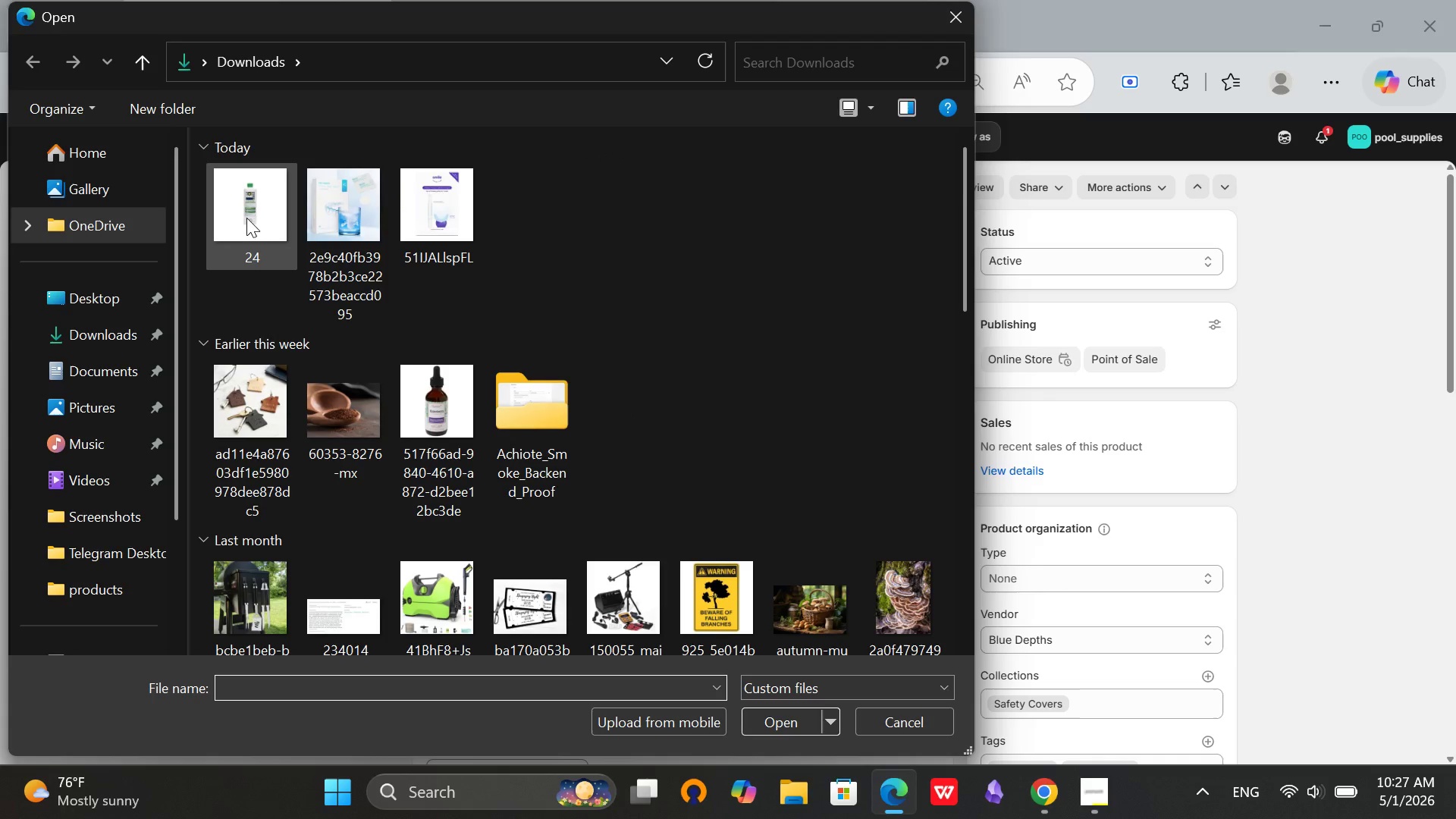 
left_click([256, 193])
 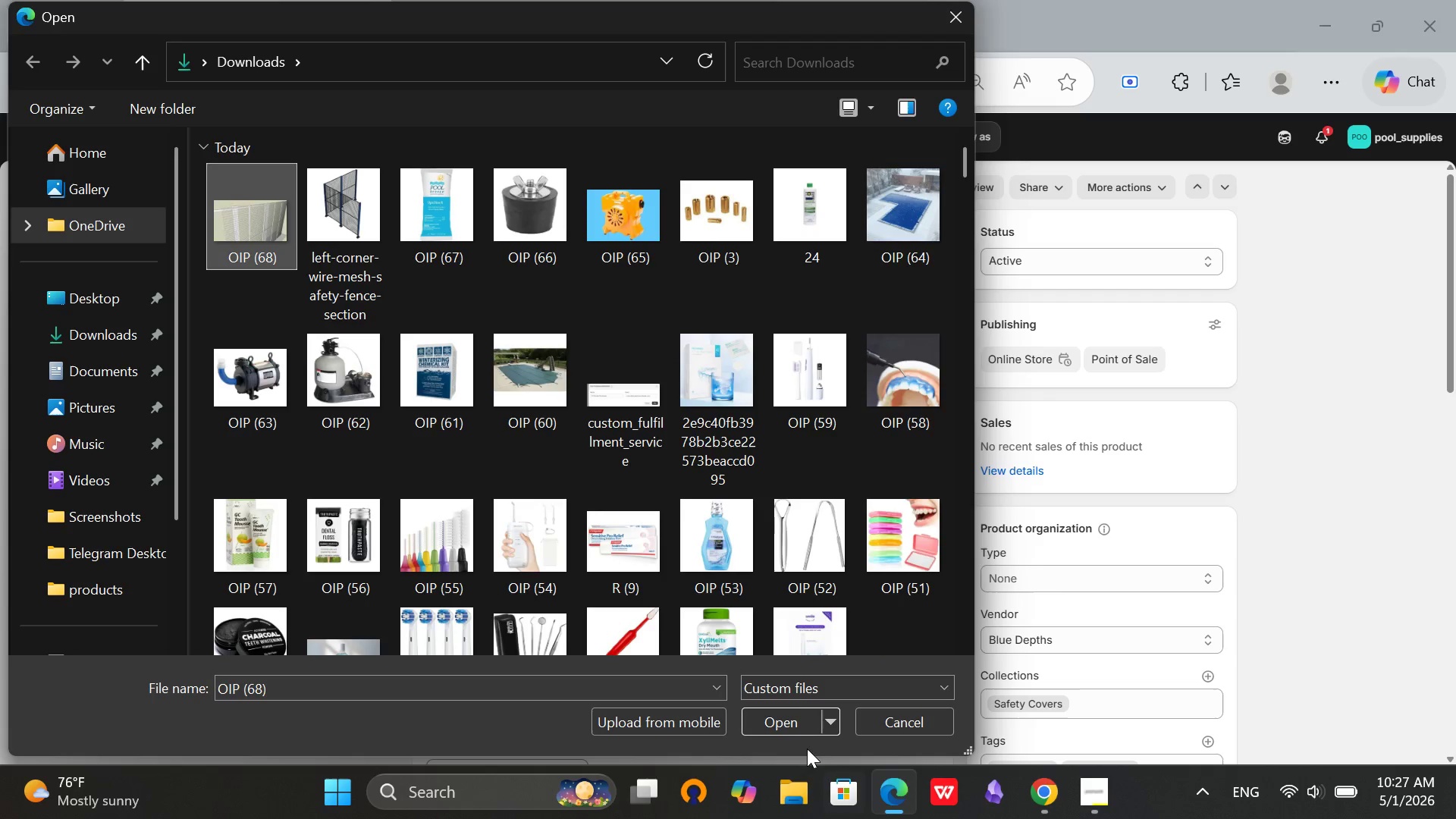 
left_click([796, 707])
 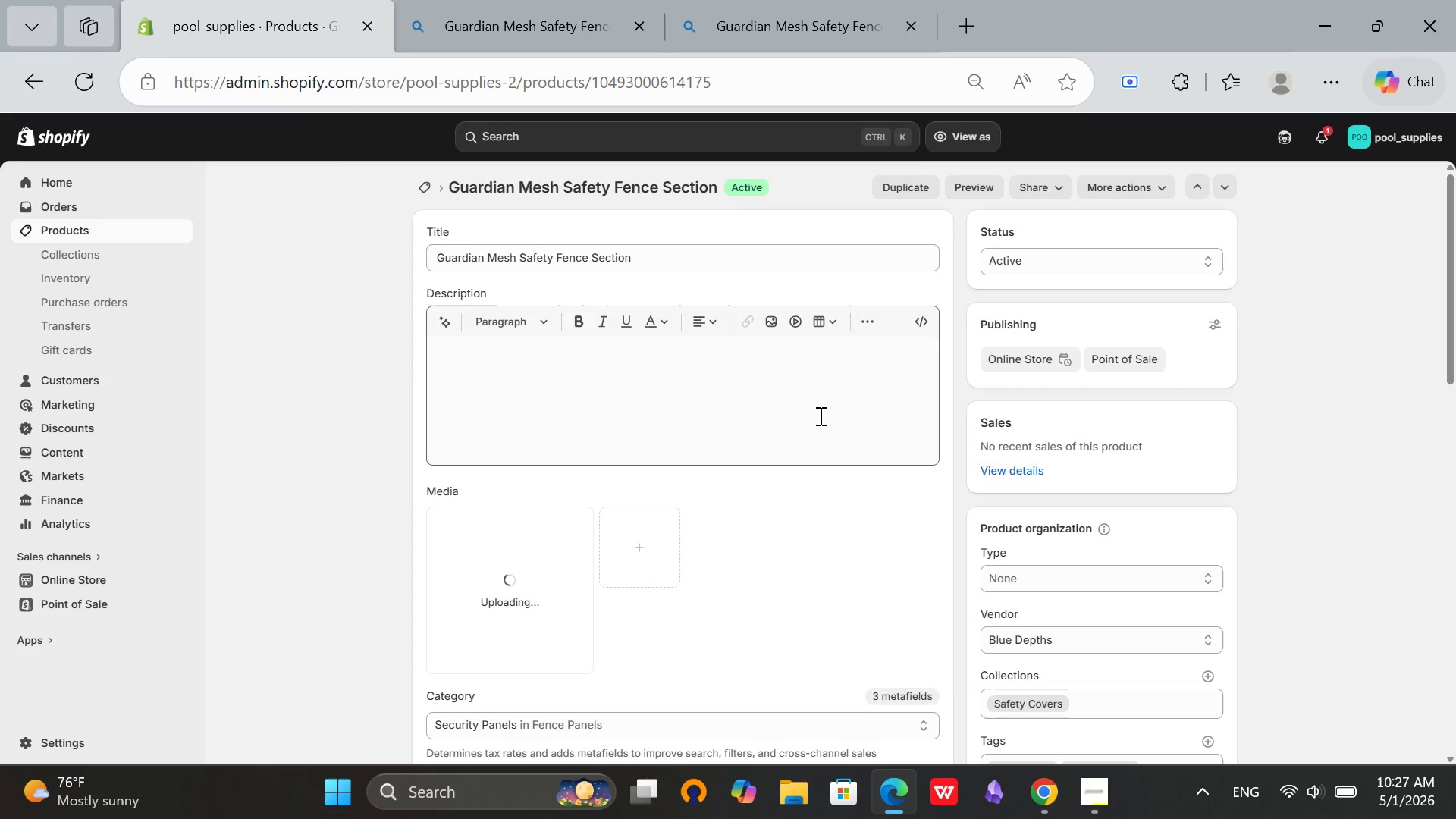 
scroll: coordinate [1050, 500], scroll_direction: down, amount: 4.0
 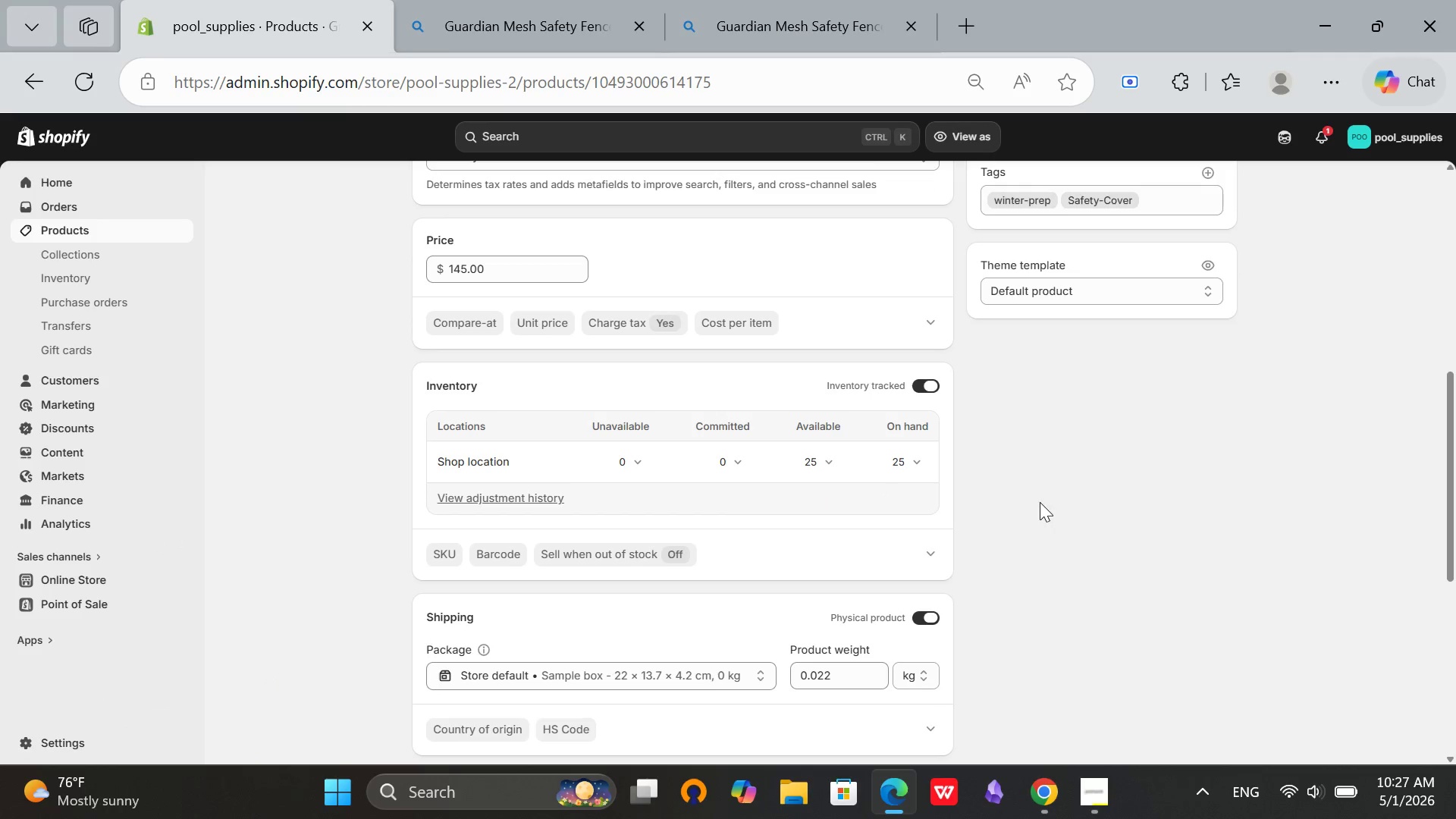 
scroll: coordinate [783, 600], scroll_direction: up, amount: 10.0
 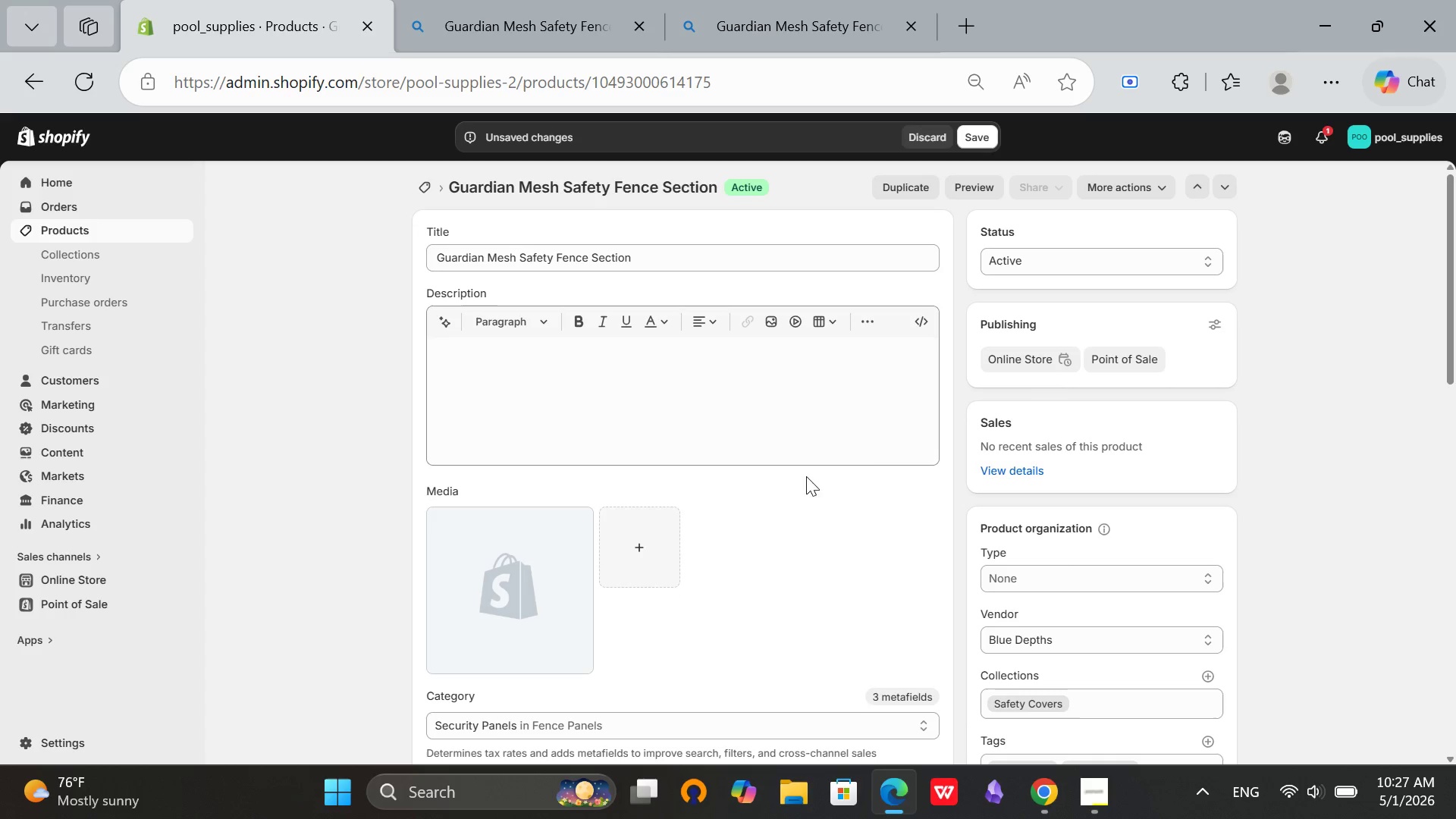 
scroll: coordinate [1092, 540], scroll_direction: down, amount: 14.0
 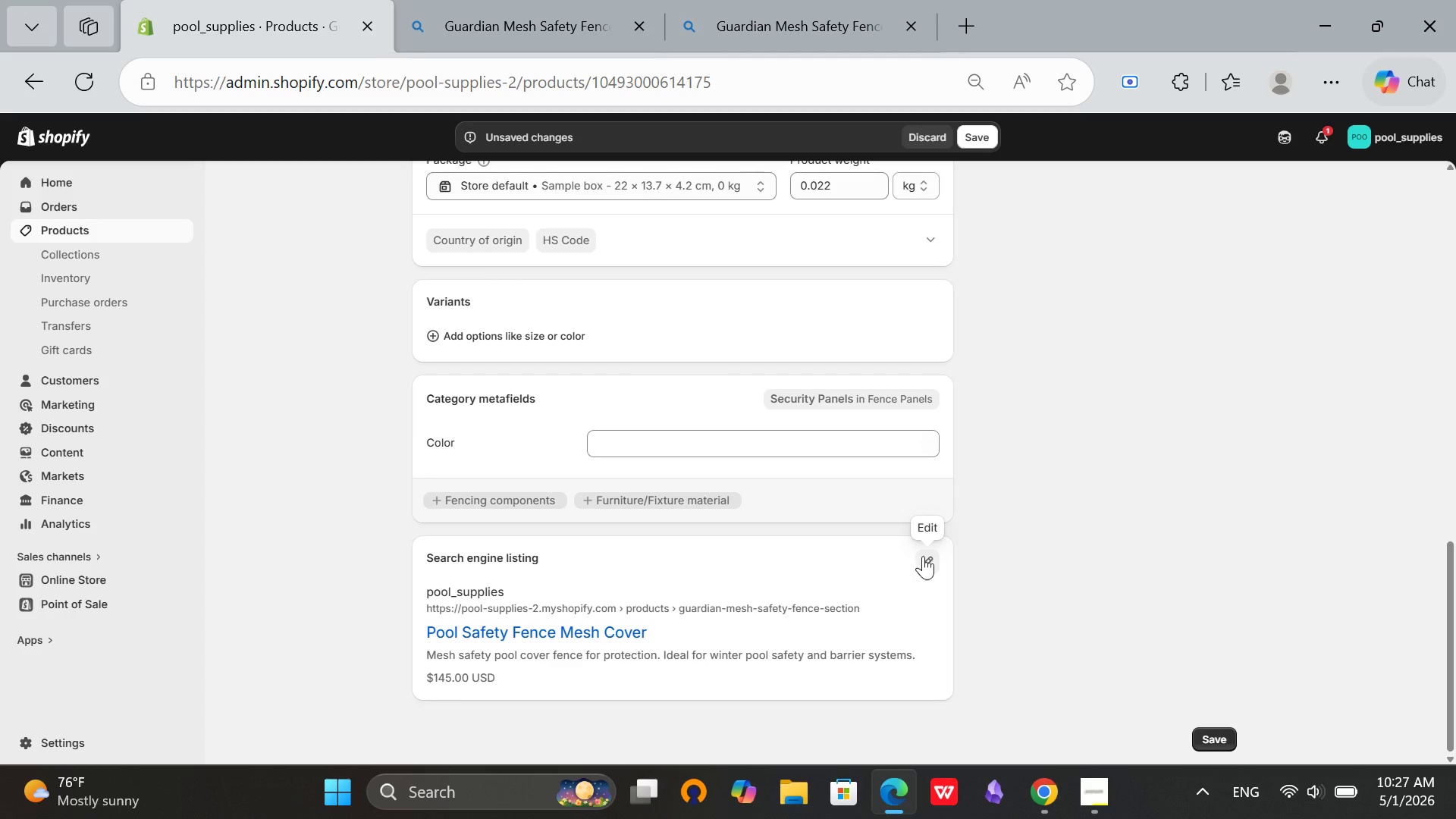 
left_click([925, 549])
 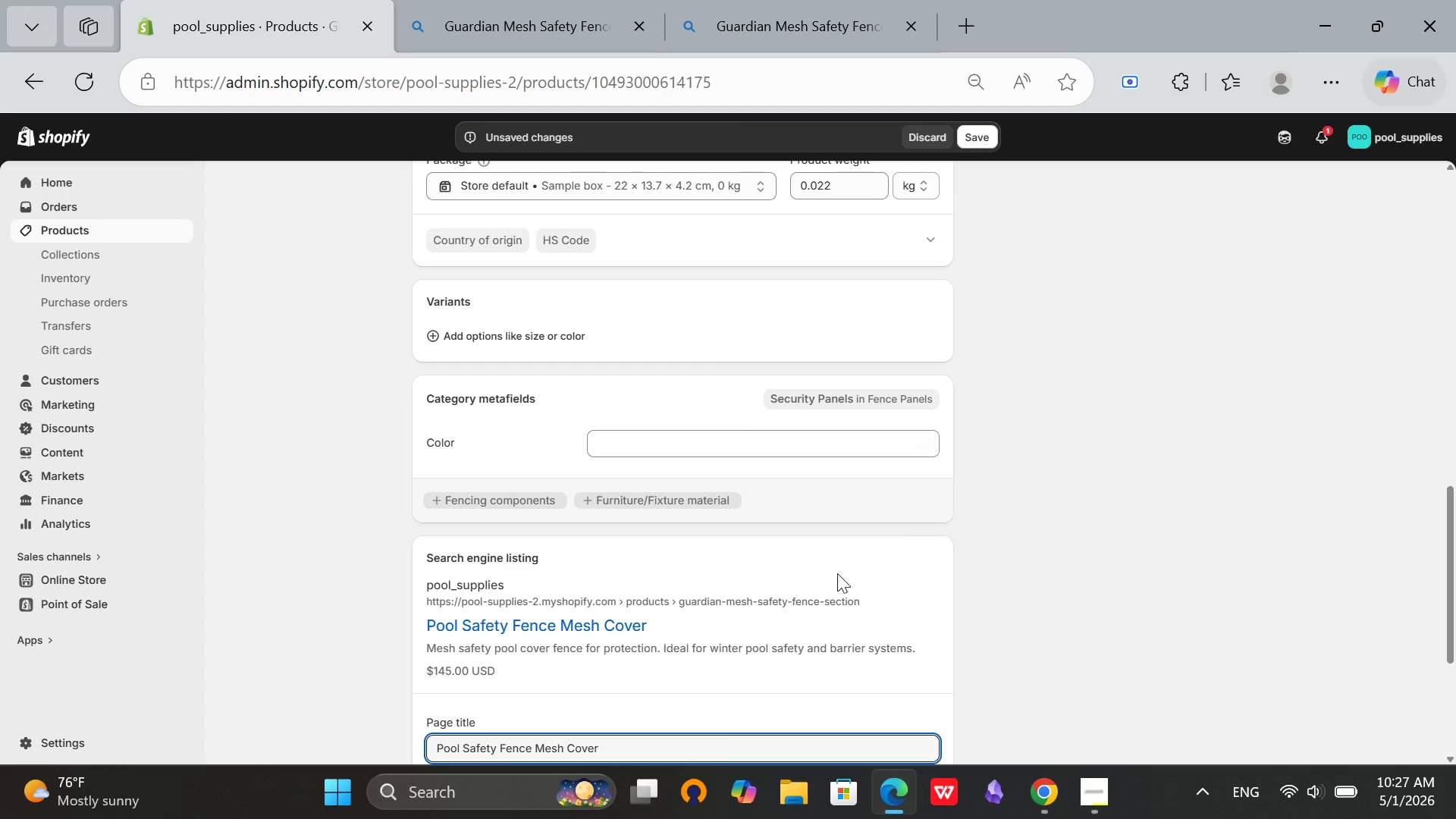 
scroll: coordinate [756, 616], scroll_direction: down, amount: 2.0
 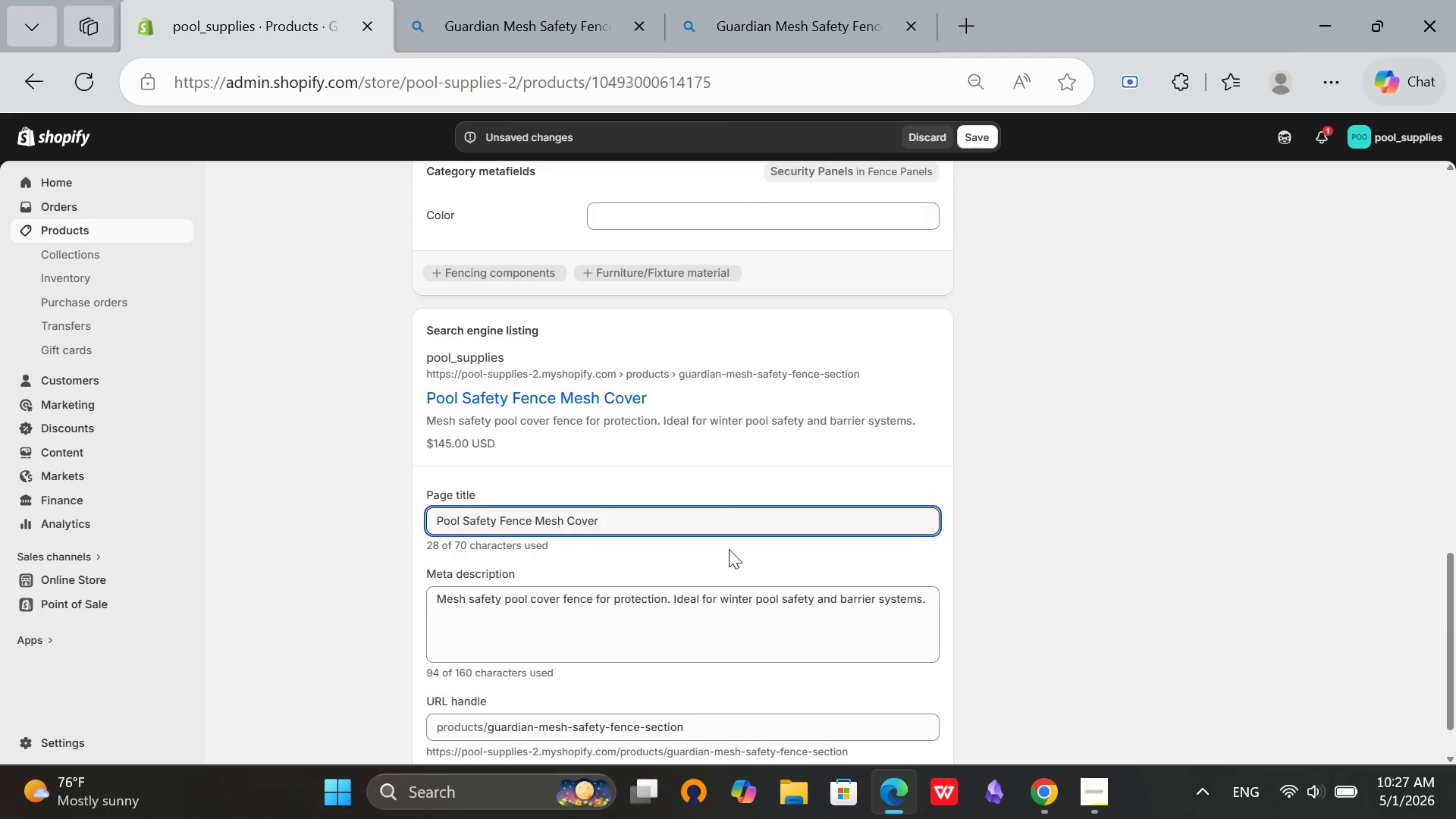 
left_click([731, 518])
 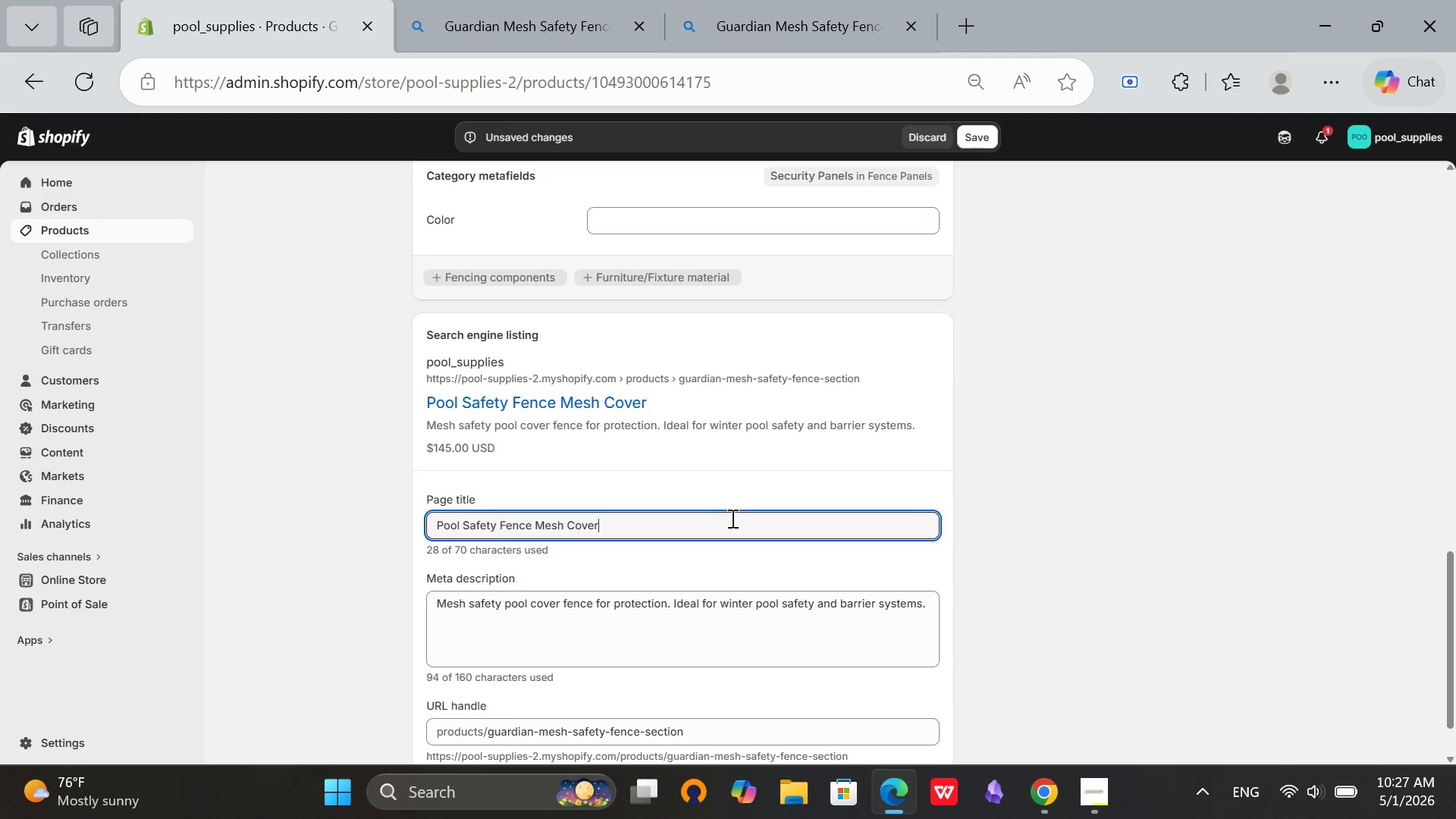 
scroll: coordinate [731, 518], scroll_direction: up, amount: 10.0
 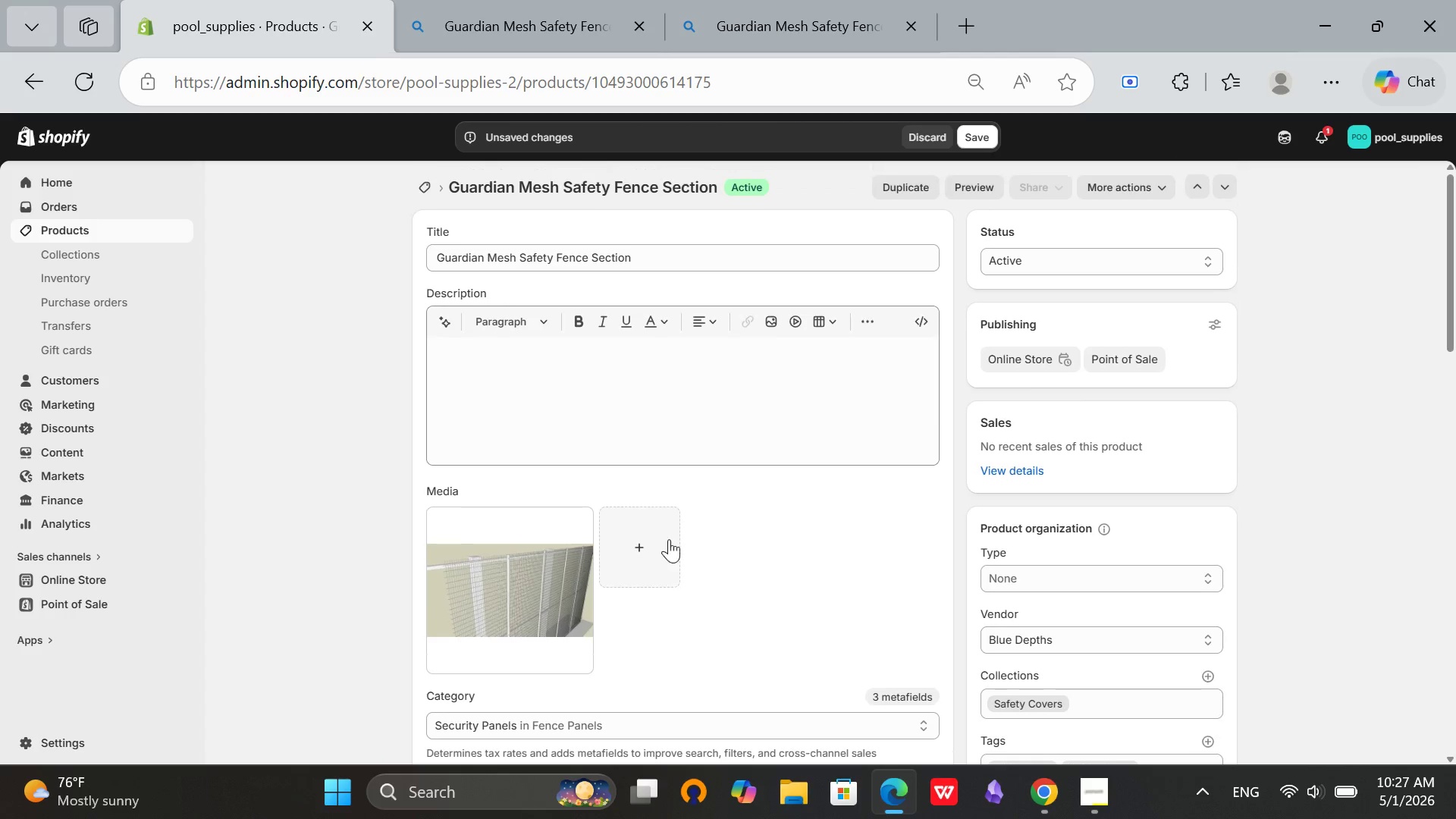 
left_click([619, 435])
 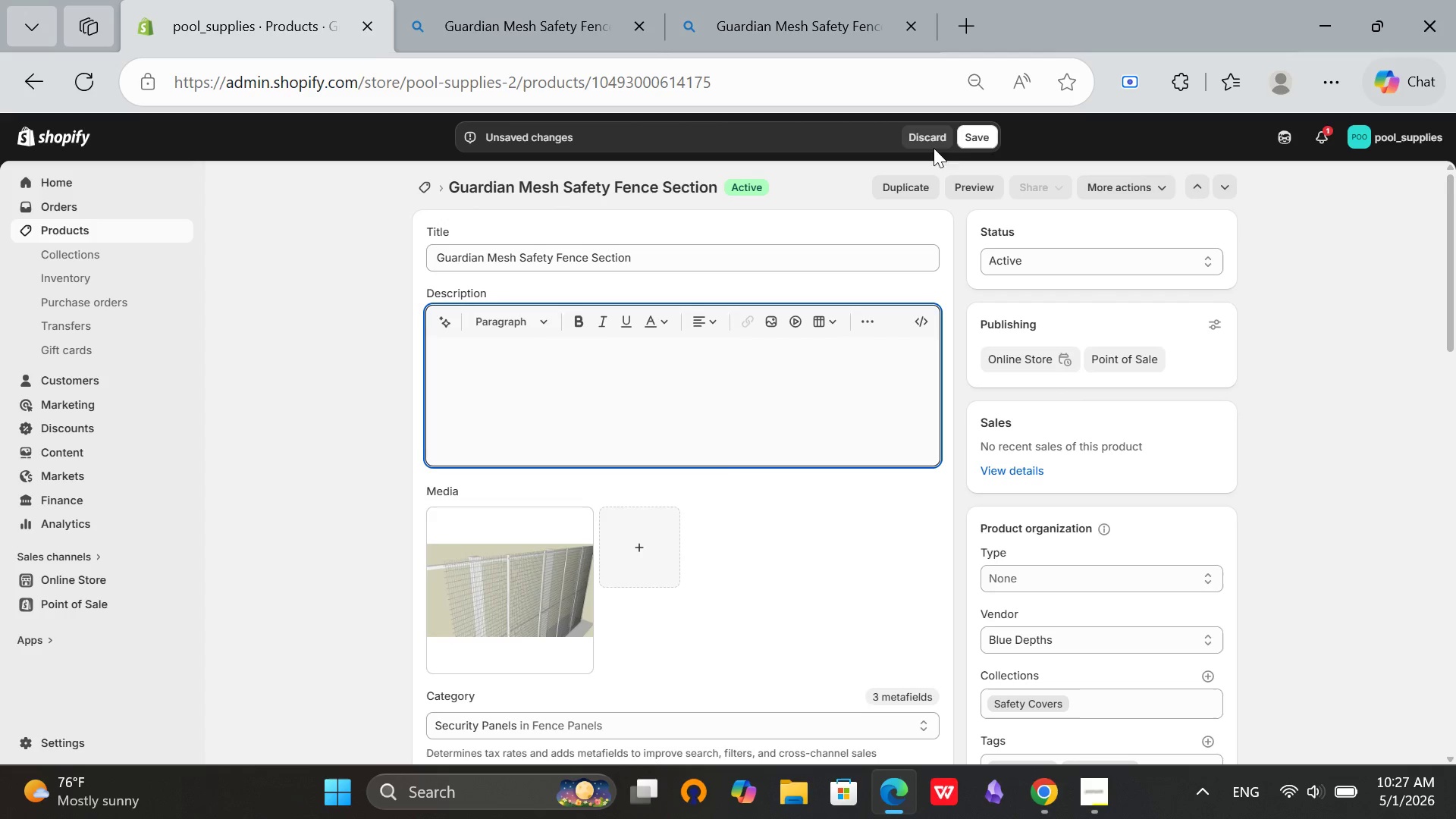 
left_click([963, 135])
 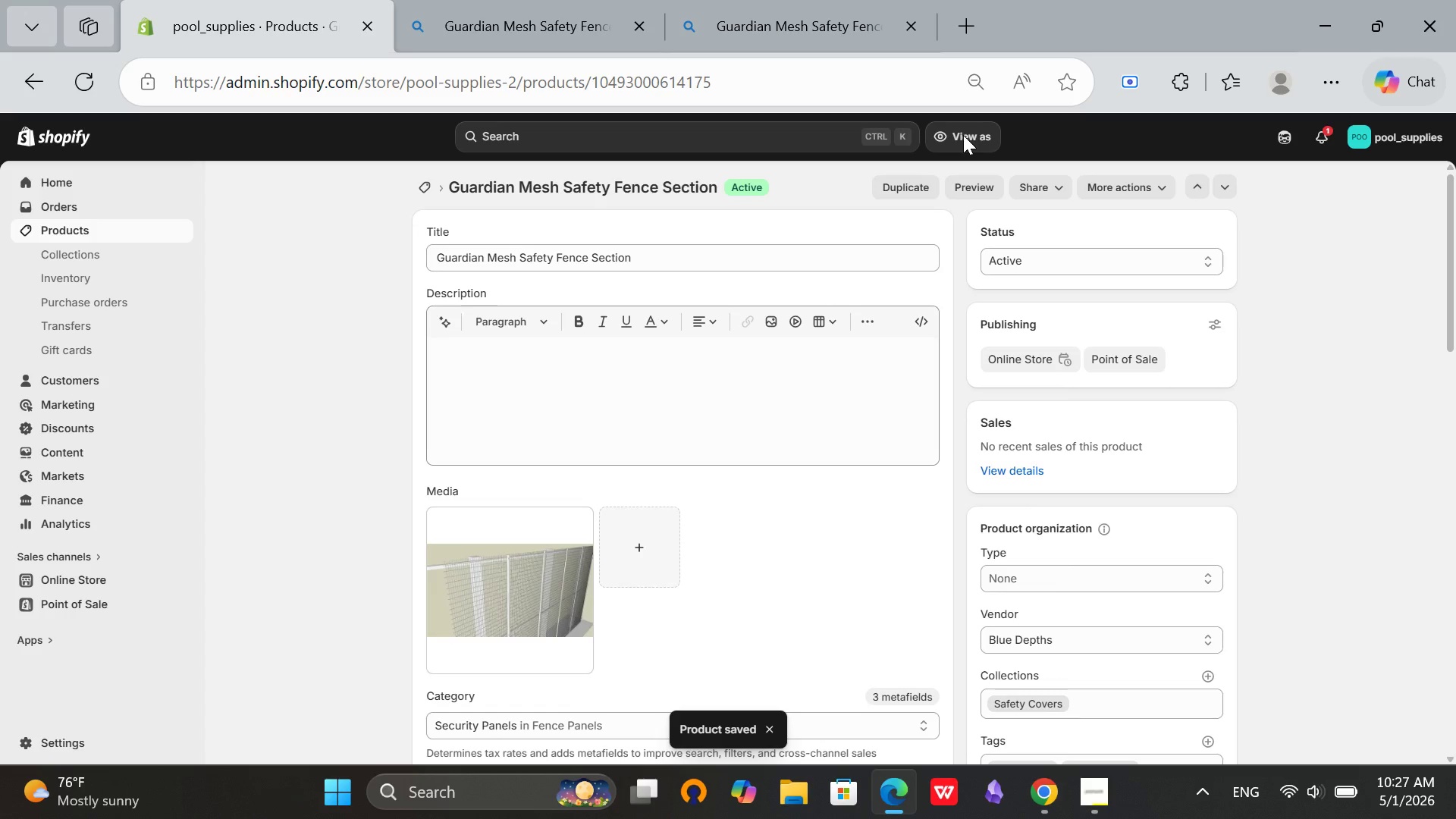 
wait(10.05)
 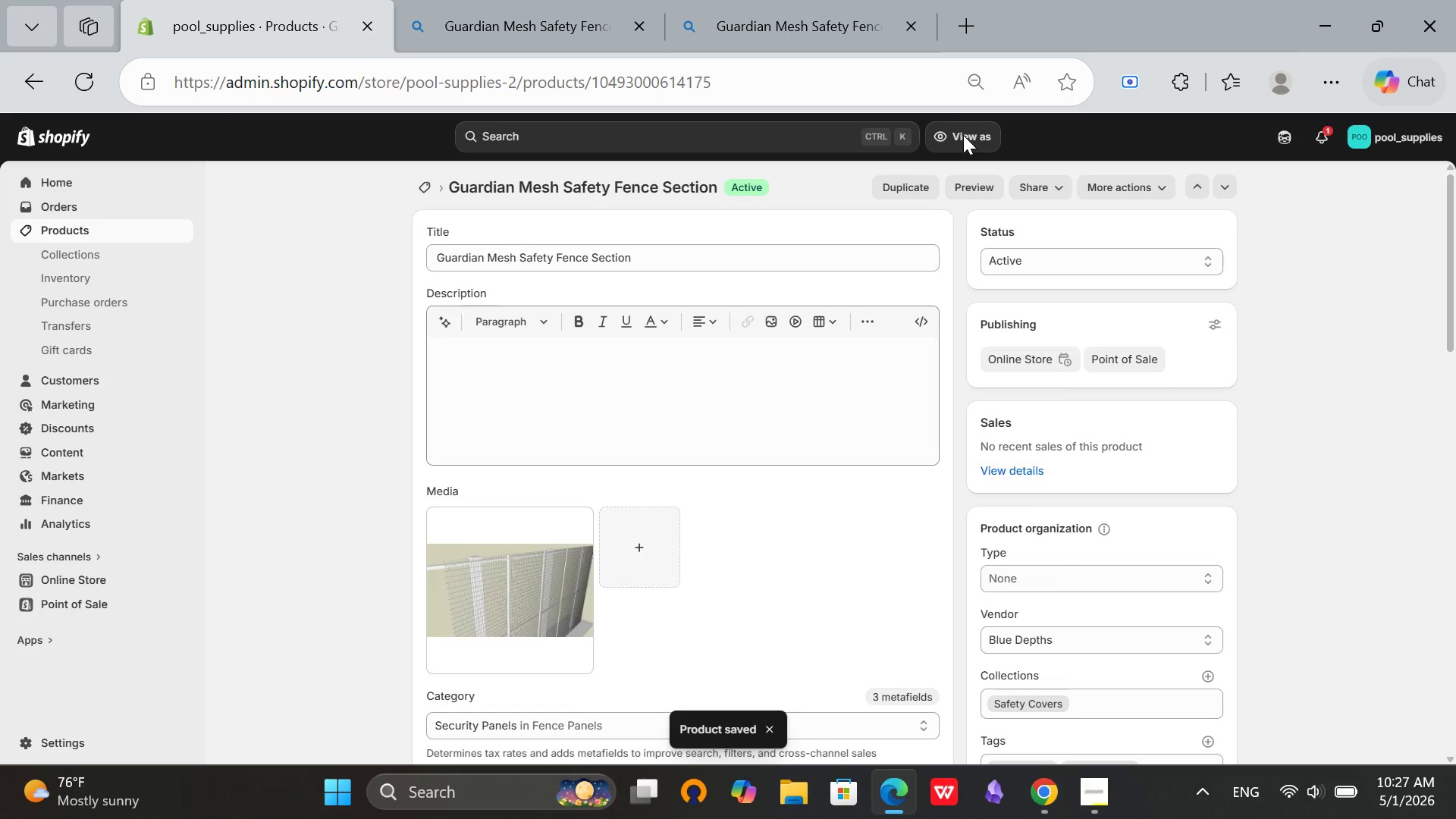 
left_click_drag(start_coordinate=[425, 184], to_coordinate=[423, 178])
 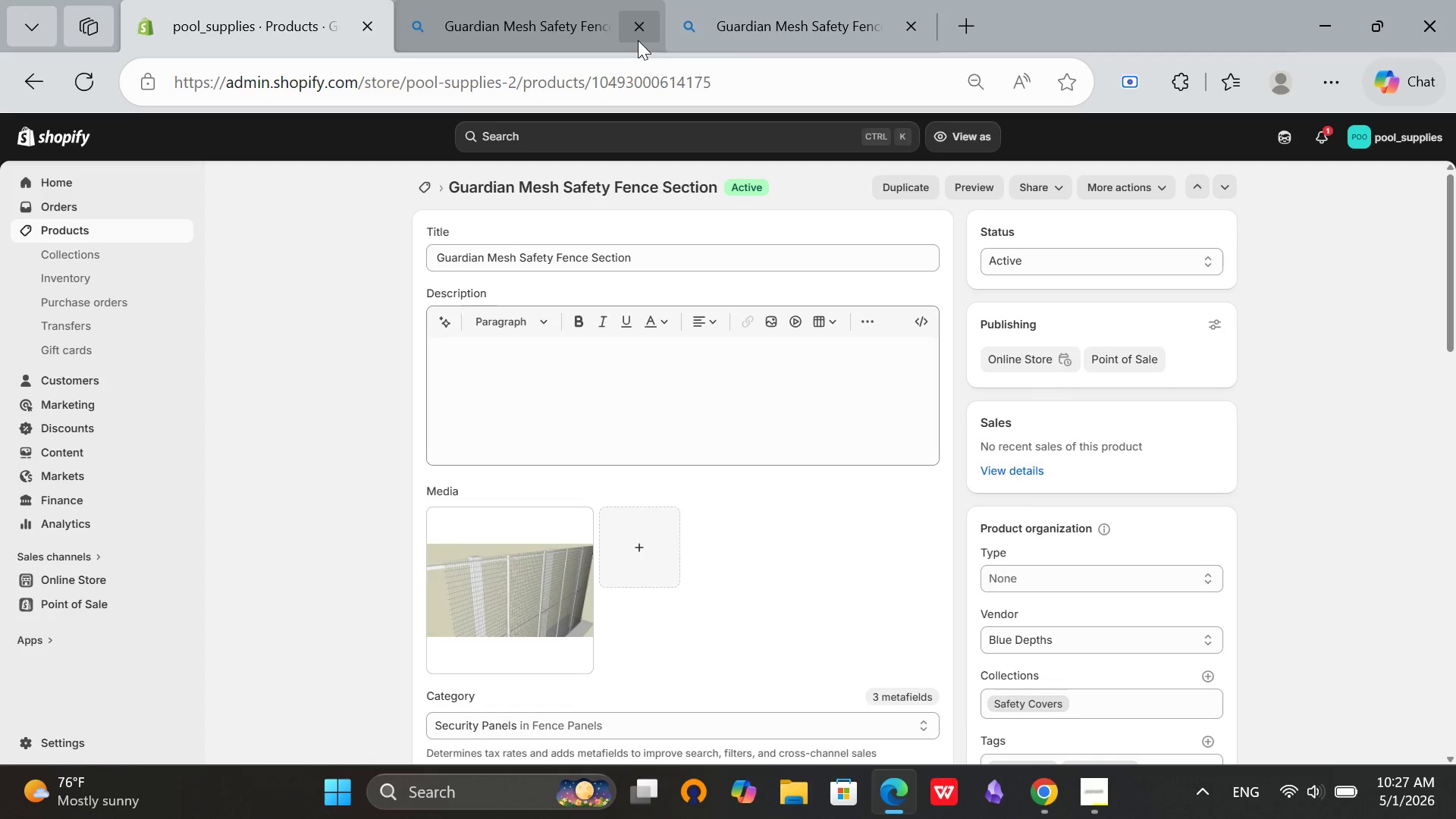 
left_click([638, 39])
 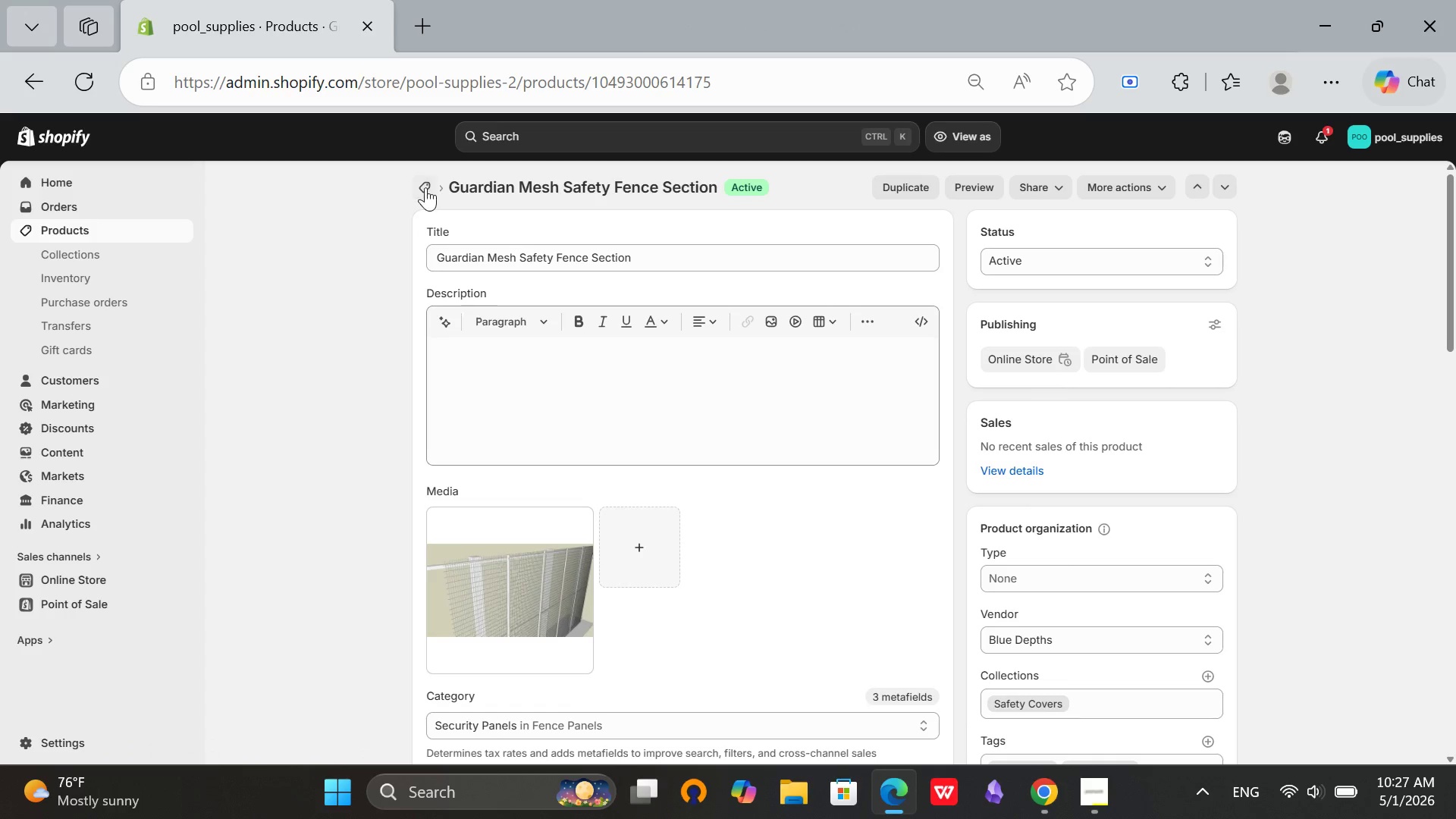 
left_click([425, 187])
 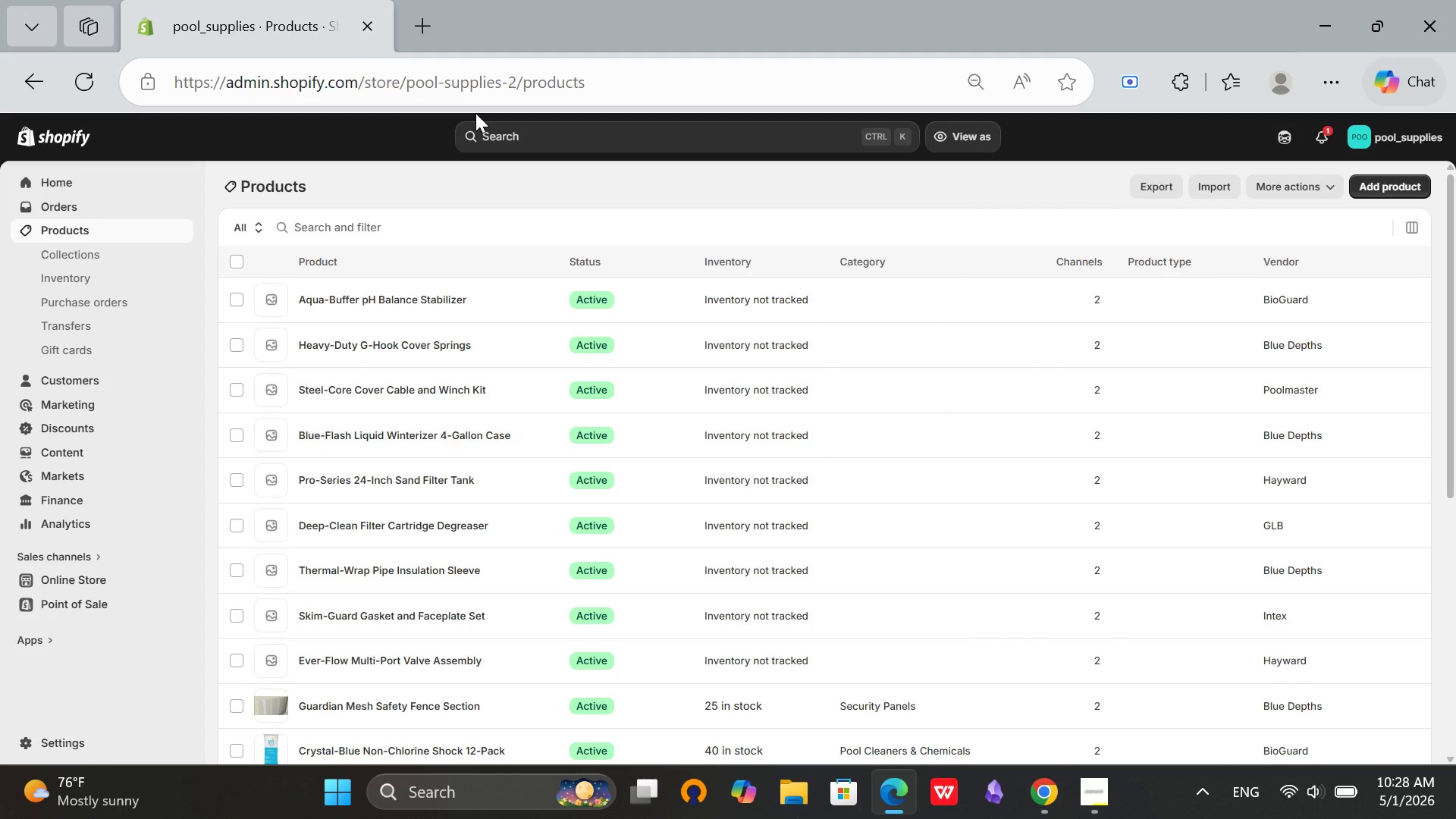 
wait(20.91)
 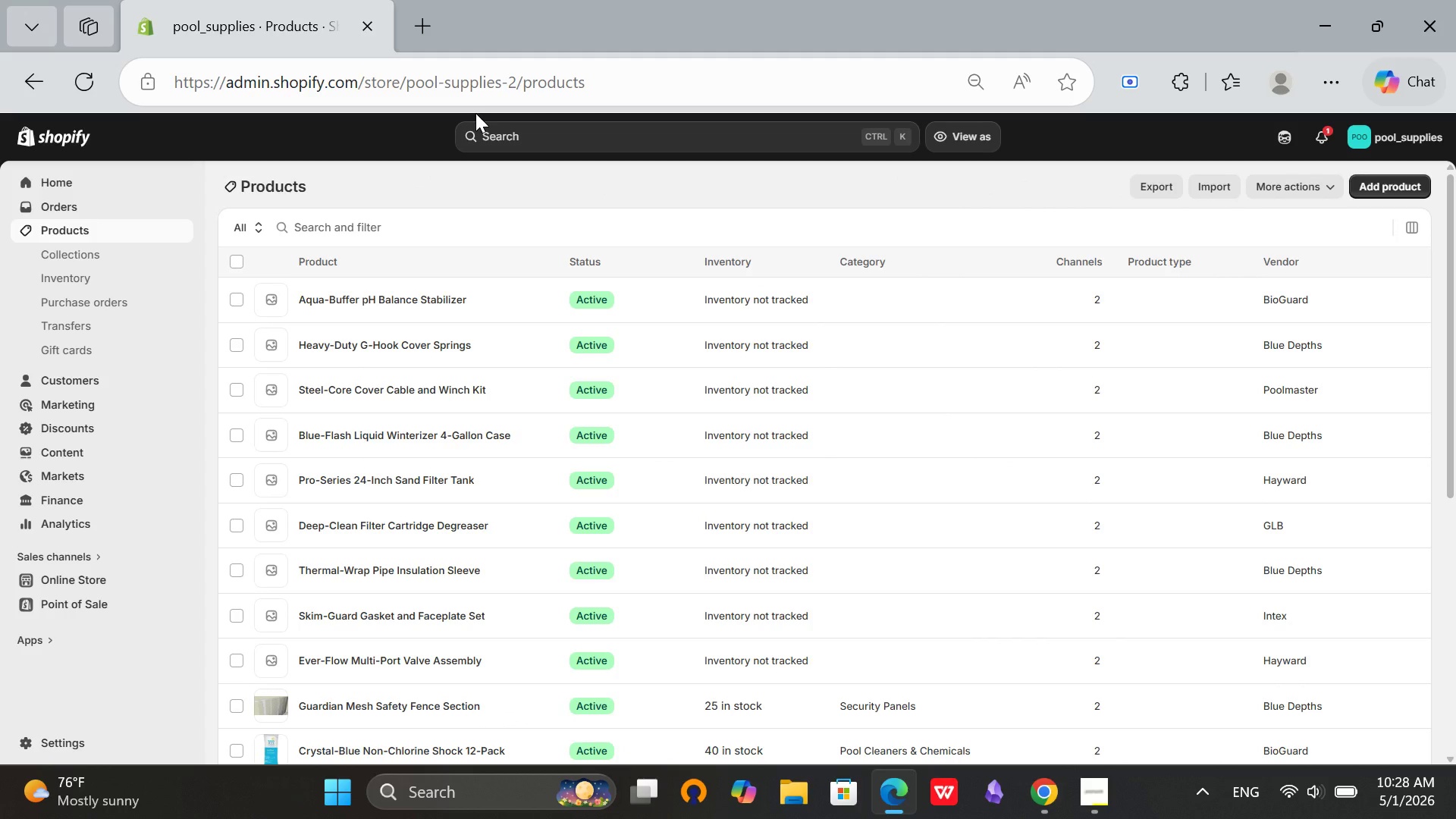 
left_click([391, 657])
 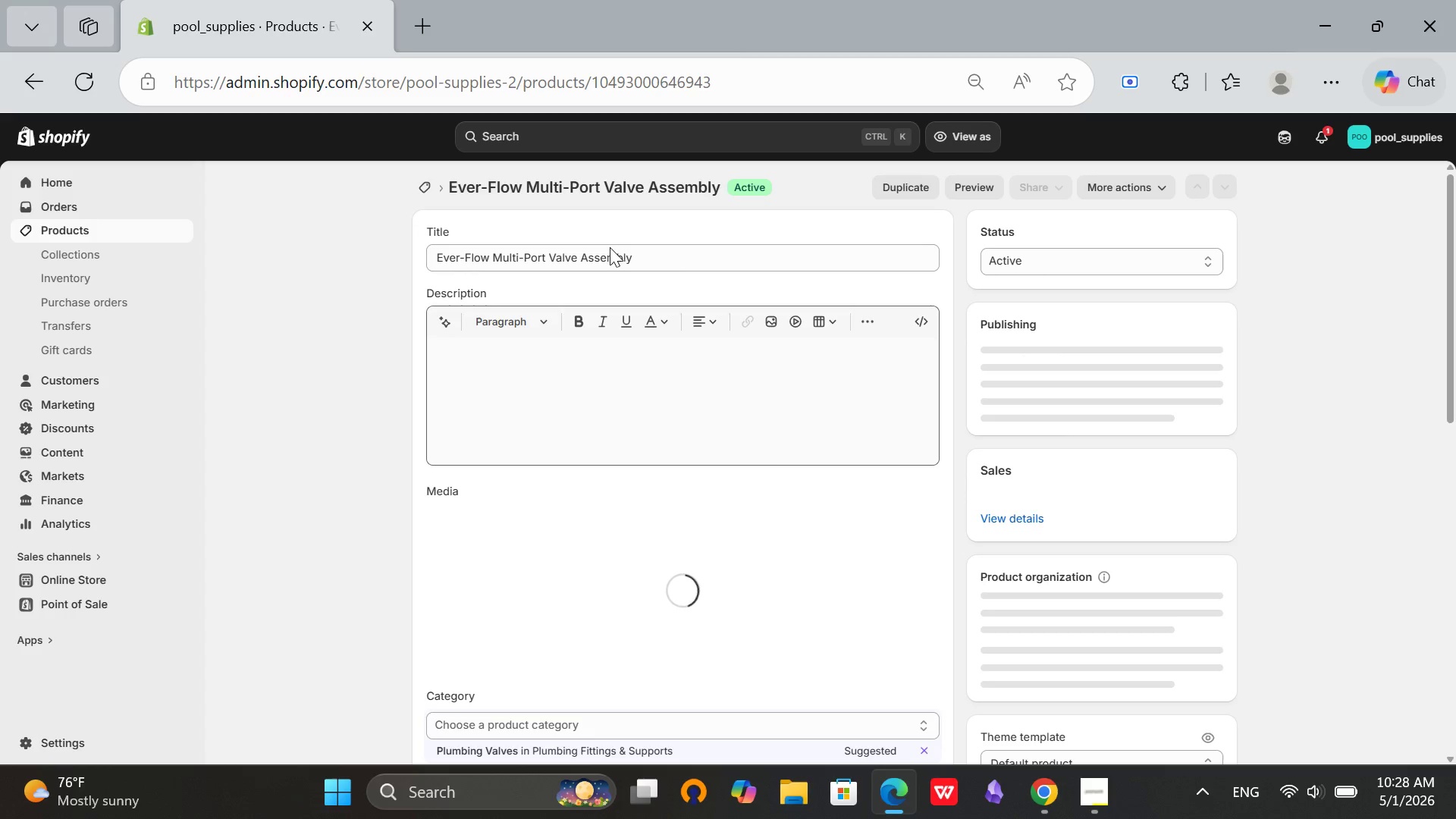 
scroll: coordinate [639, 487], scroll_direction: down, amount: 1.0
 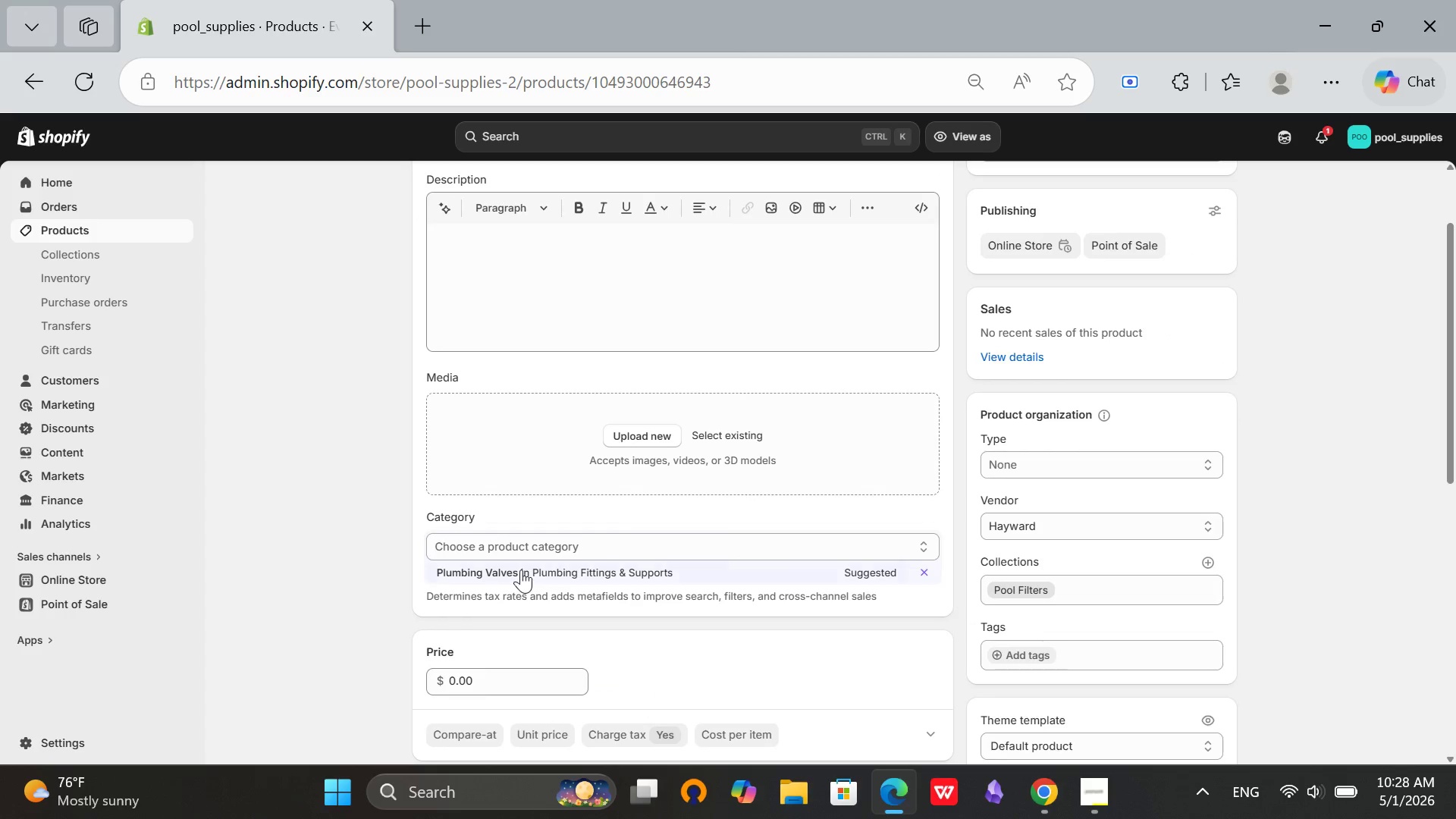 
left_click([521, 570])
 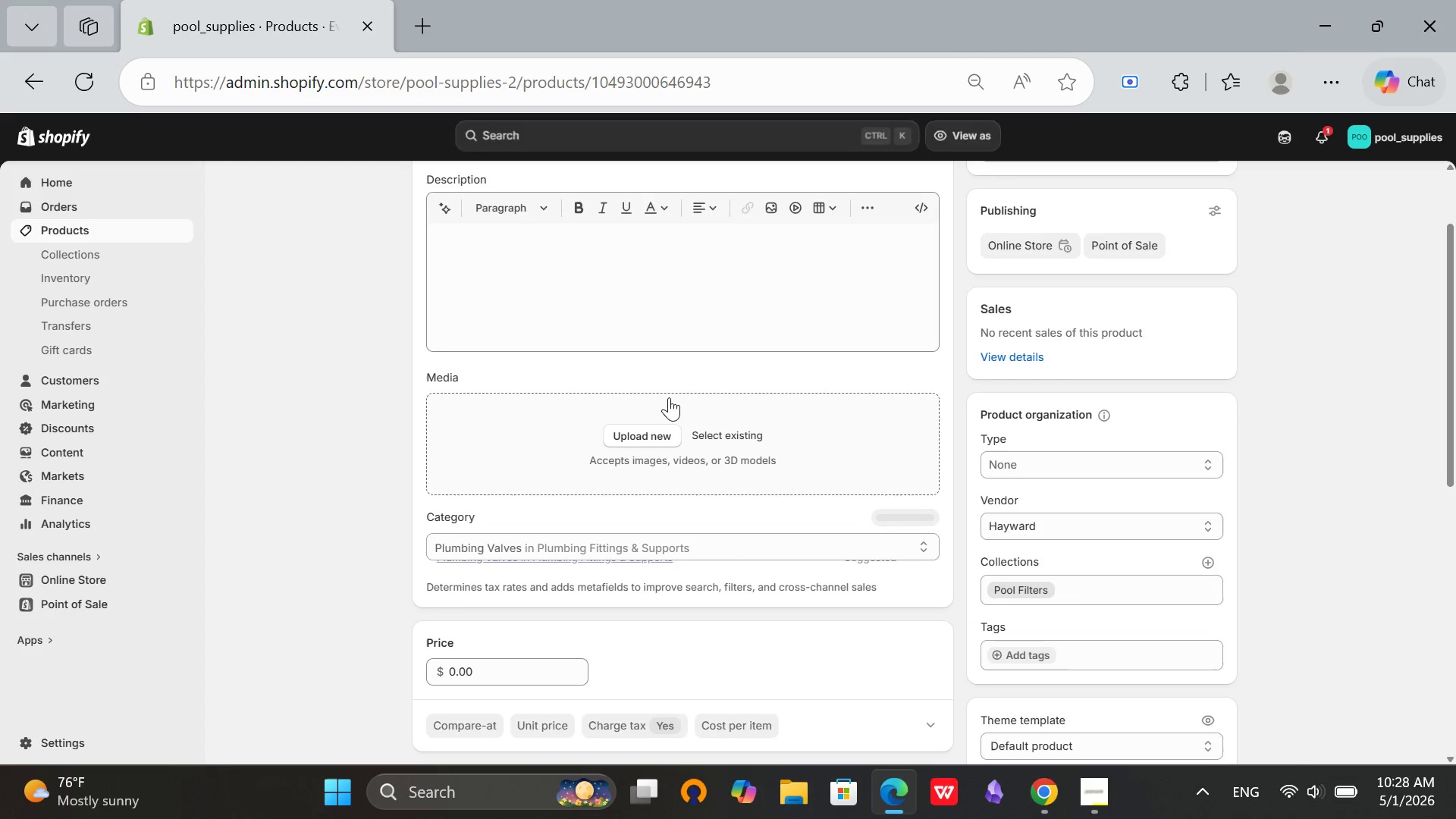 
scroll: coordinate [669, 397], scroll_direction: up, amount: 4.0
 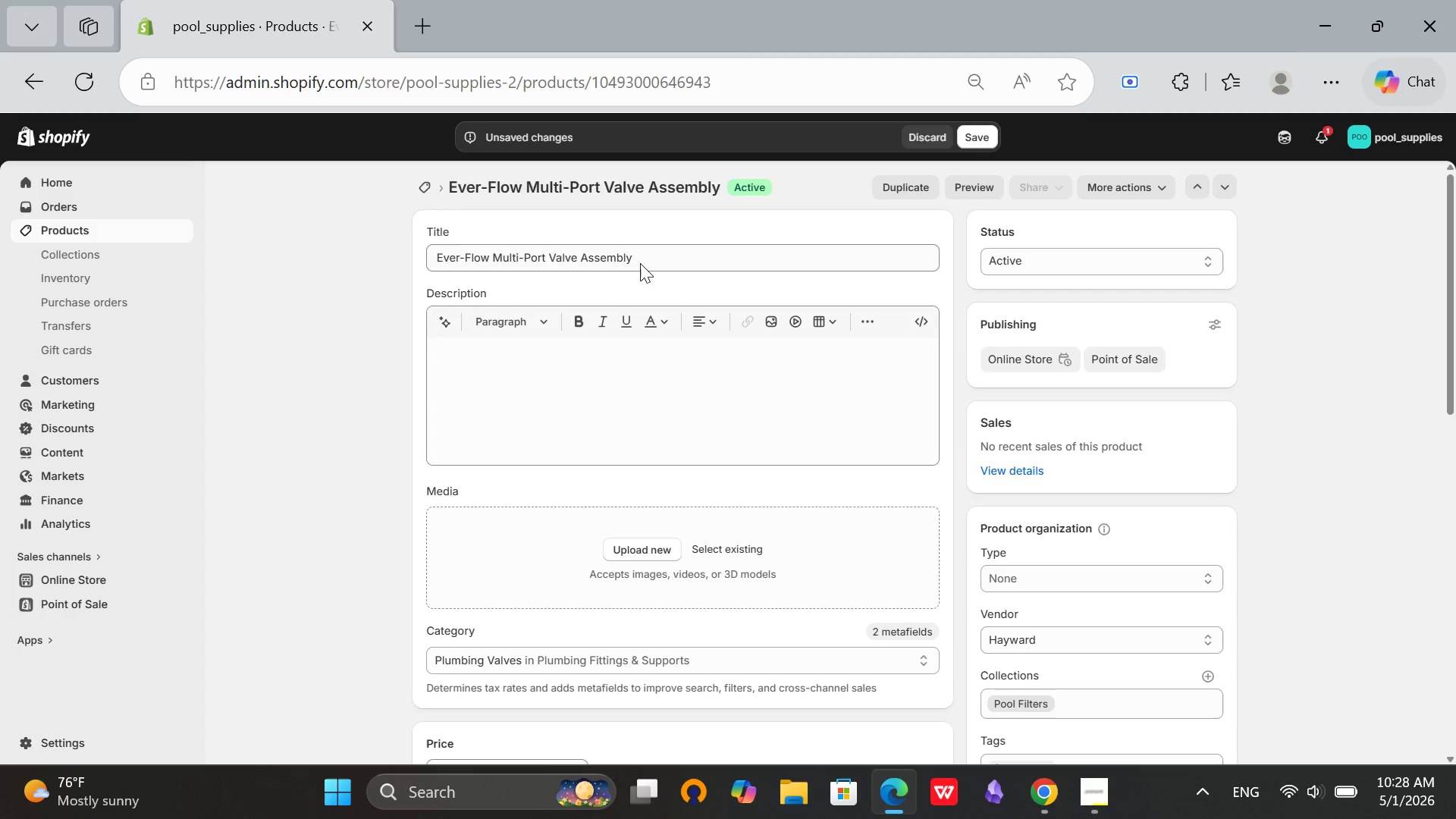 
left_click([642, 262])
 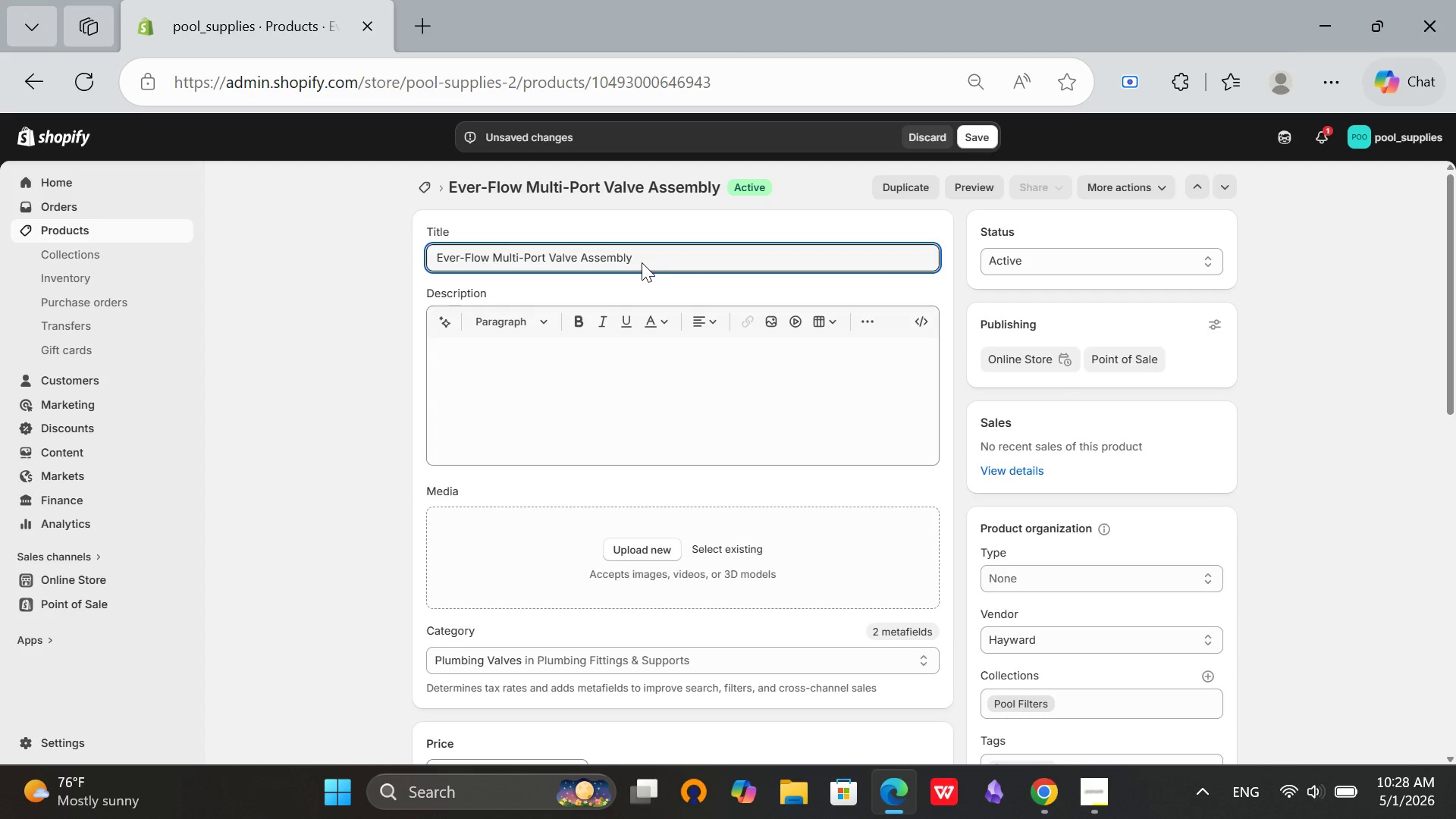 
key(Control+A)
 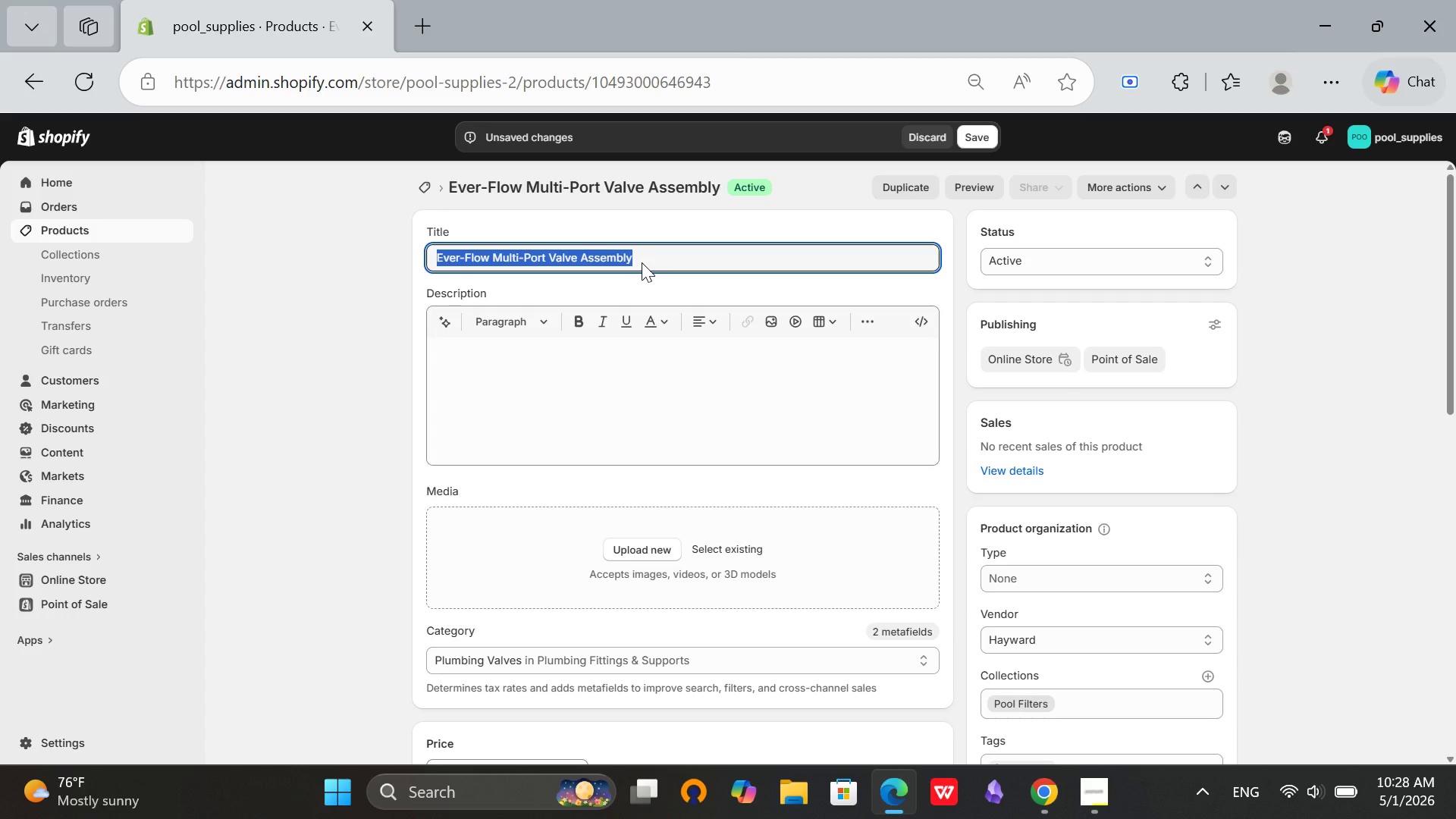 
key(Control+C)
 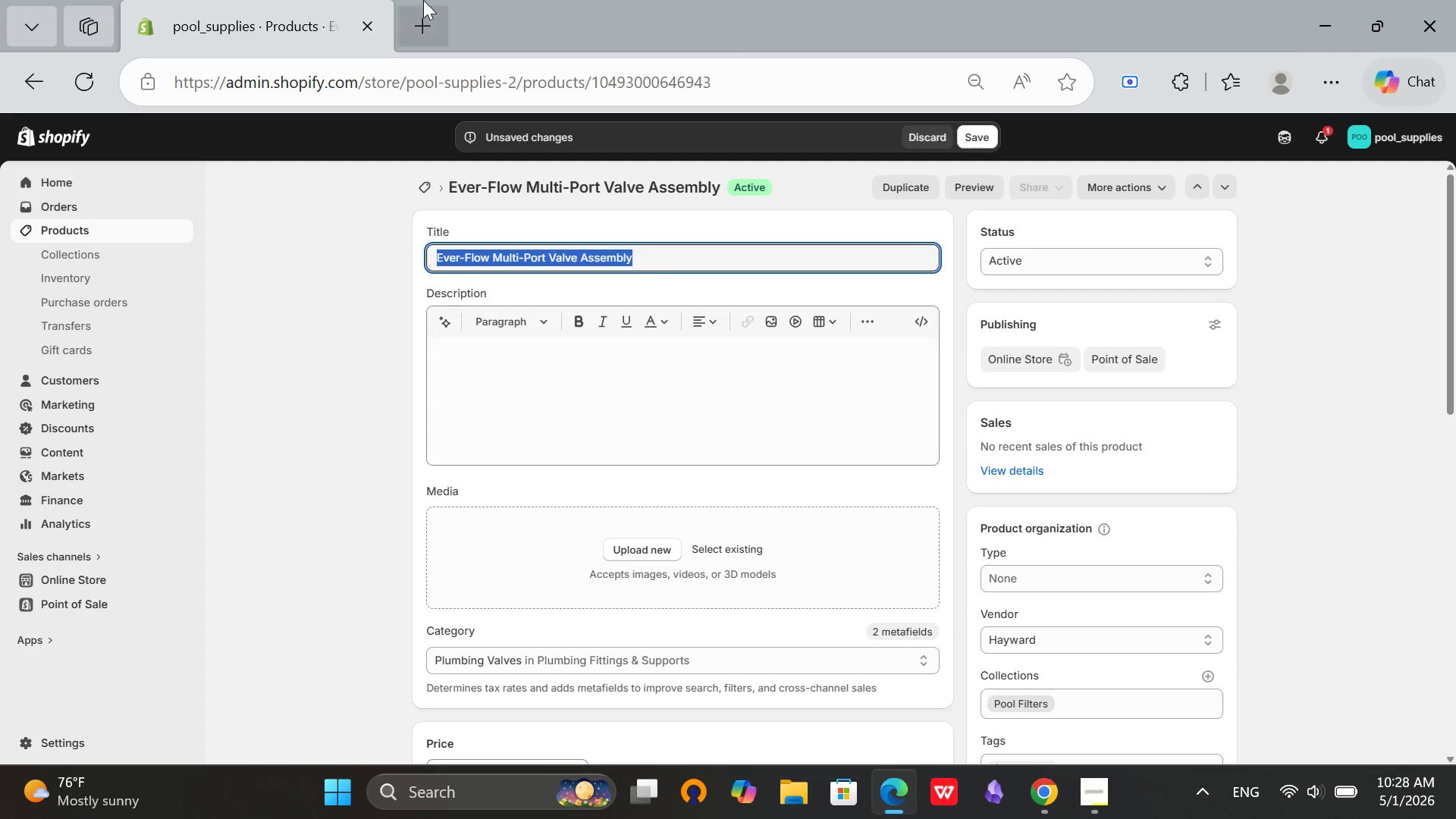 
left_click([423, 0])
 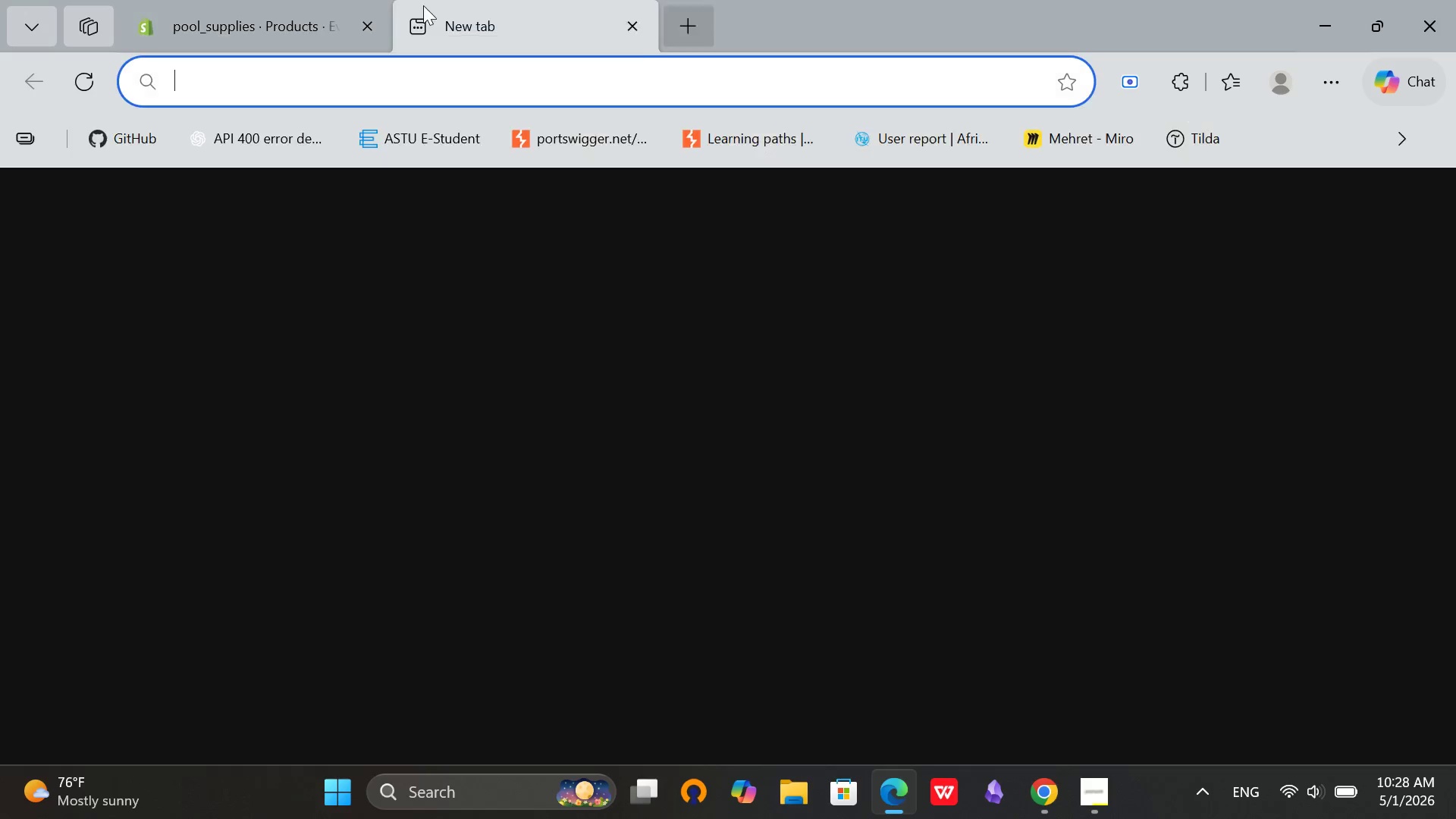 
key(Control+V)
 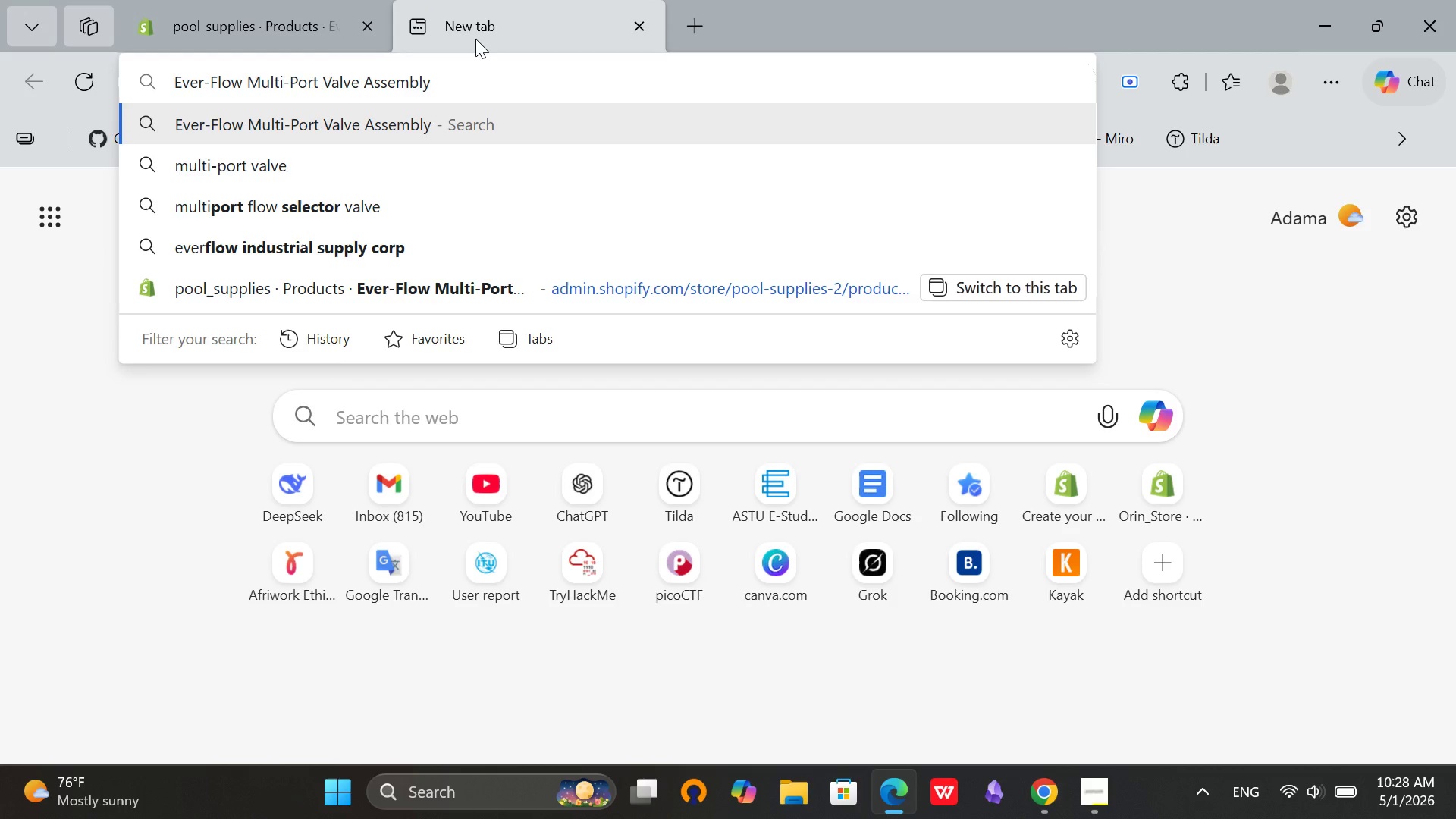 
key(Enter)
 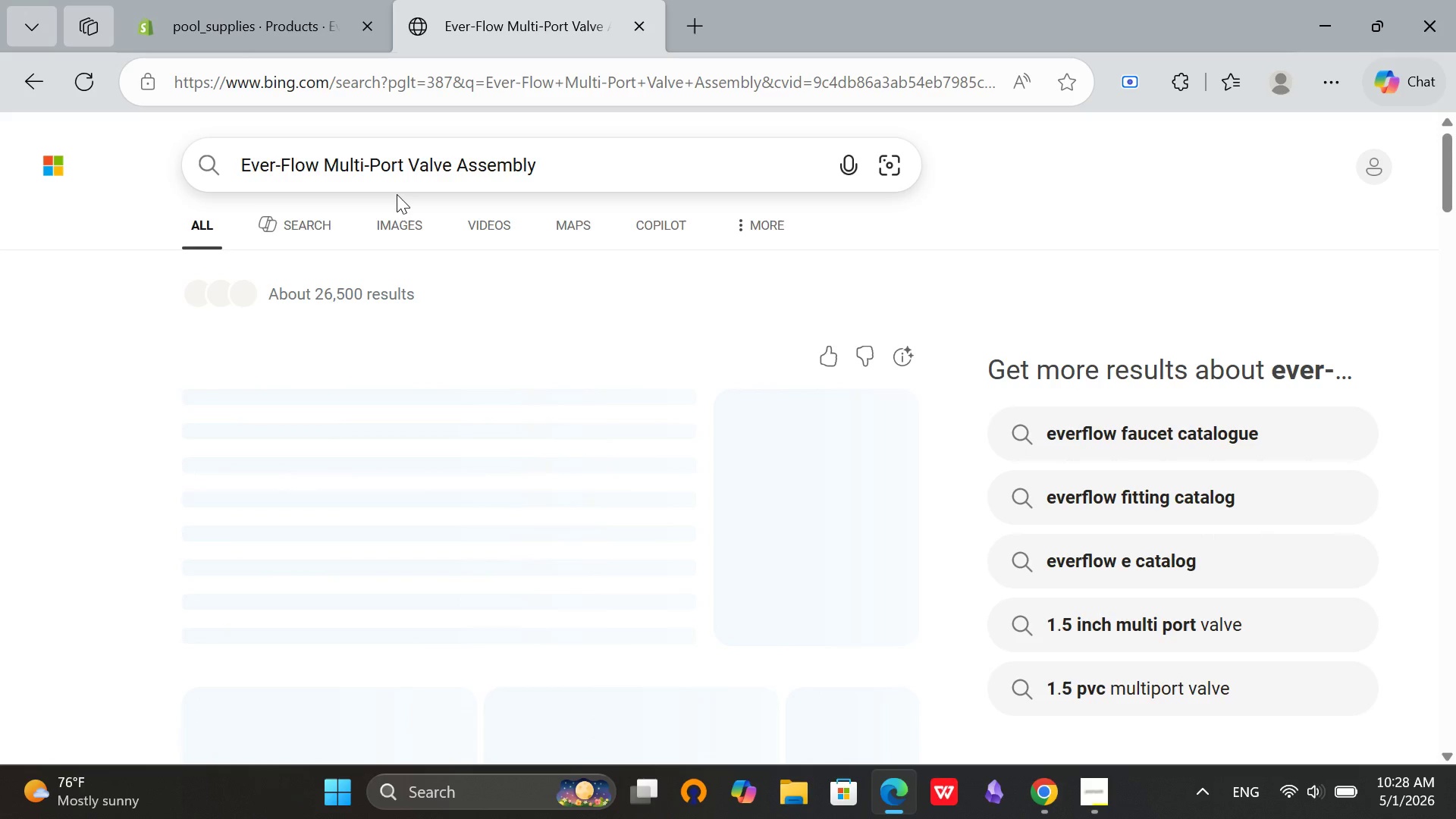 
left_click([411, 228])
 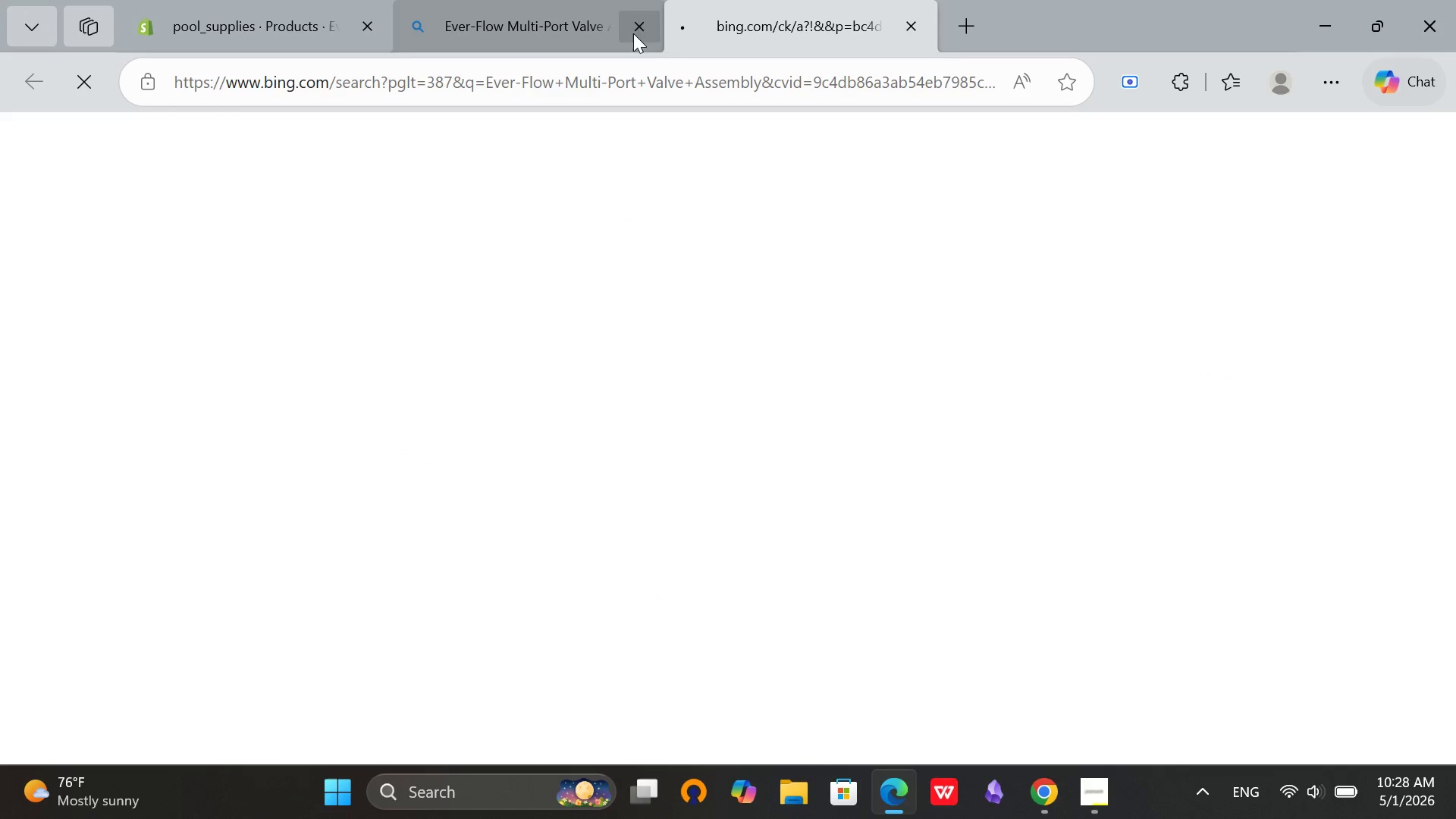 
left_click([637, 24])
 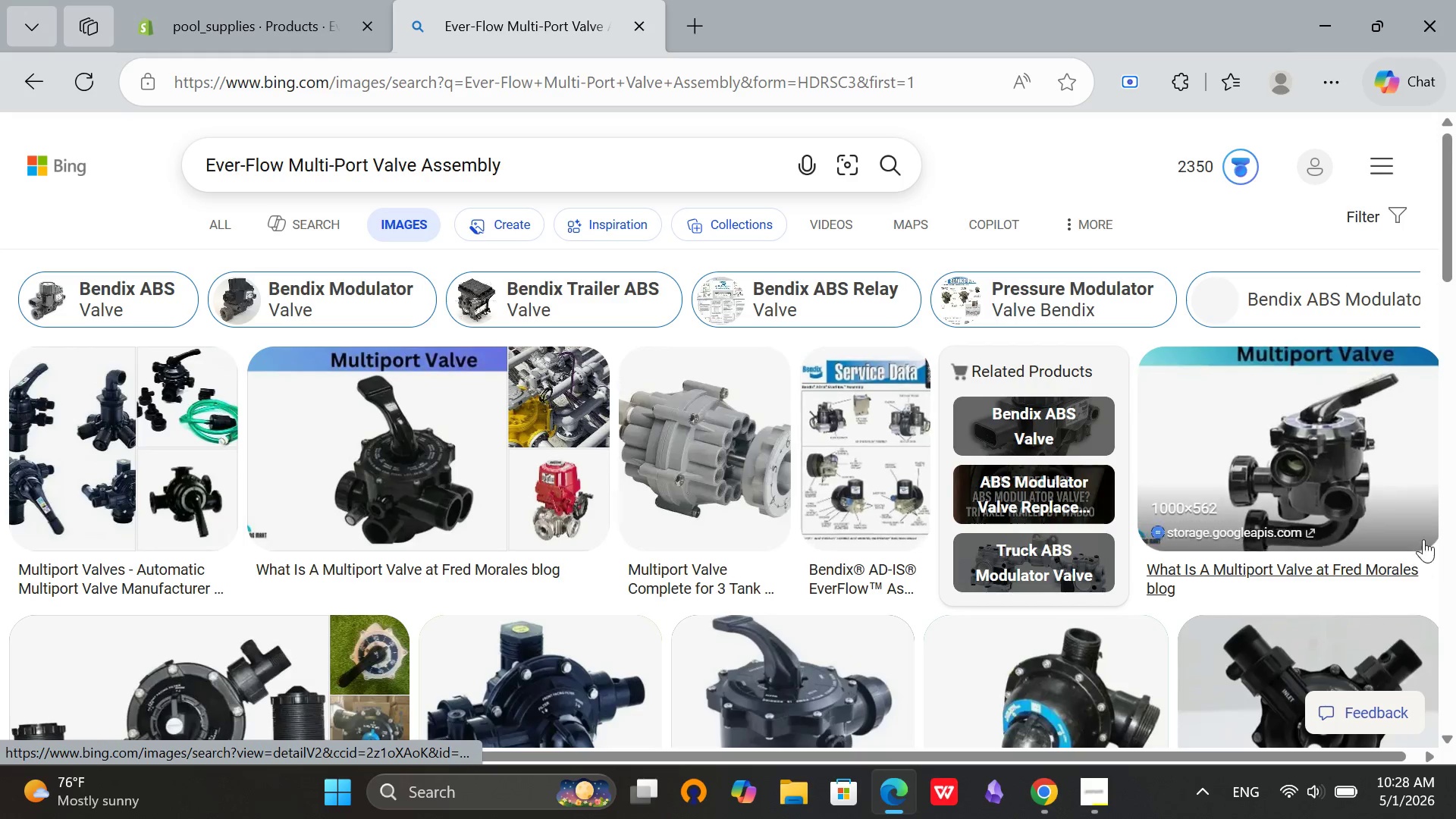 
scroll: coordinate [410, 494], scroll_direction: down, amount: 2.0
 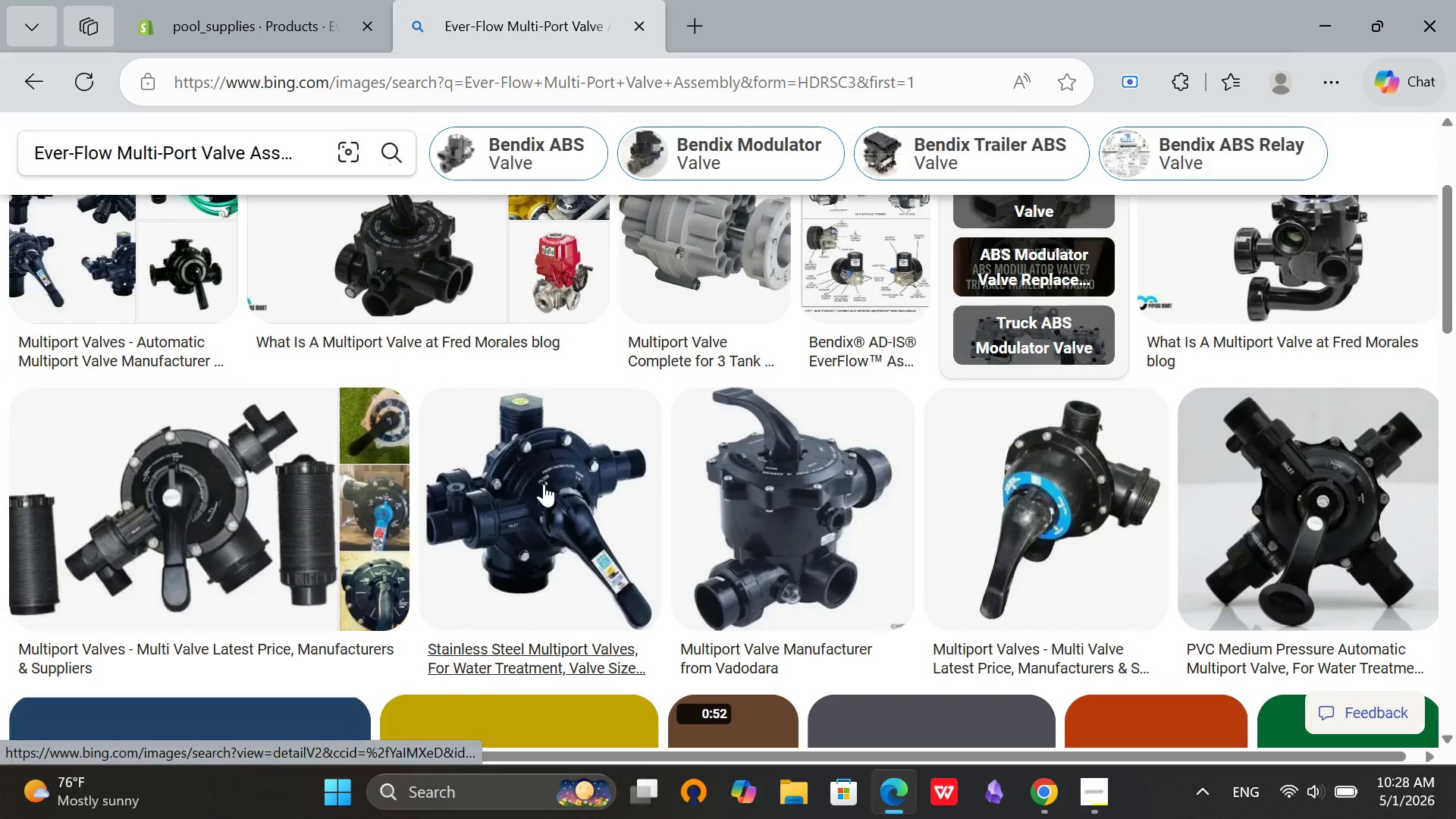 
mouse_move([567, 491])
 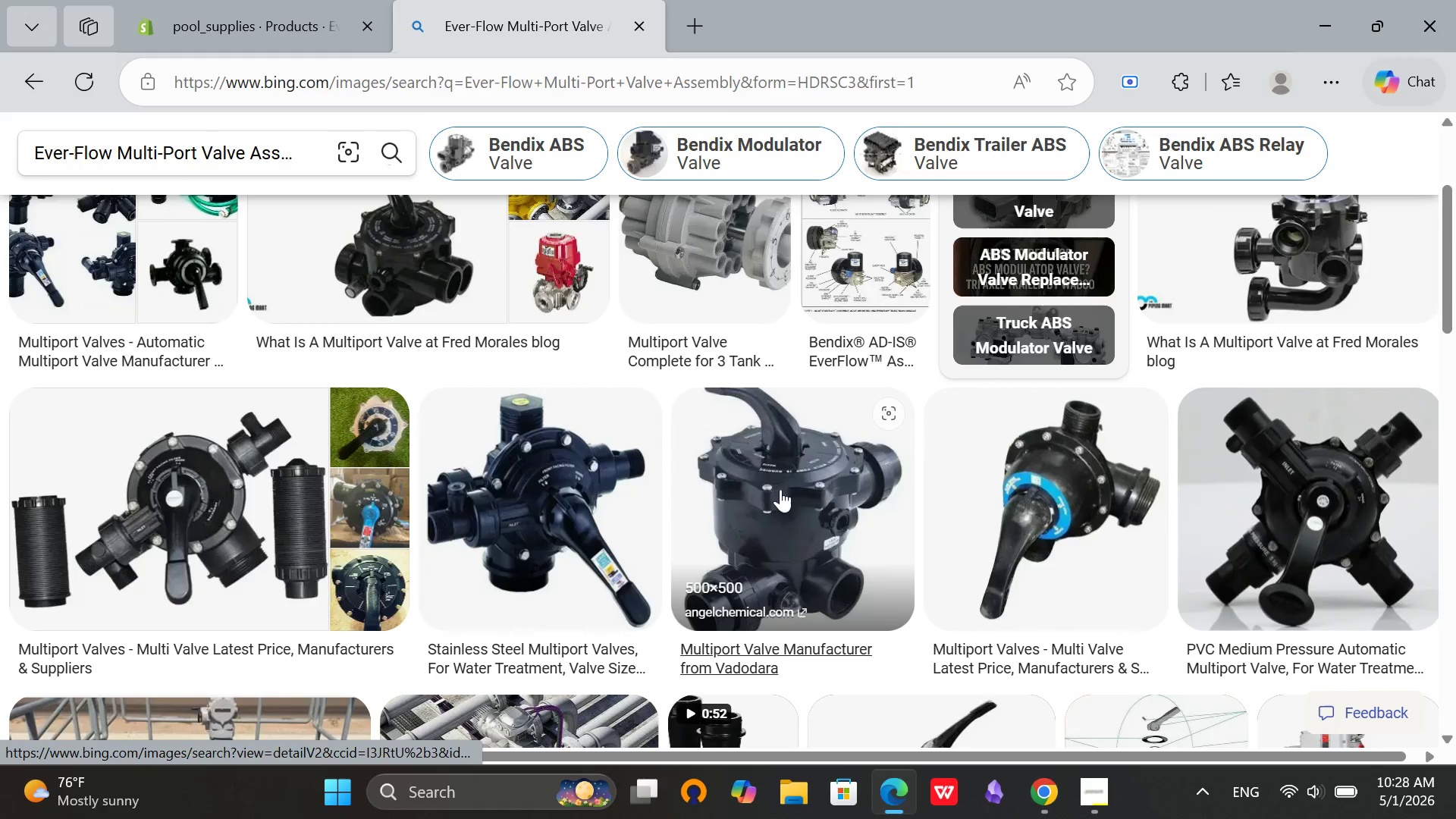 
left_click([792, 485])
 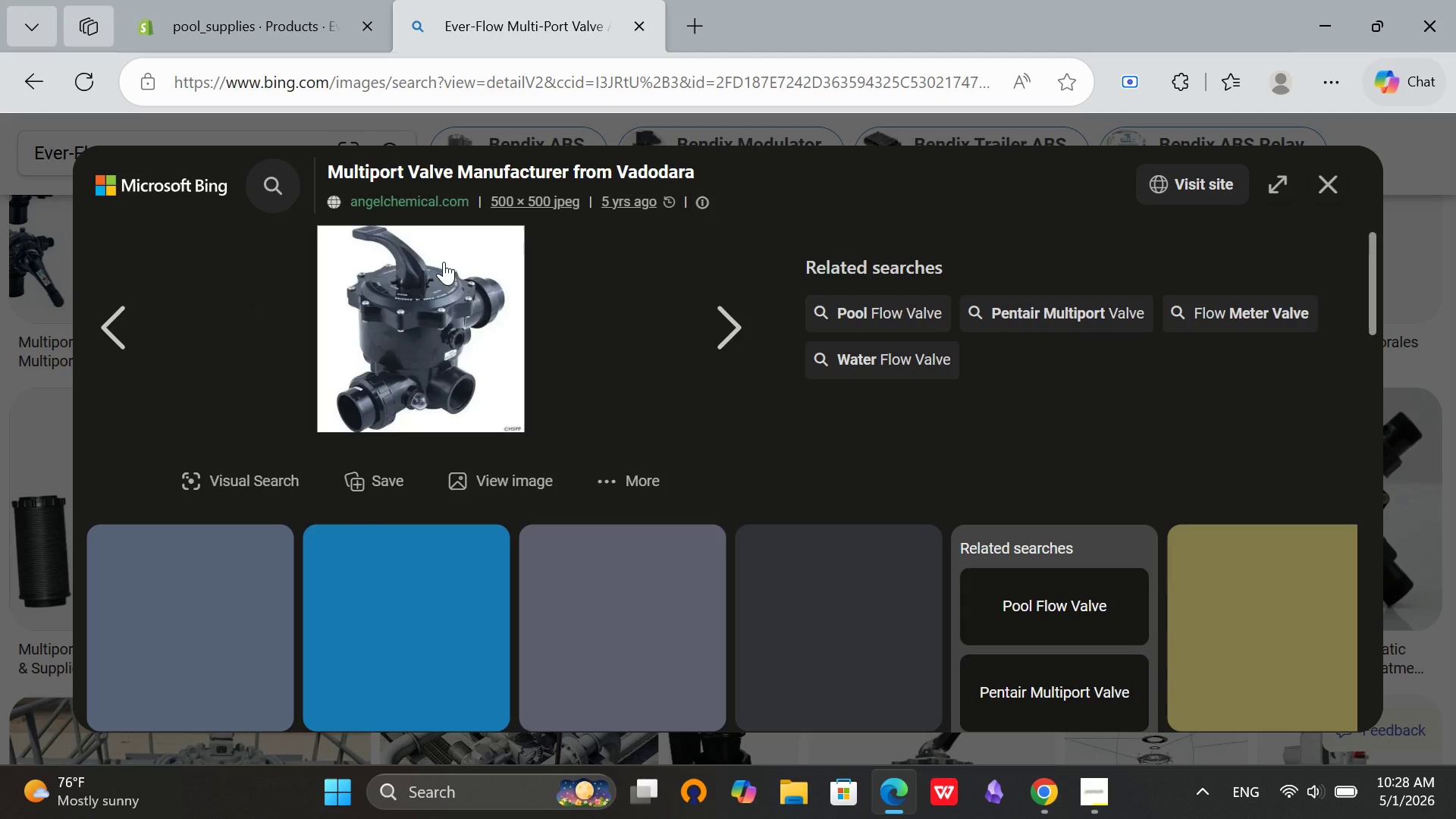 
right_click([363, 244])
 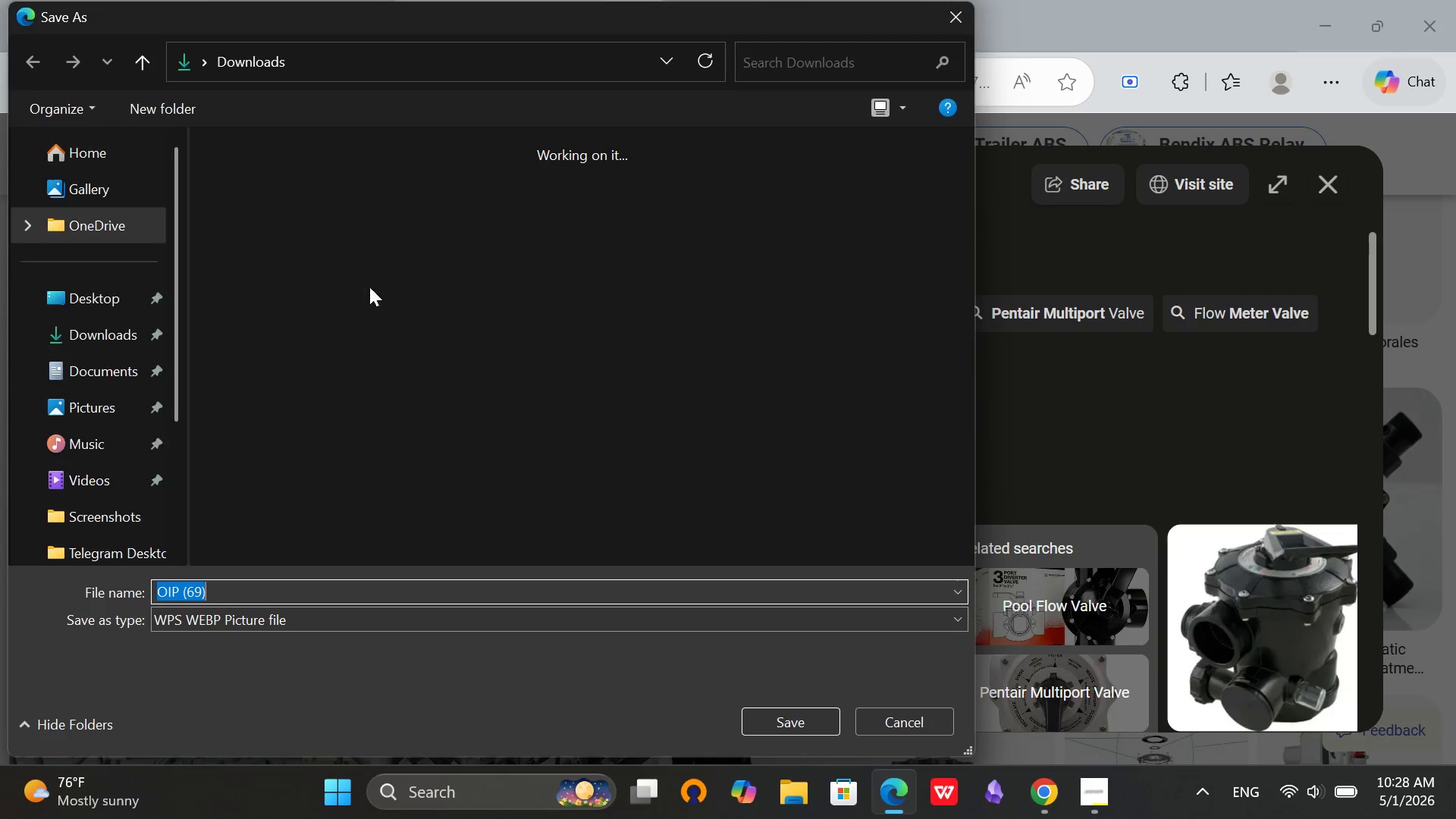 
left_click([50, 331])
 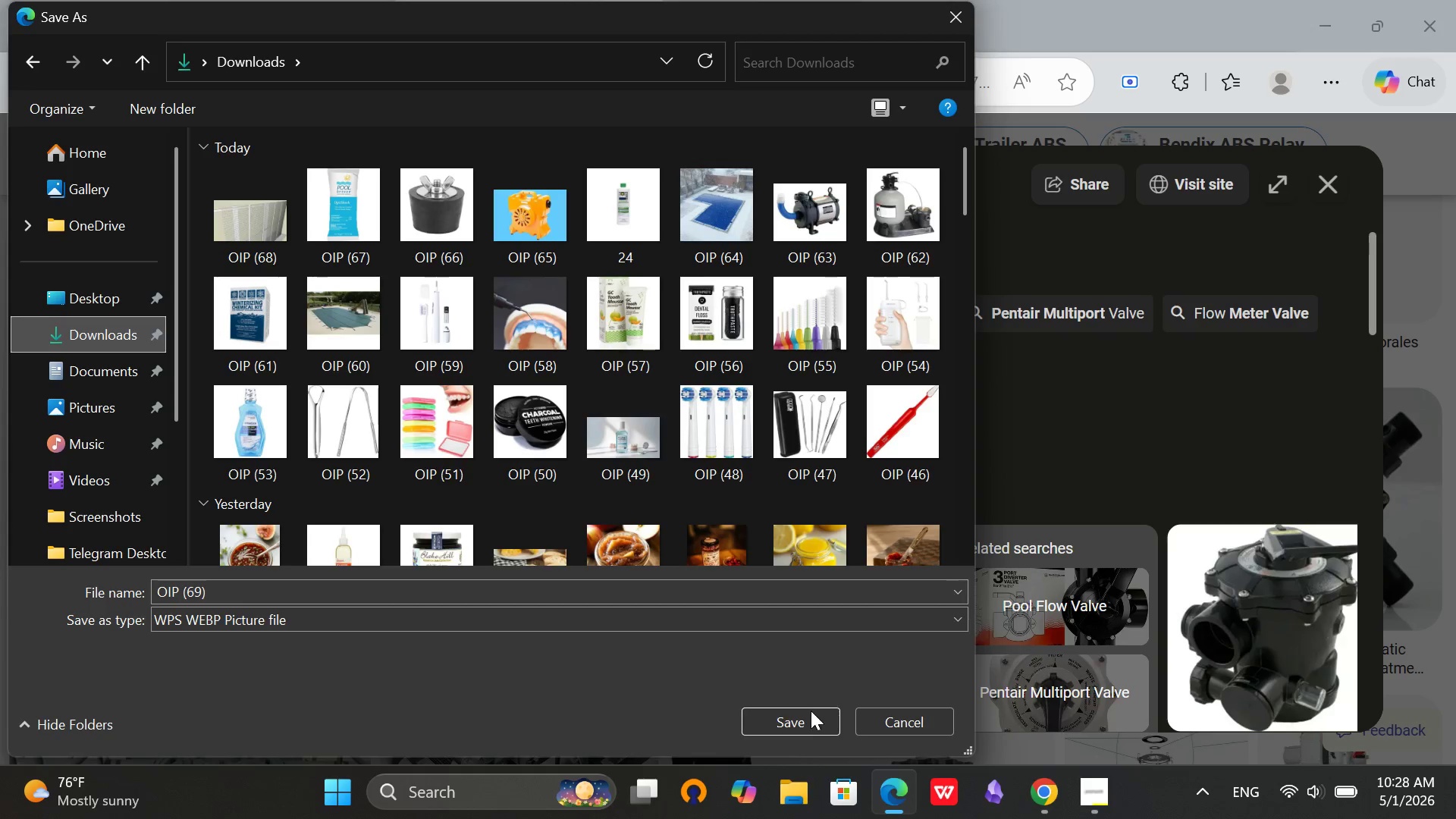 
left_click([804, 715])
 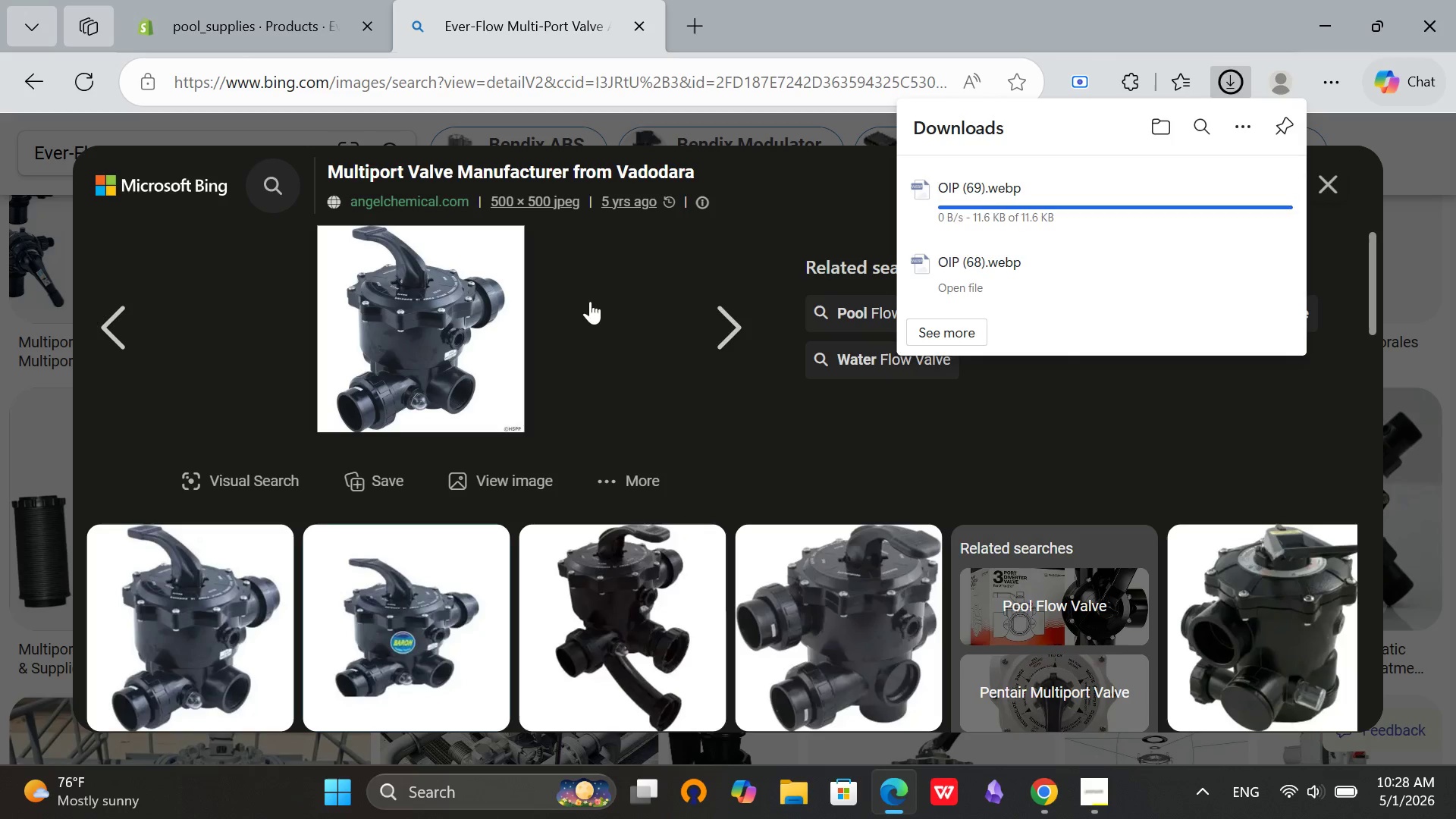 
left_click([293, 18])
 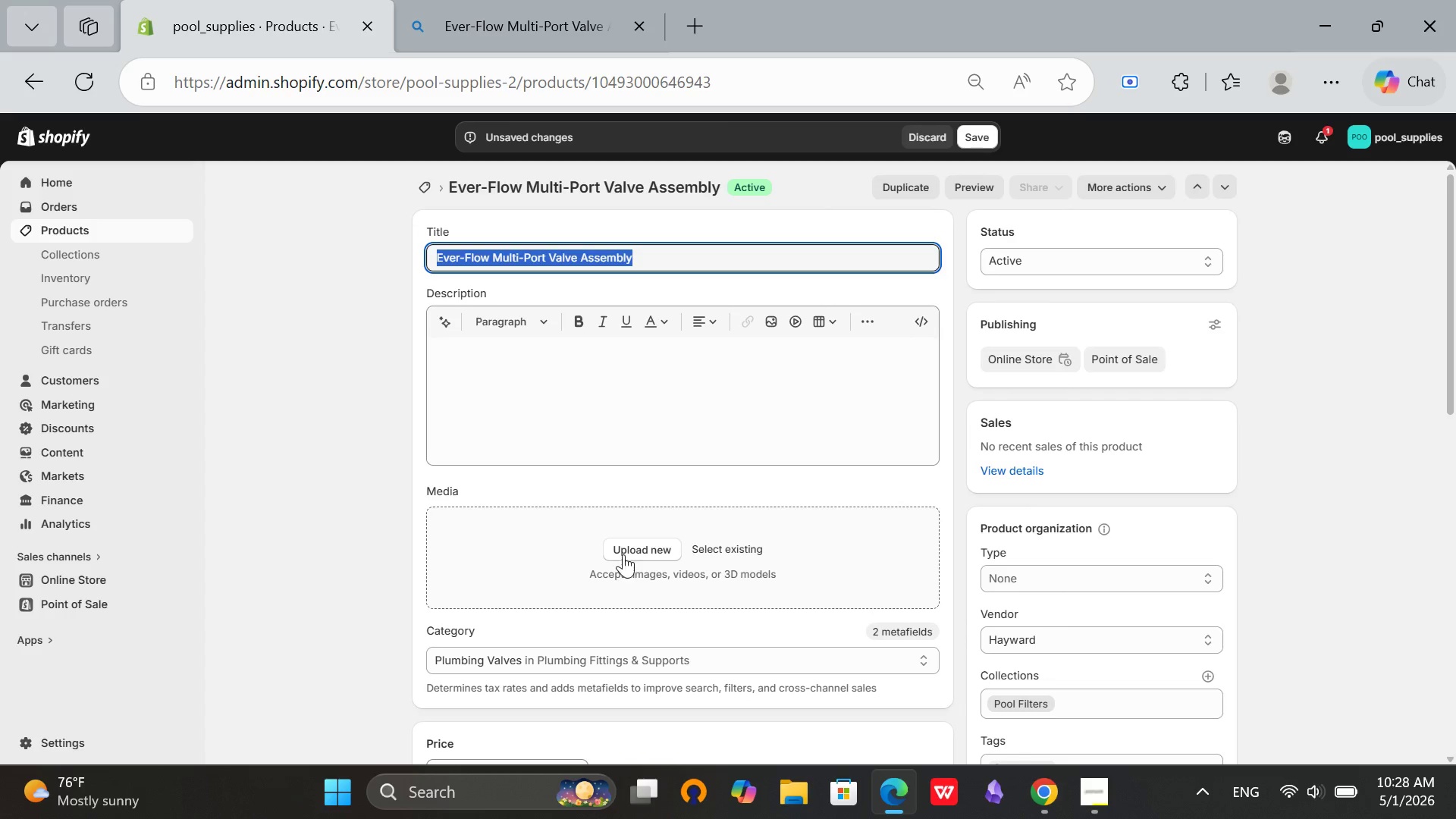 
left_click([645, 545])
 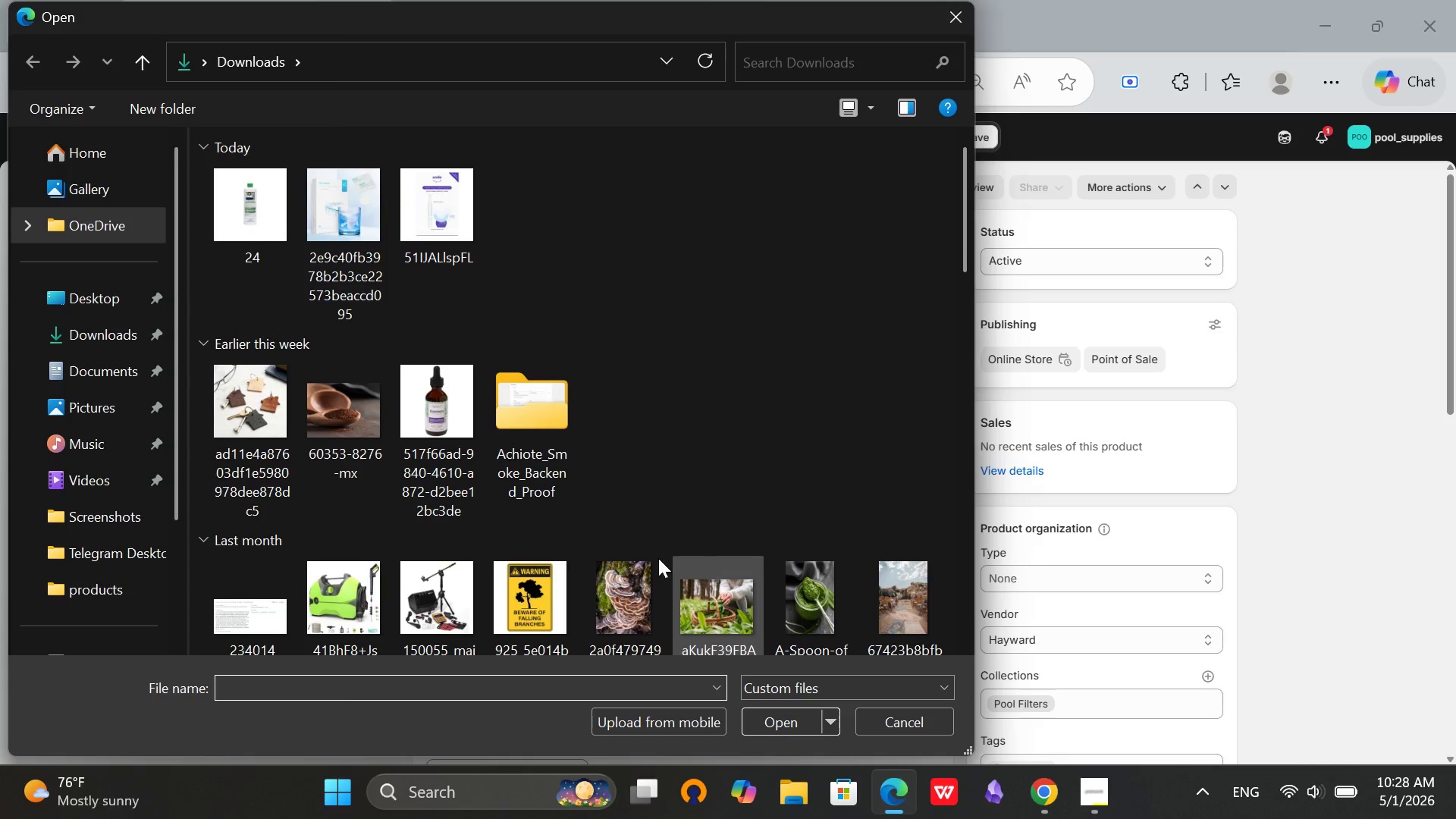 
left_click([268, 233])
 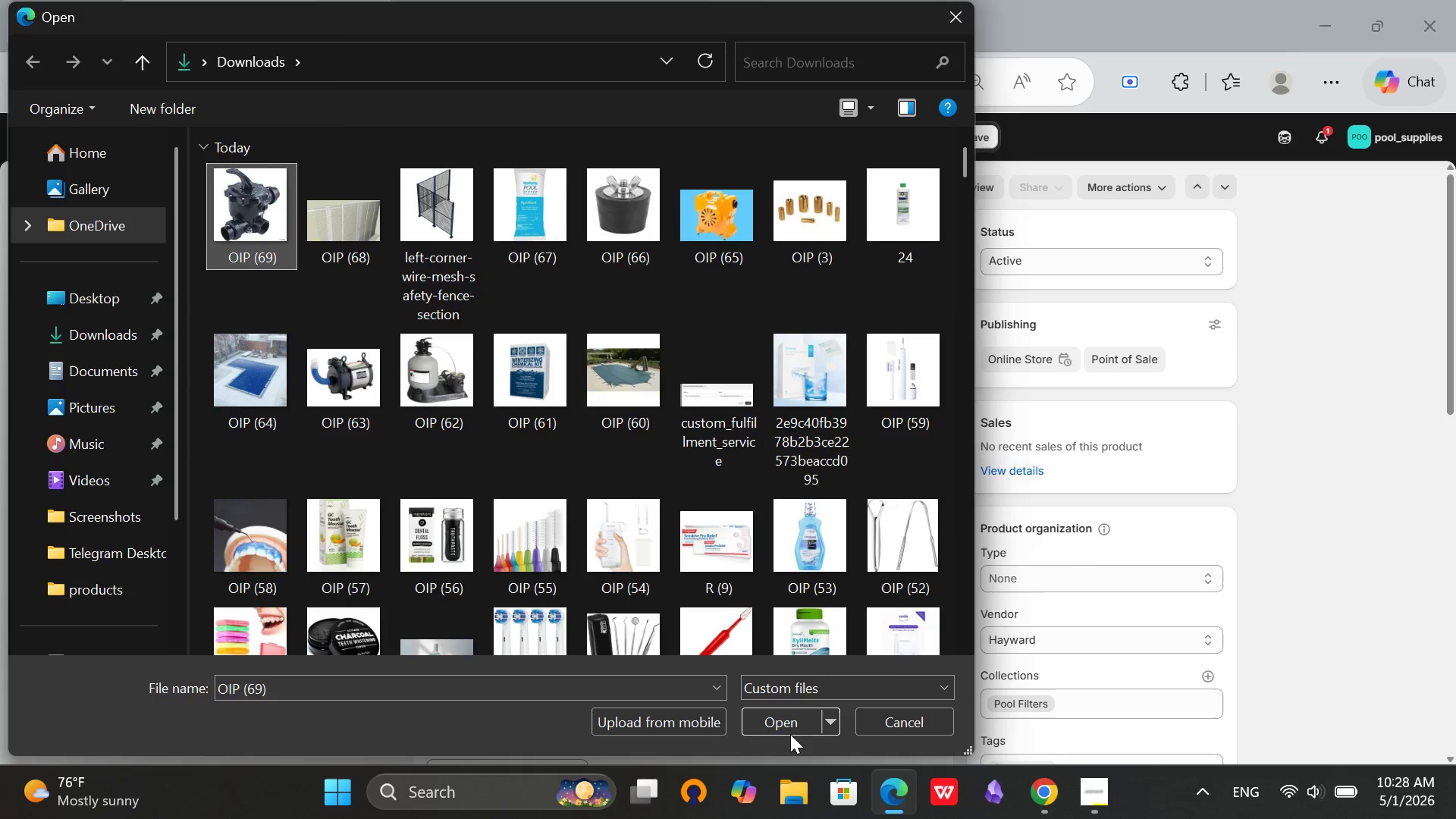 
left_click([767, 720])
 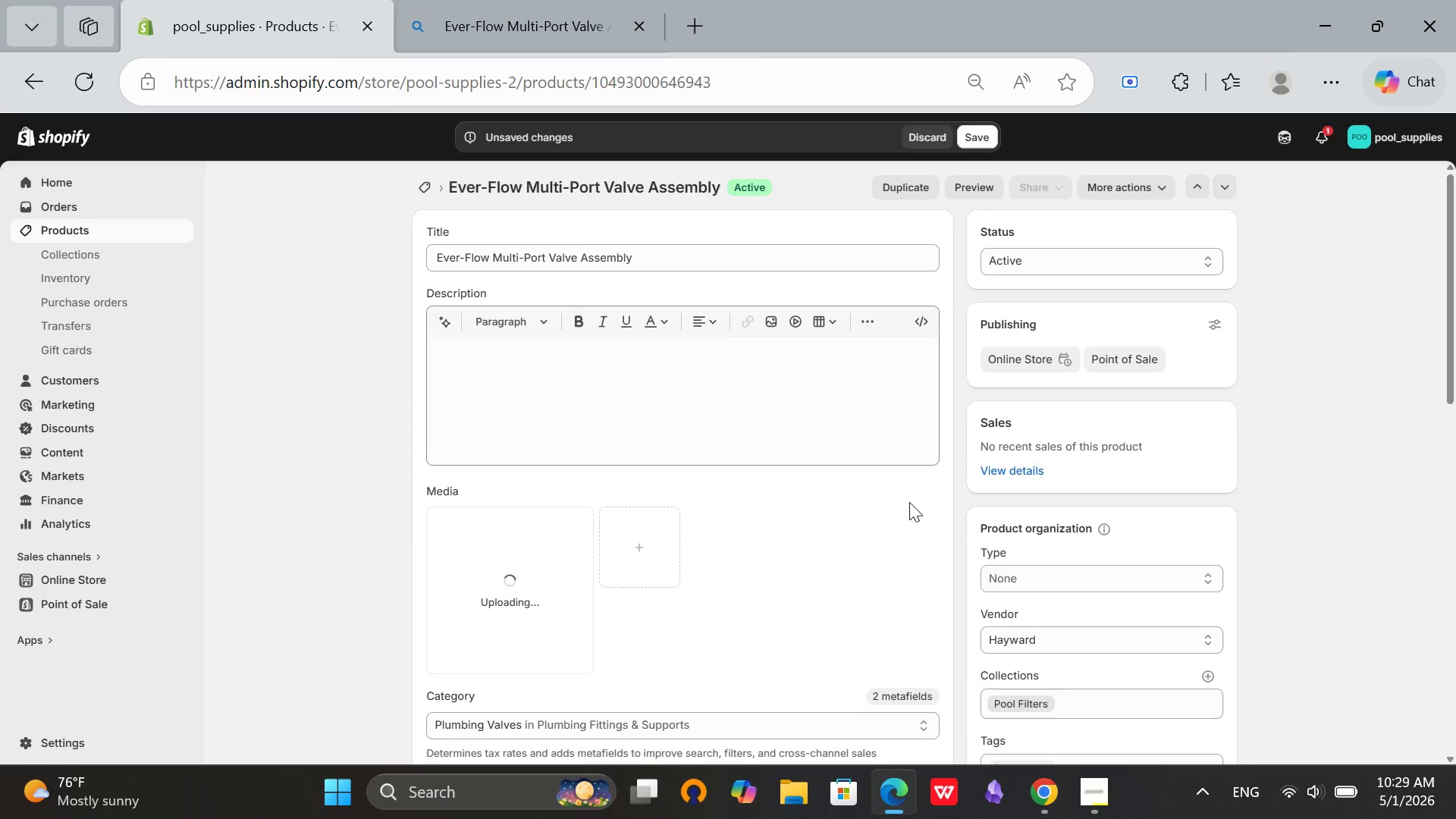 
scroll: coordinate [1025, 510], scroll_direction: down, amount: 2.0
 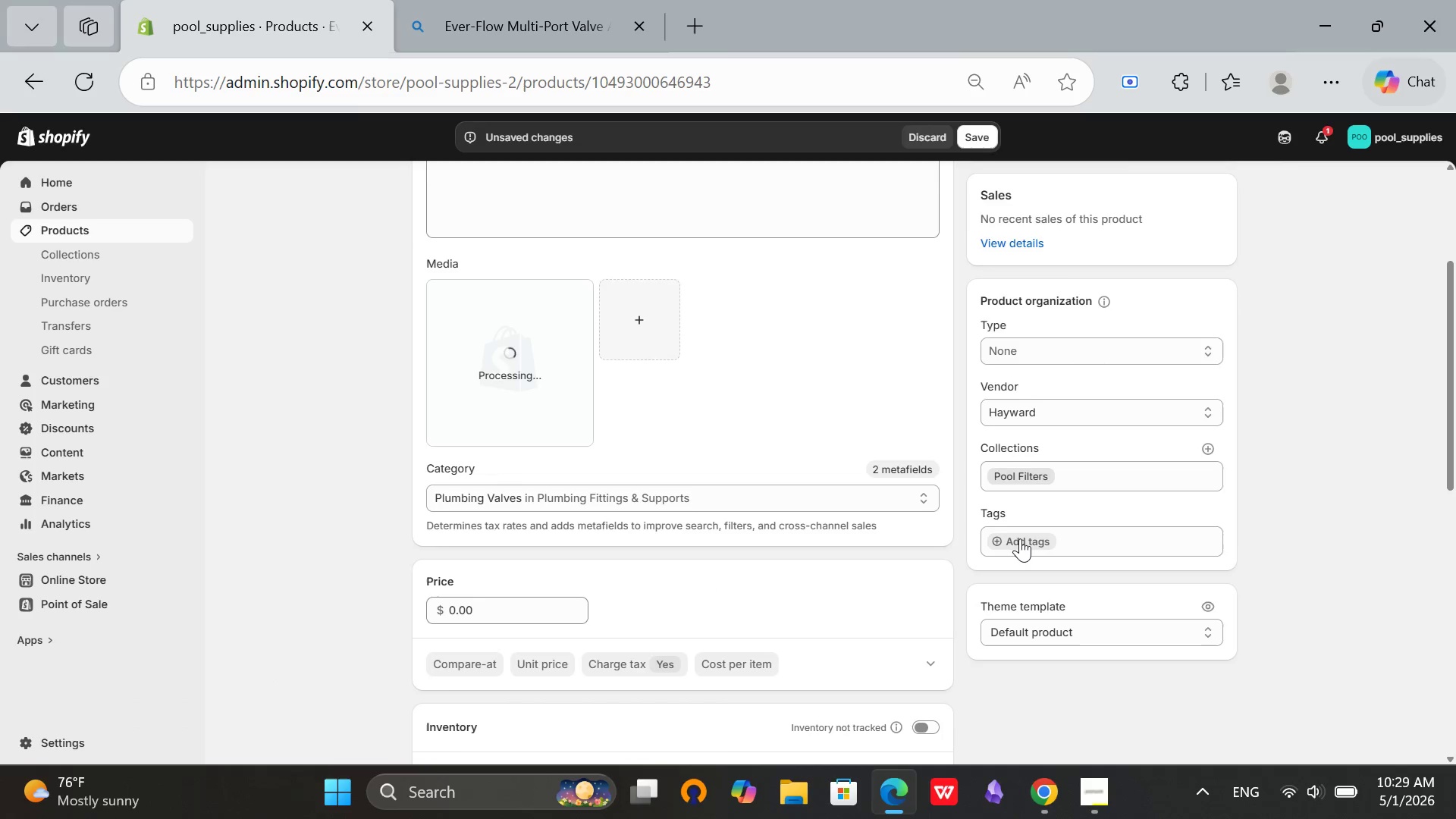 
left_click([1020, 538])
 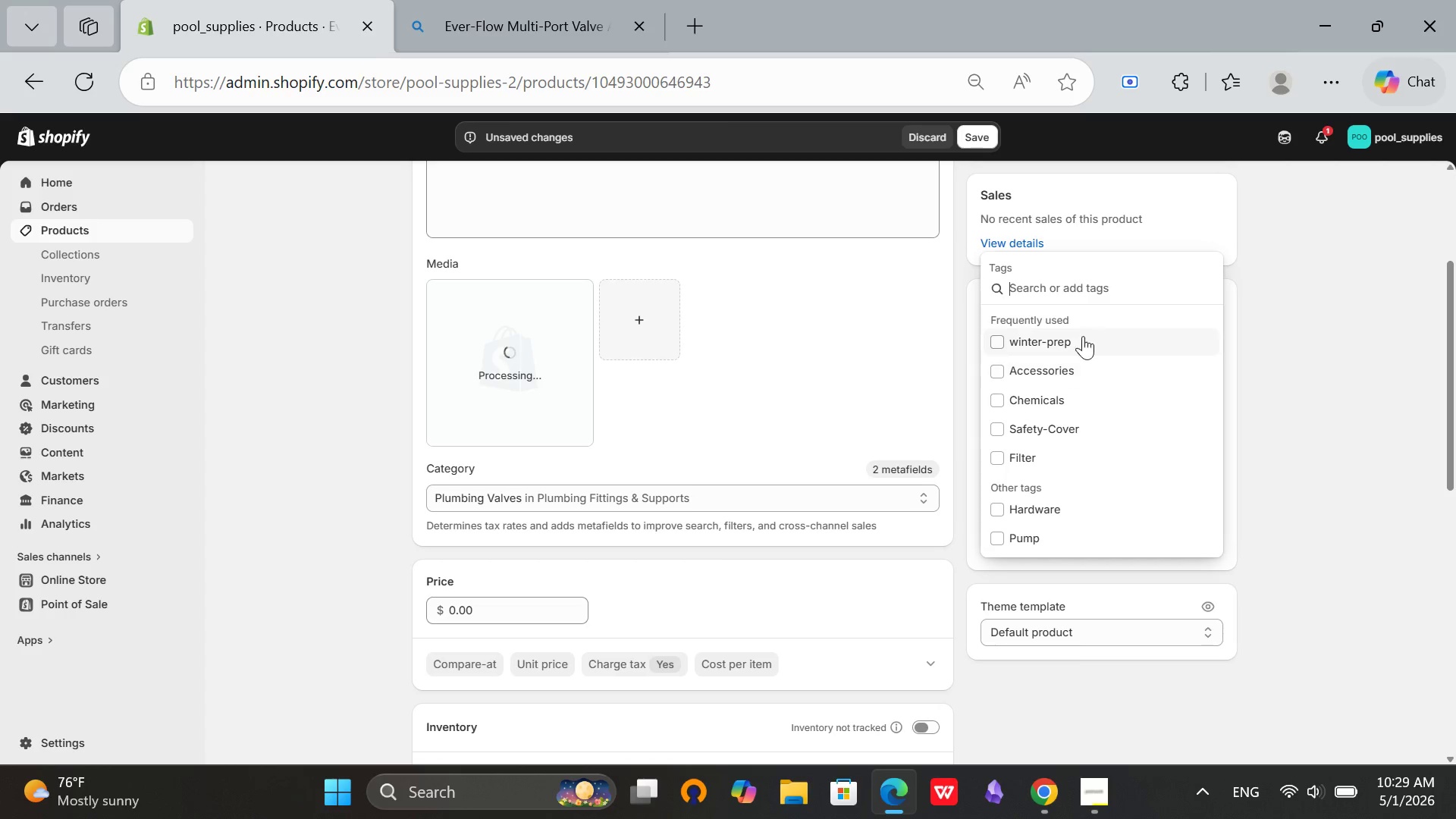 
left_click([1078, 334])
 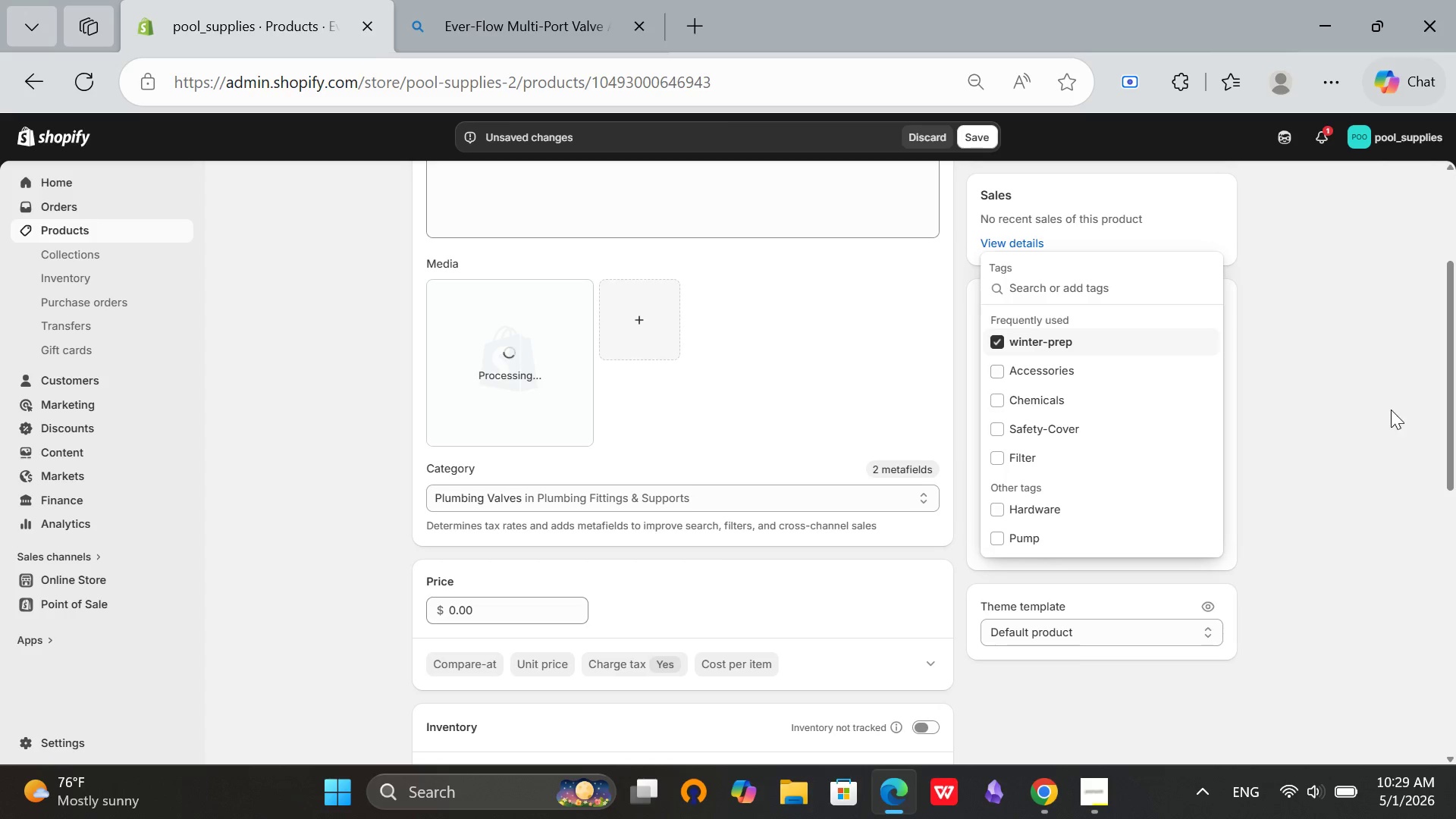 
left_click([1389, 410])
 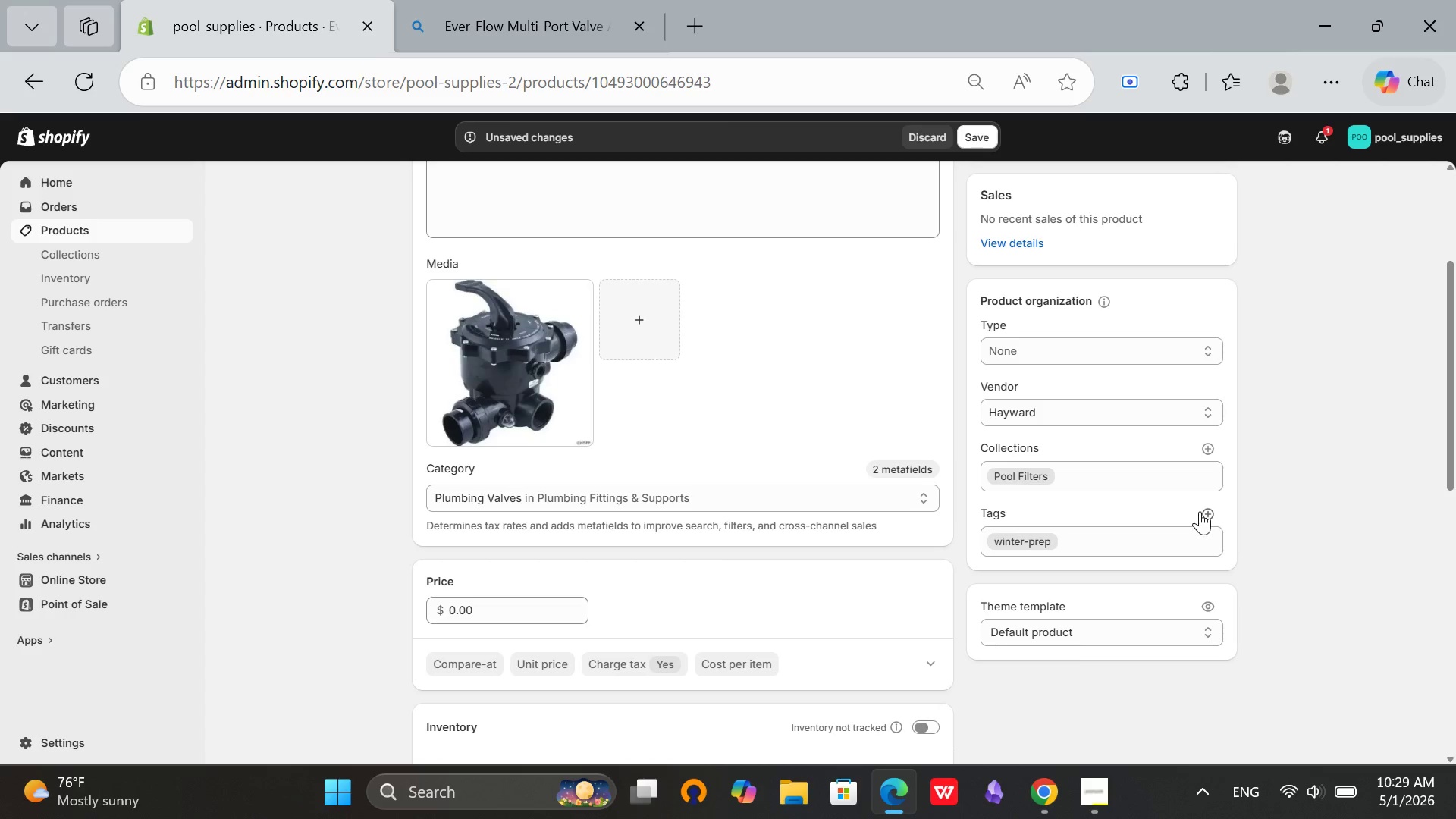 
left_click([1200, 511])
 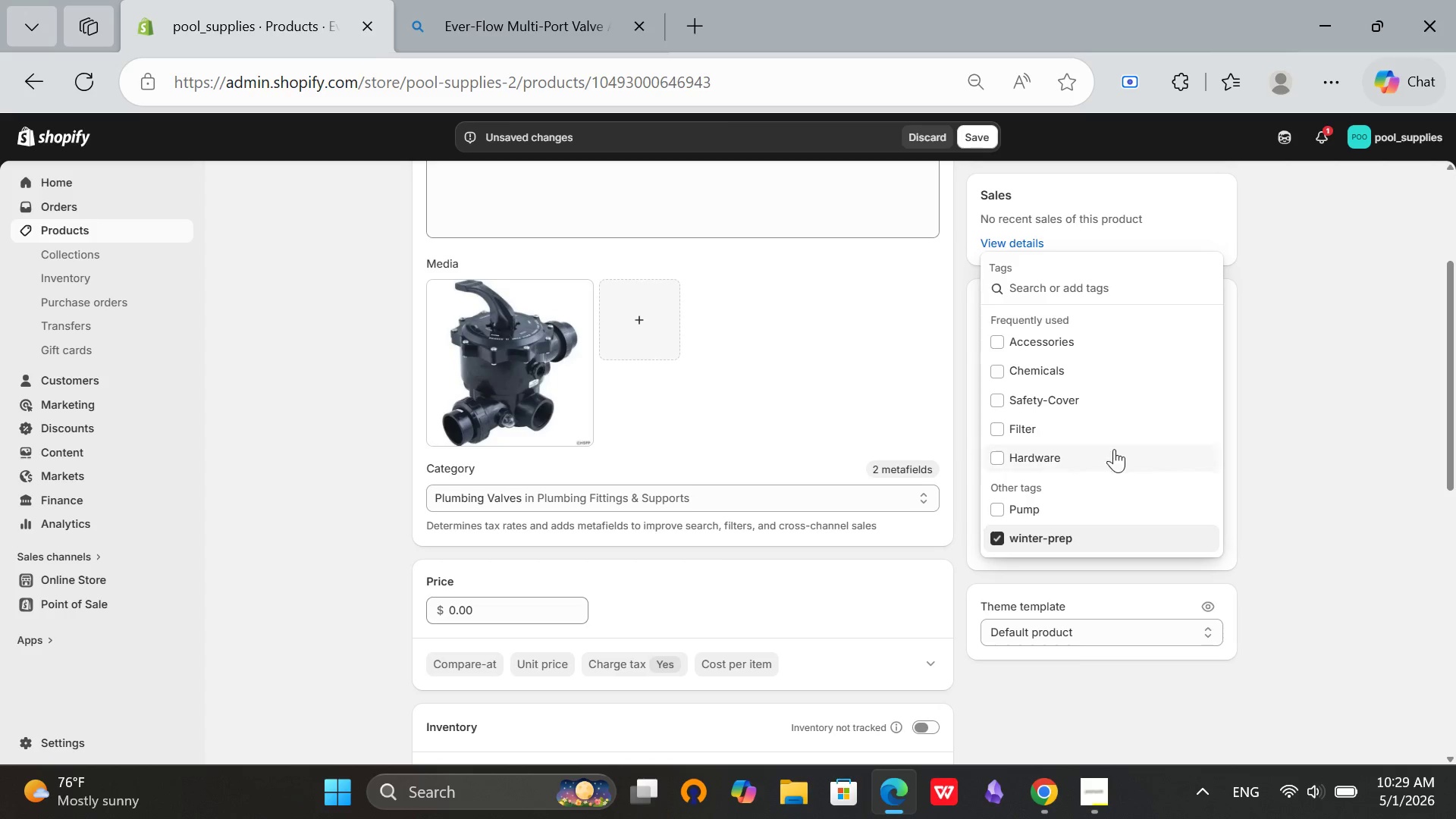 
left_click([1057, 447])
 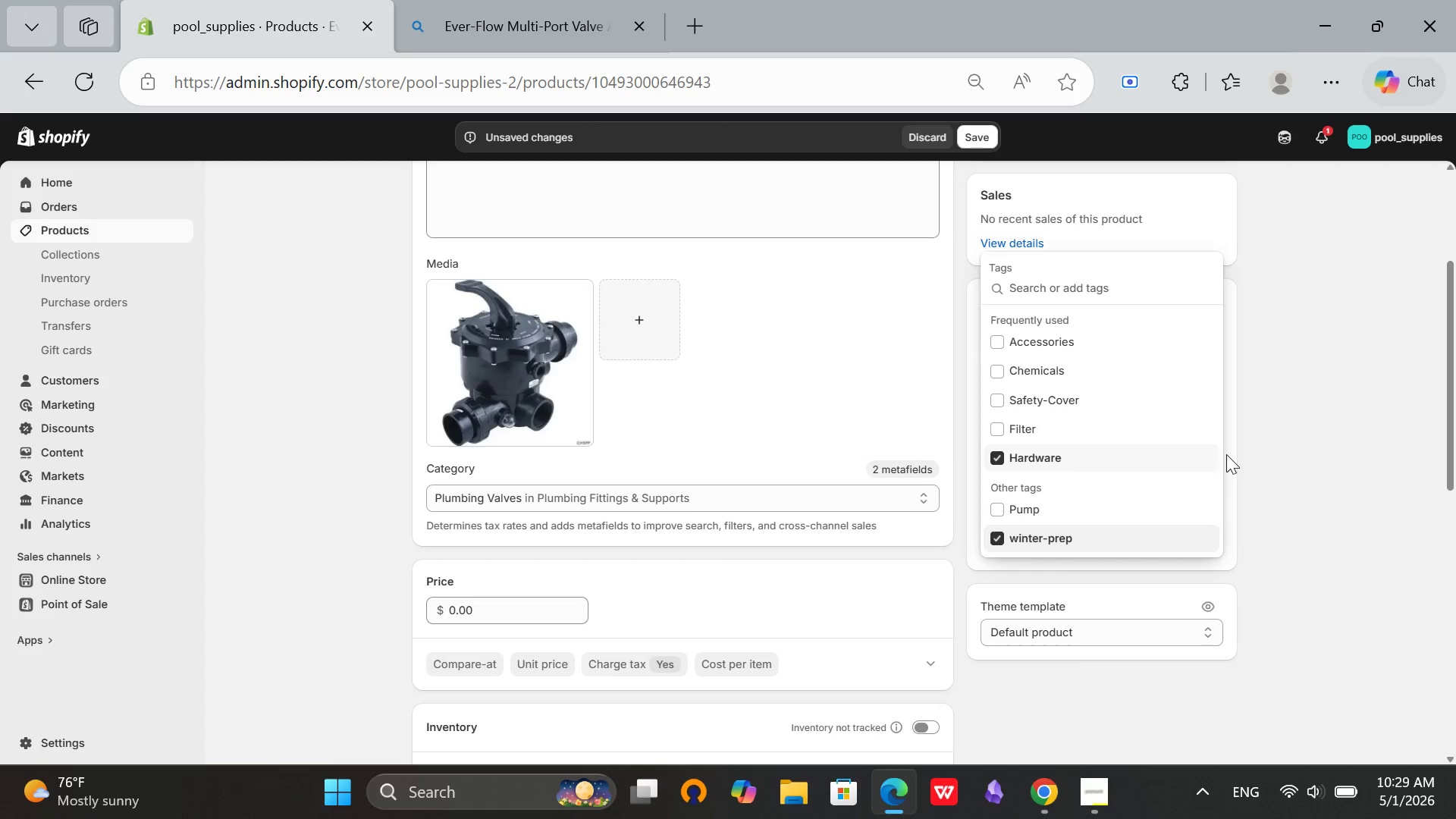 
left_click_drag(start_coordinate=[1244, 463], to_coordinate=[1241, 483])
 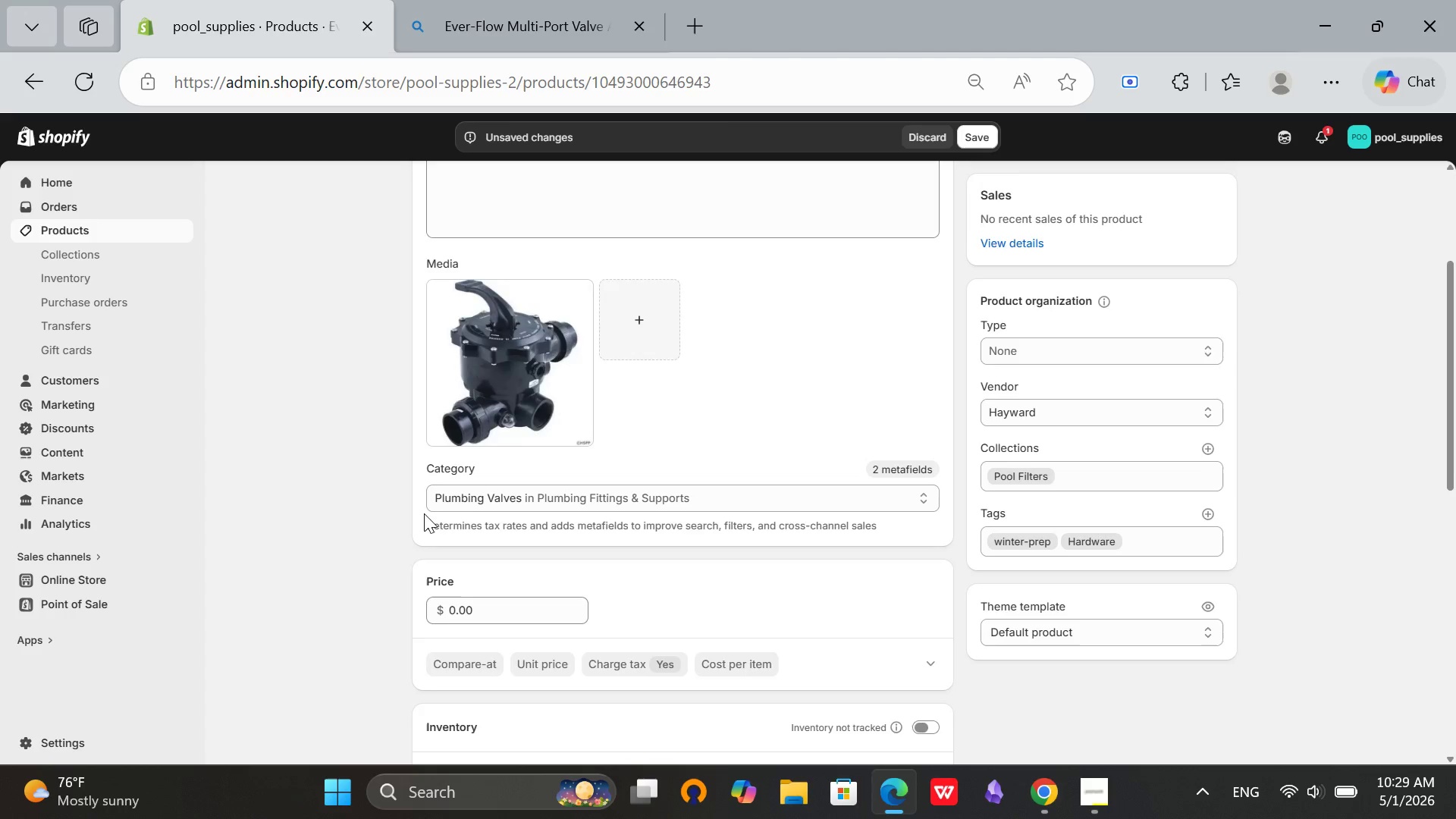 
scroll: coordinate [486, 499], scroll_direction: down, amount: 2.0
 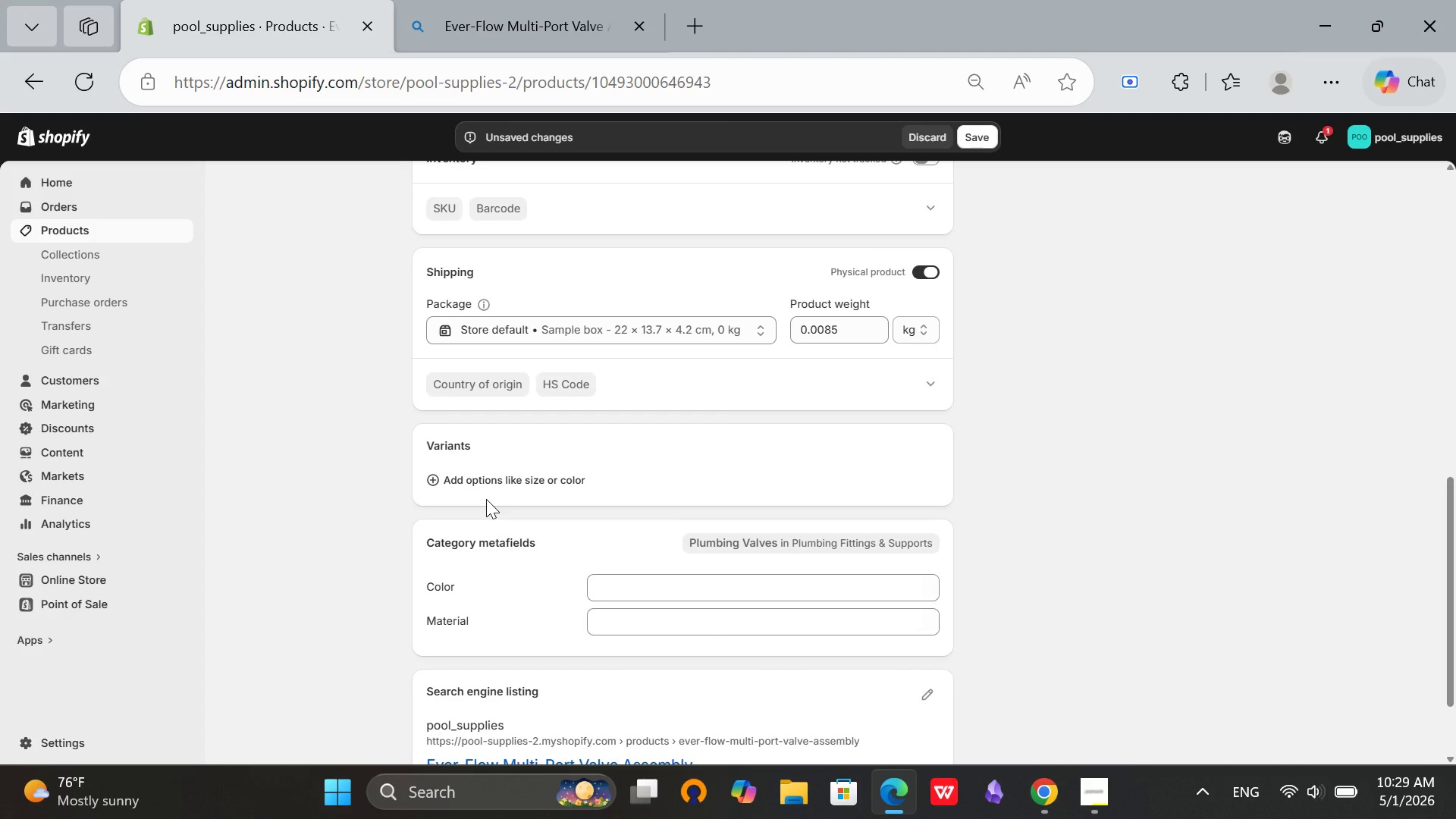 
scroll: coordinate [486, 499], scroll_direction: up, amount: 2.0
 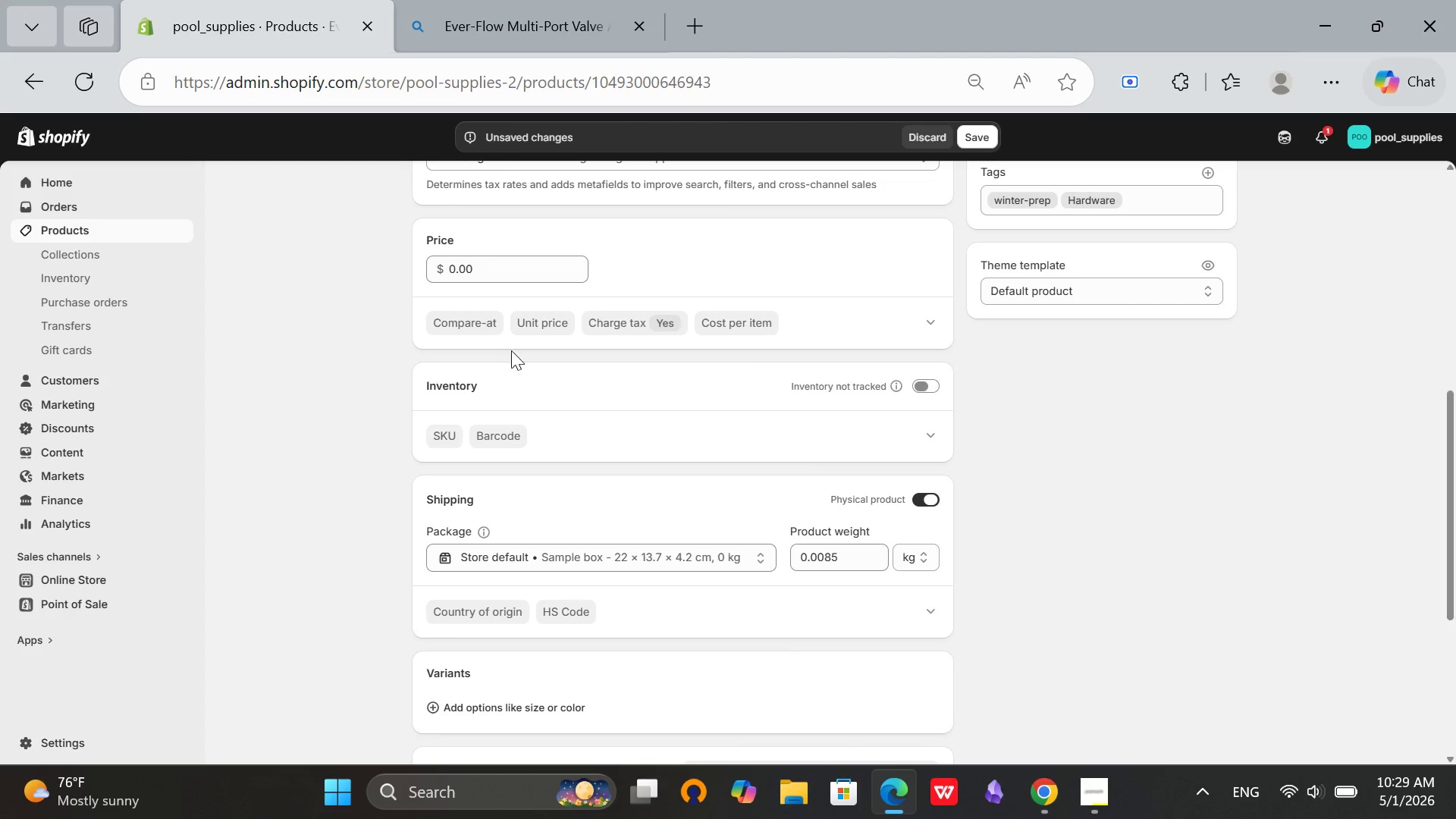 
left_click([450, 281])
 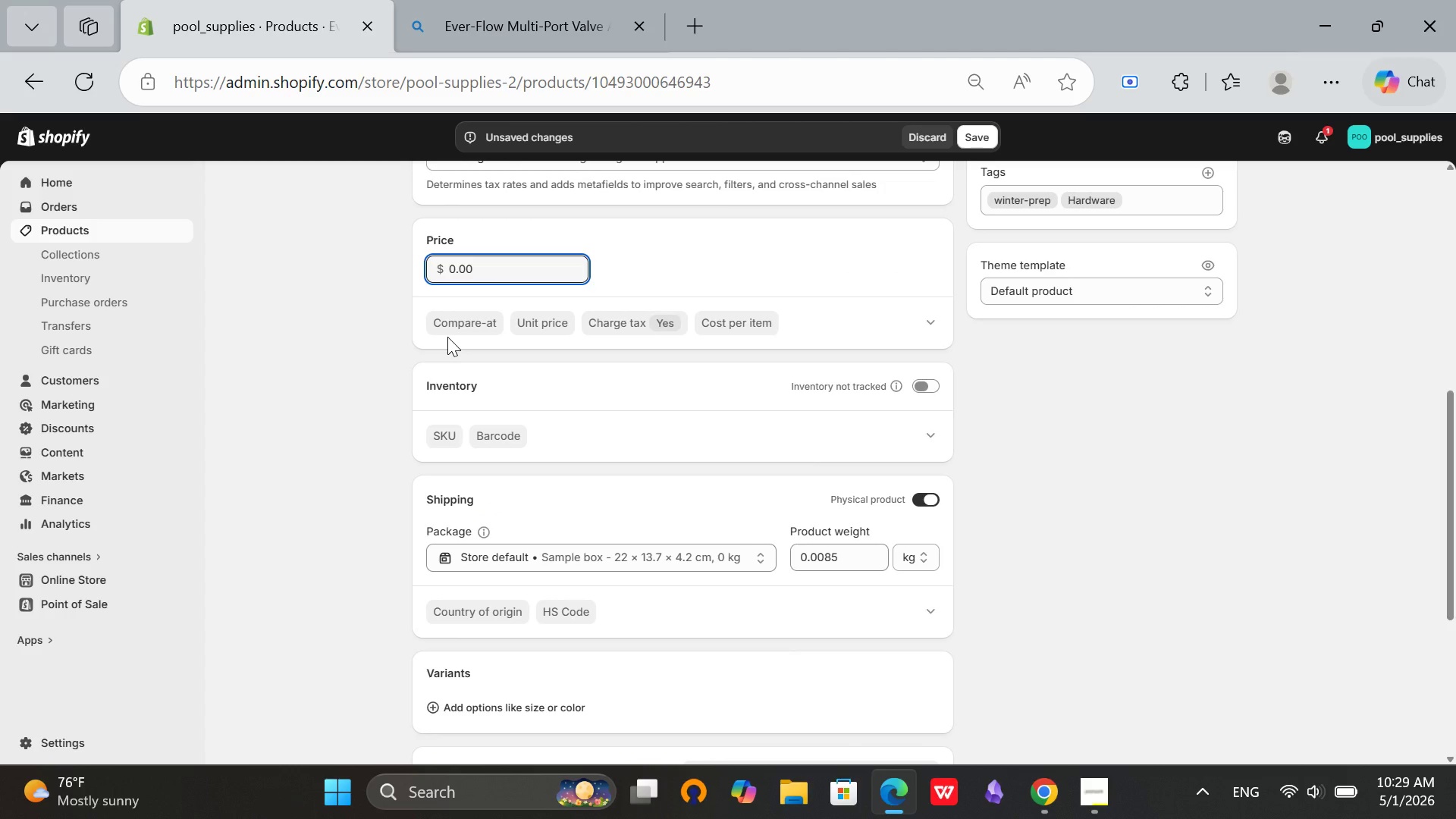 
type(15)
 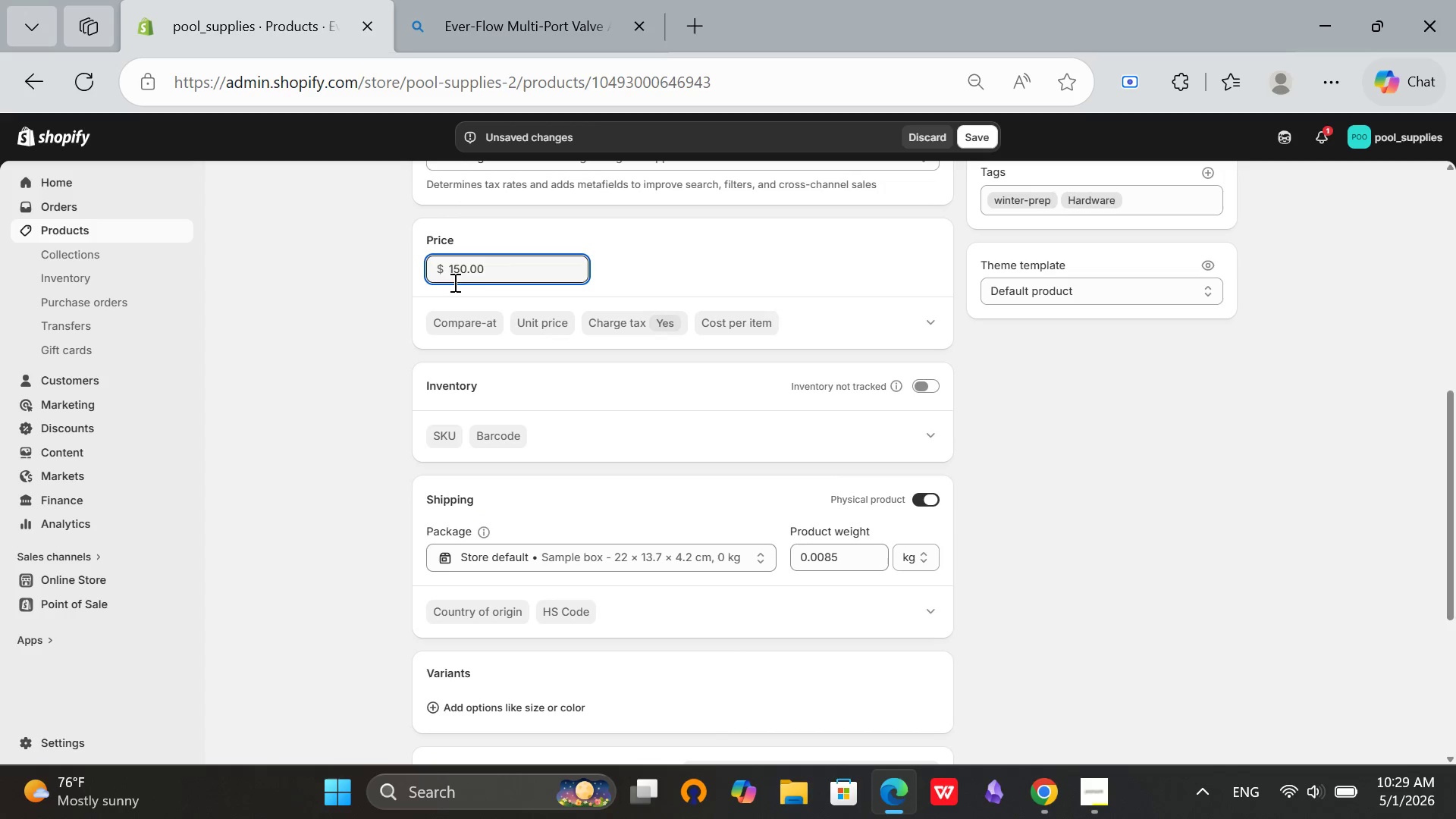 
key(Backspace)
type(15)
 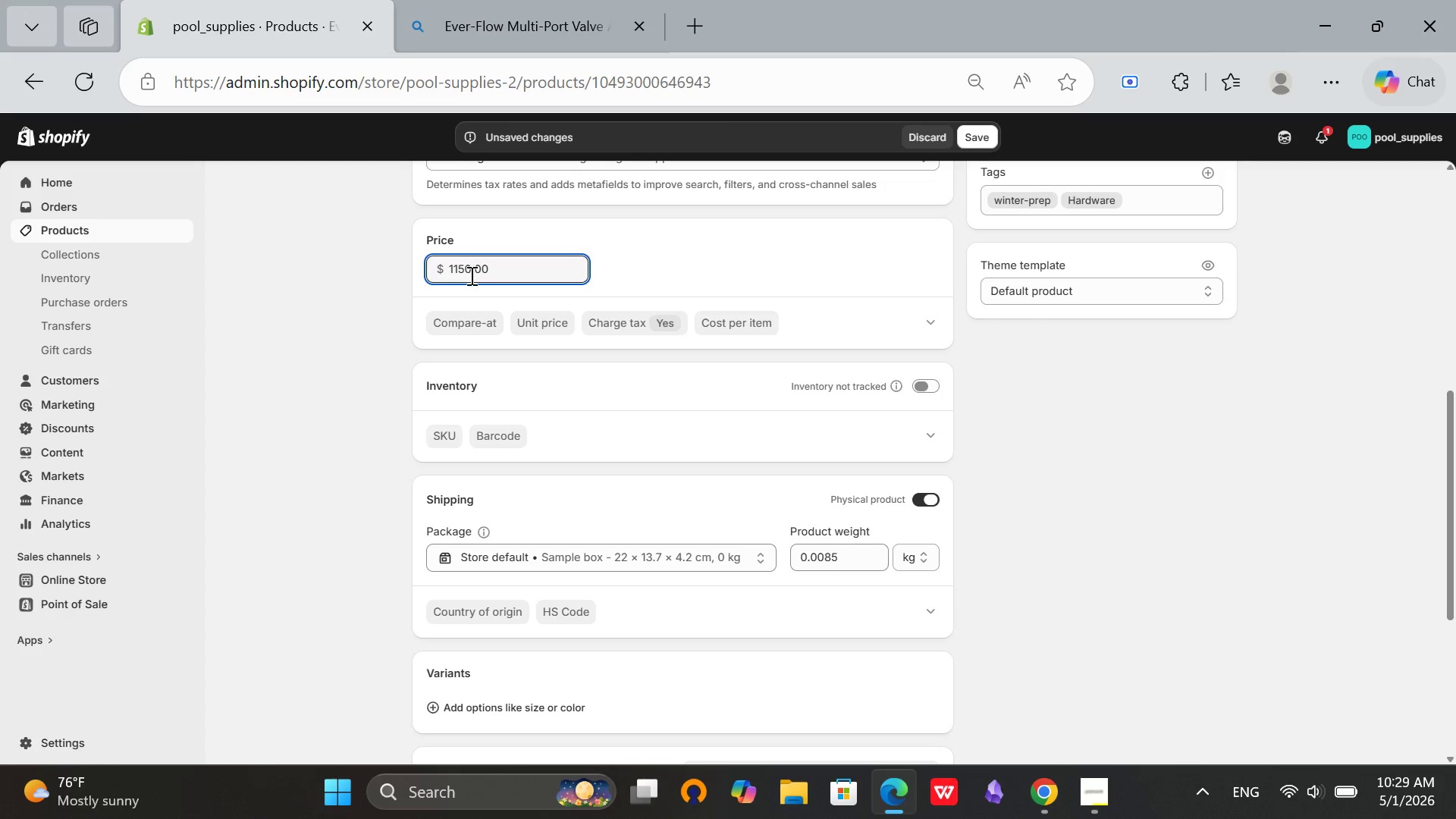 
left_click([470, 275])
 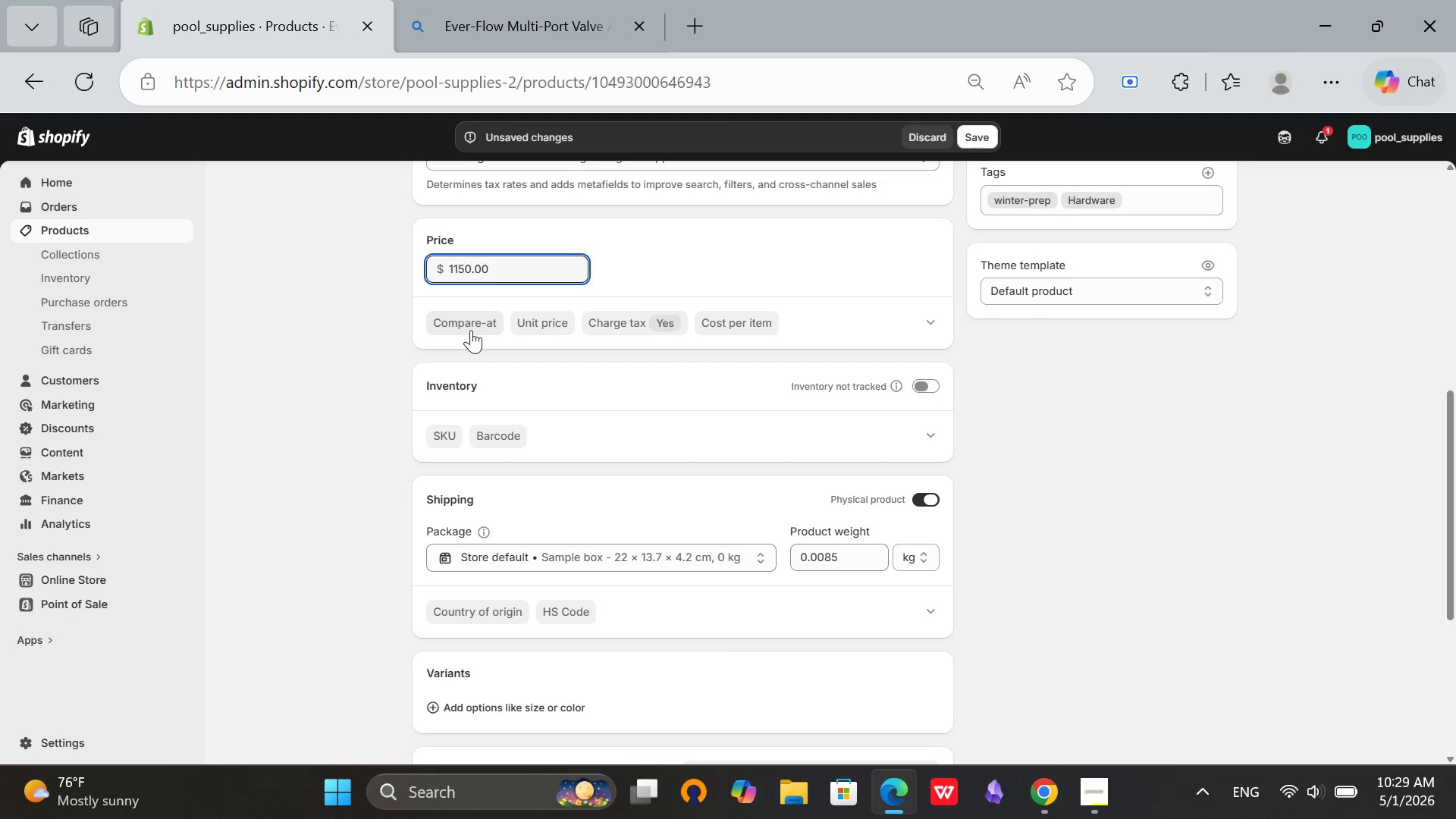 
key(Backspace)
 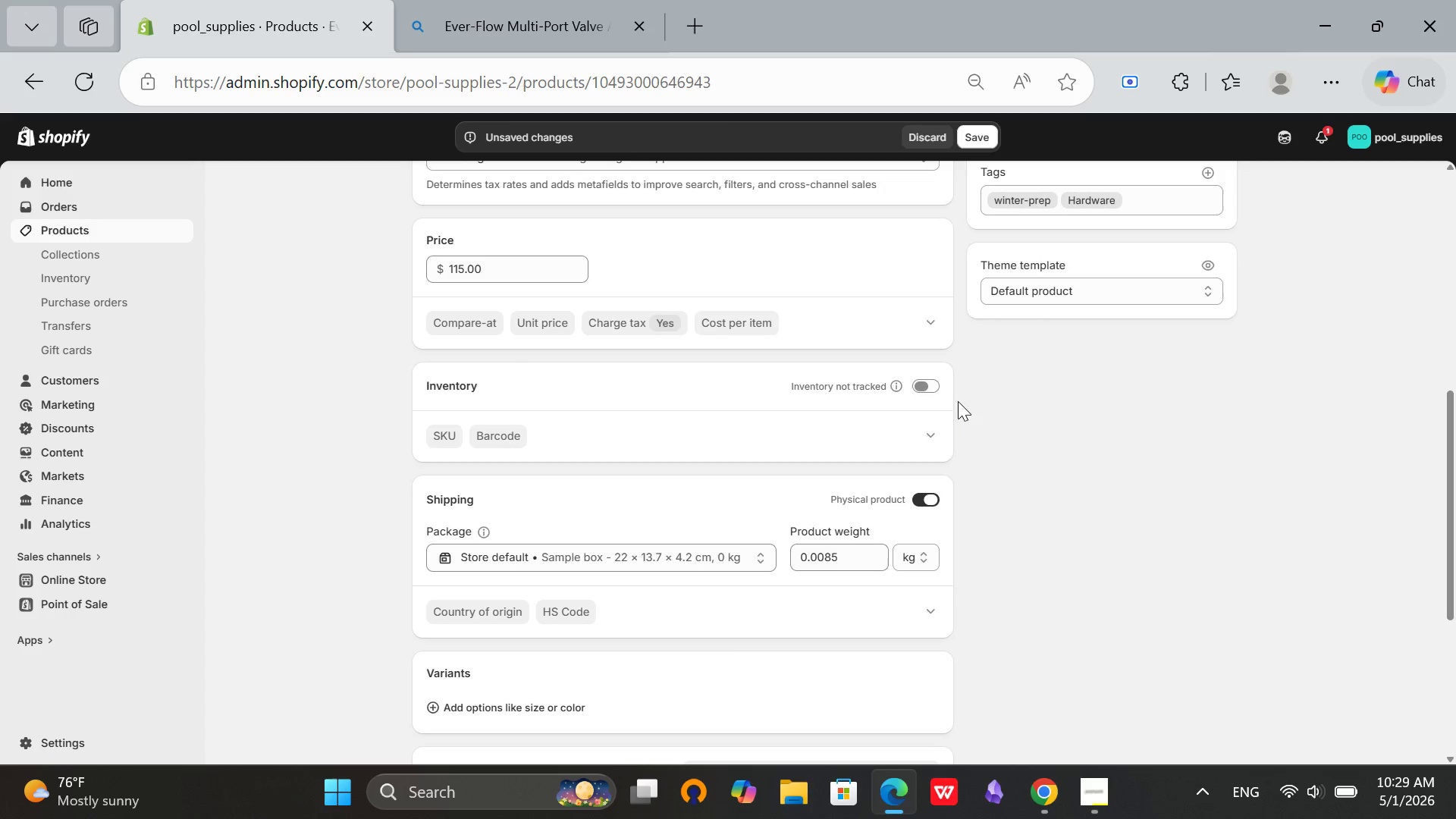 
left_click([931, 382])
 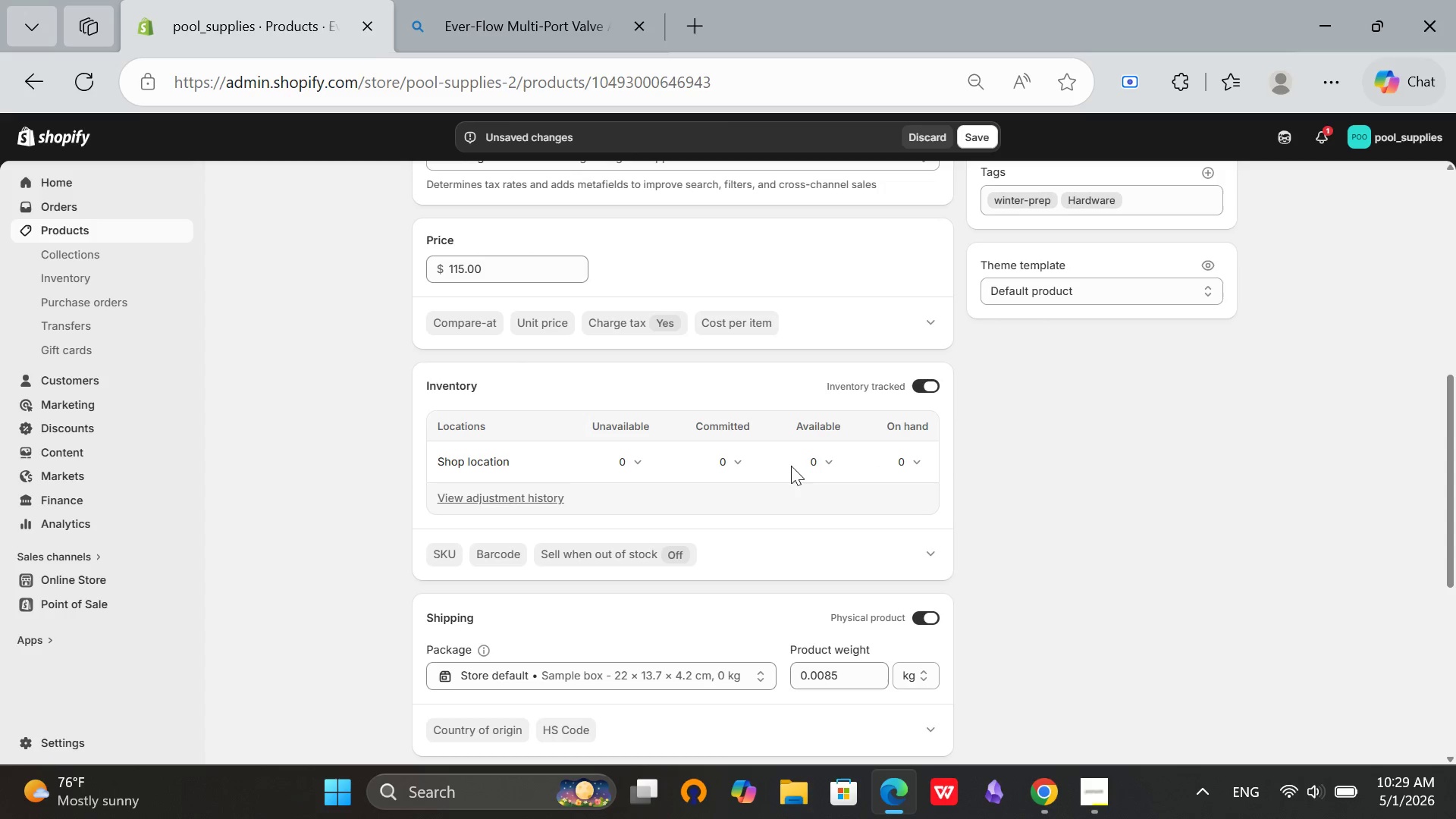 
left_click([820, 464])
 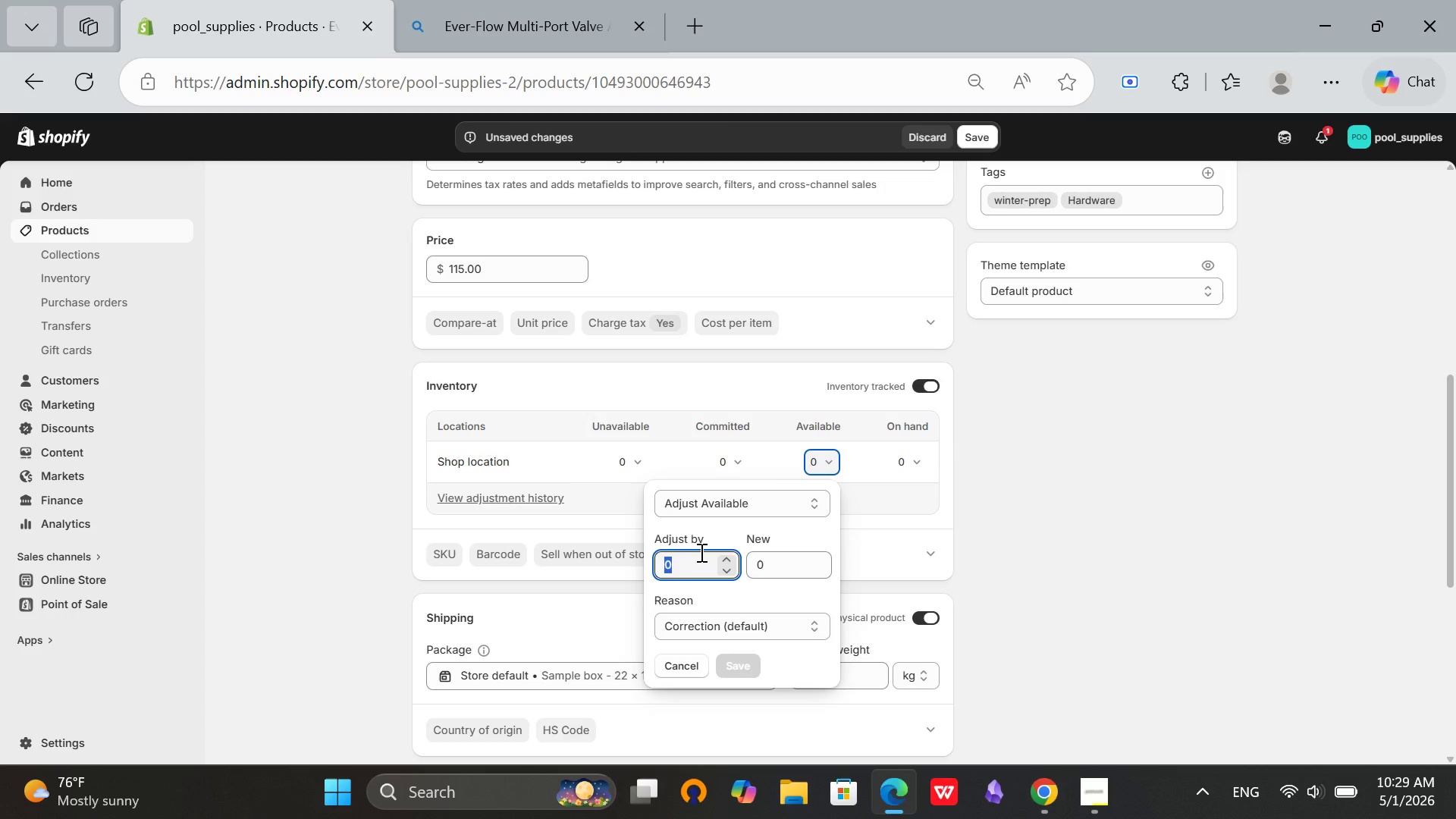 
type(32)
 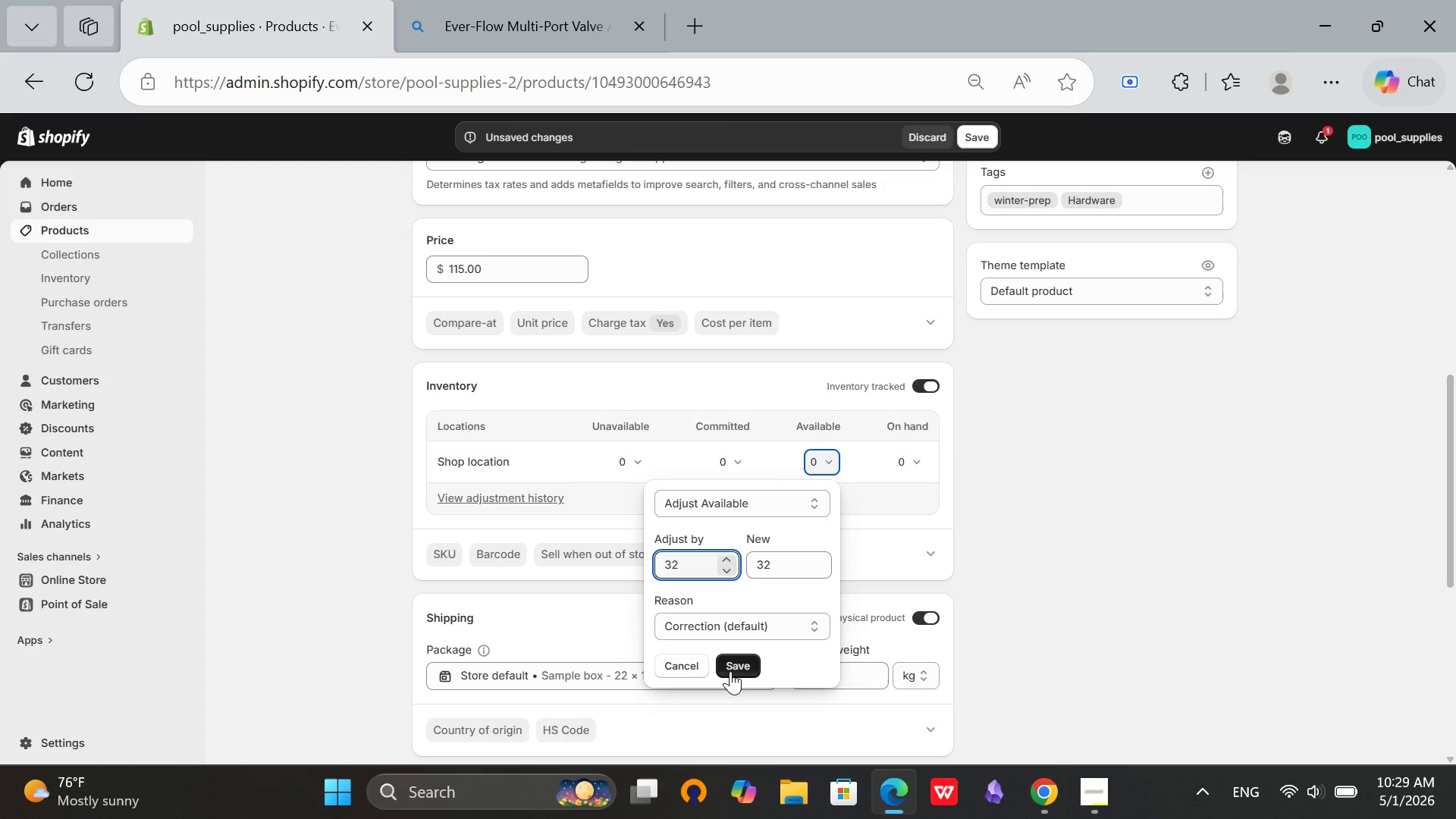 
left_click([730, 671])
 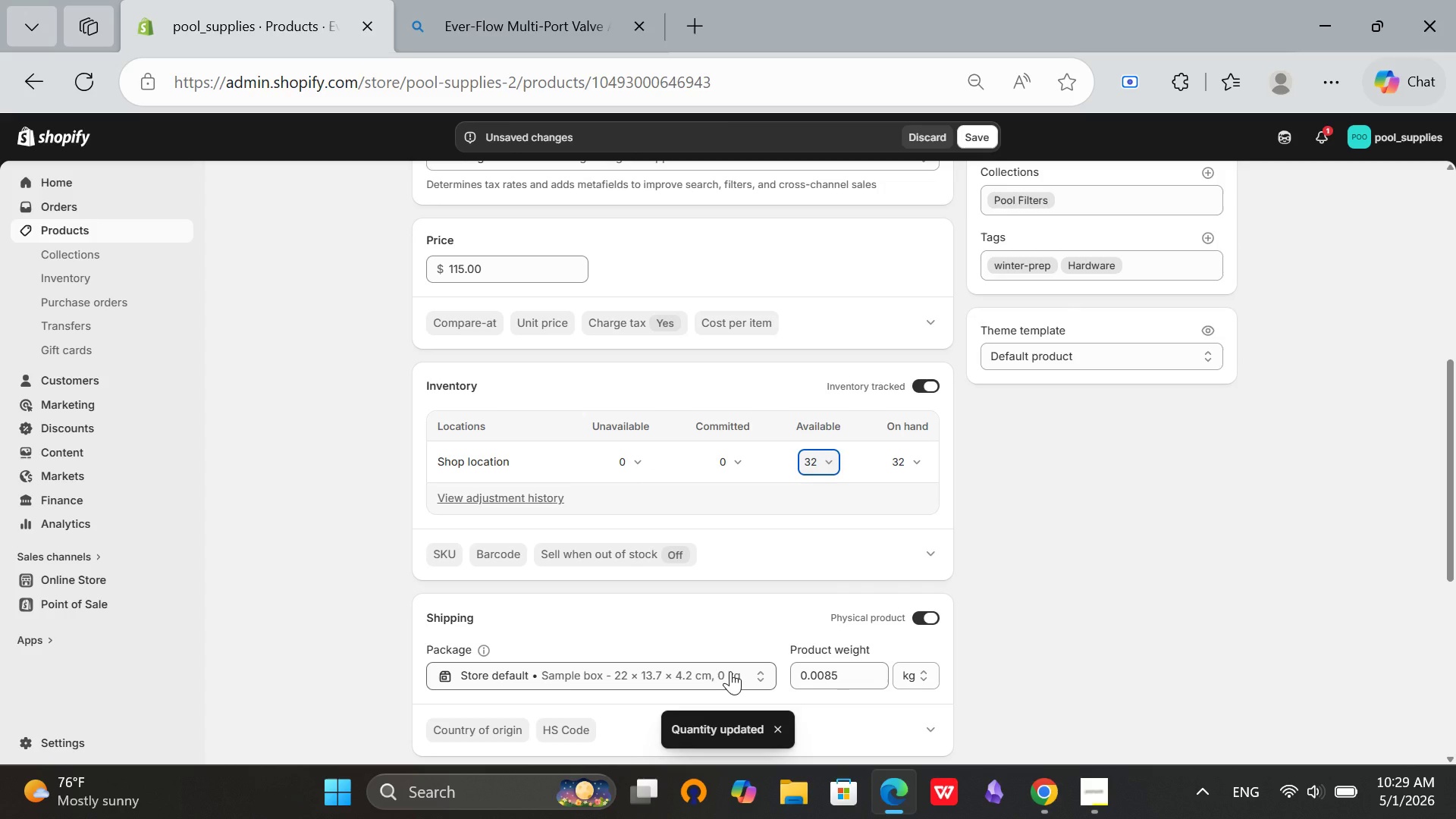 
scroll: coordinate [731, 668], scroll_direction: down, amount: 10.0
 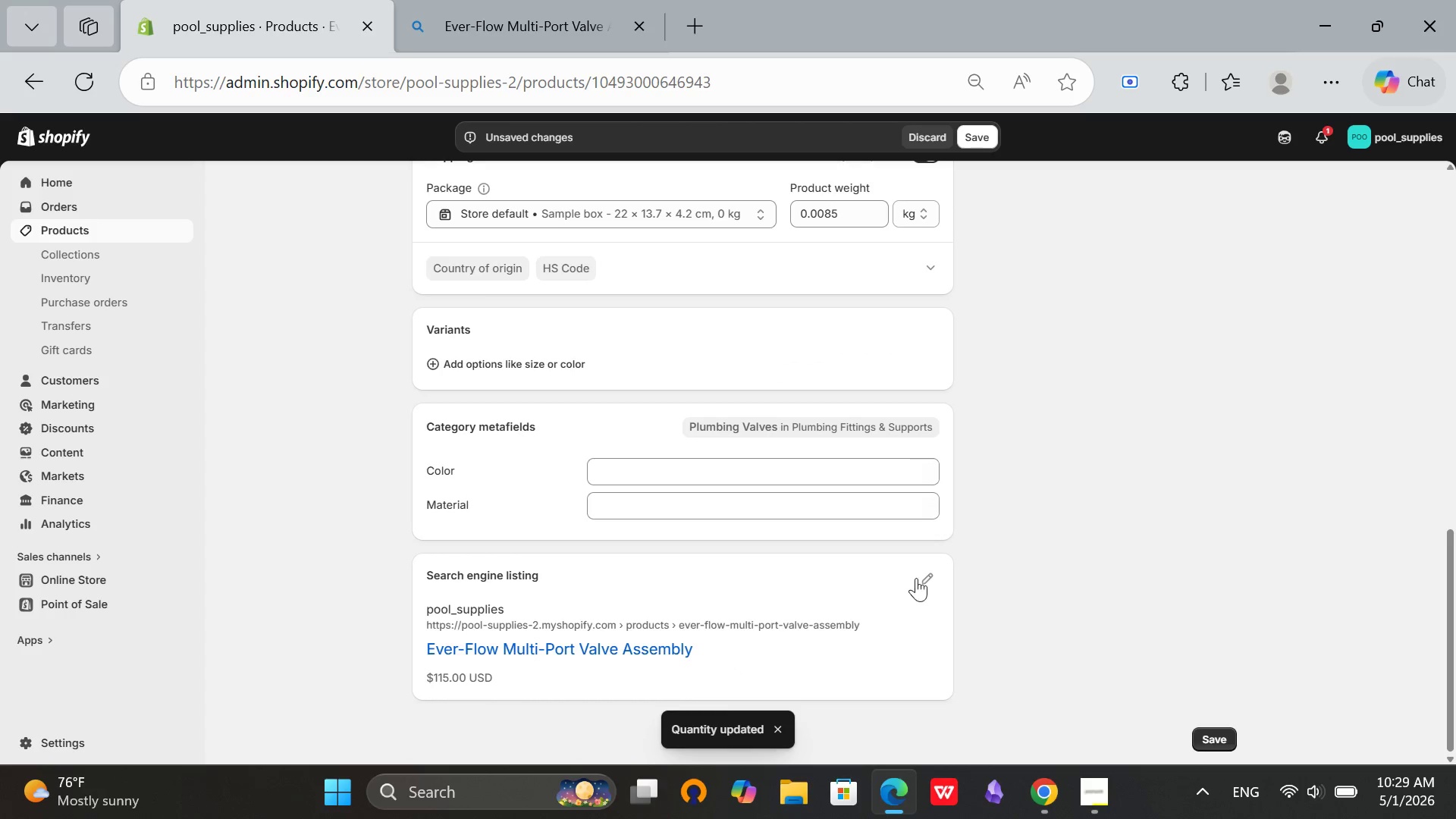 
left_click([920, 576])
 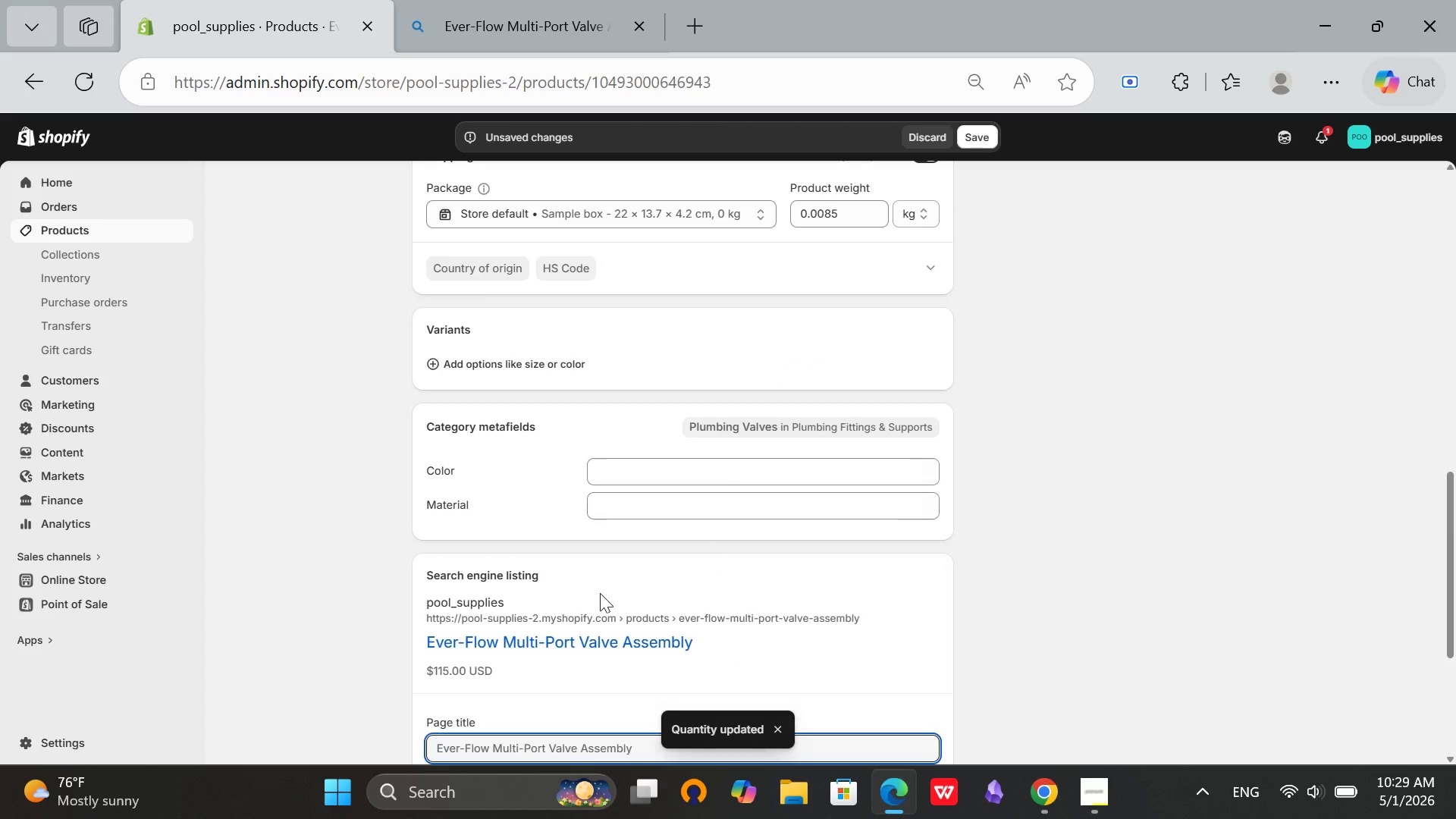 
scroll: coordinate [589, 601], scroll_direction: down, amount: 2.0
 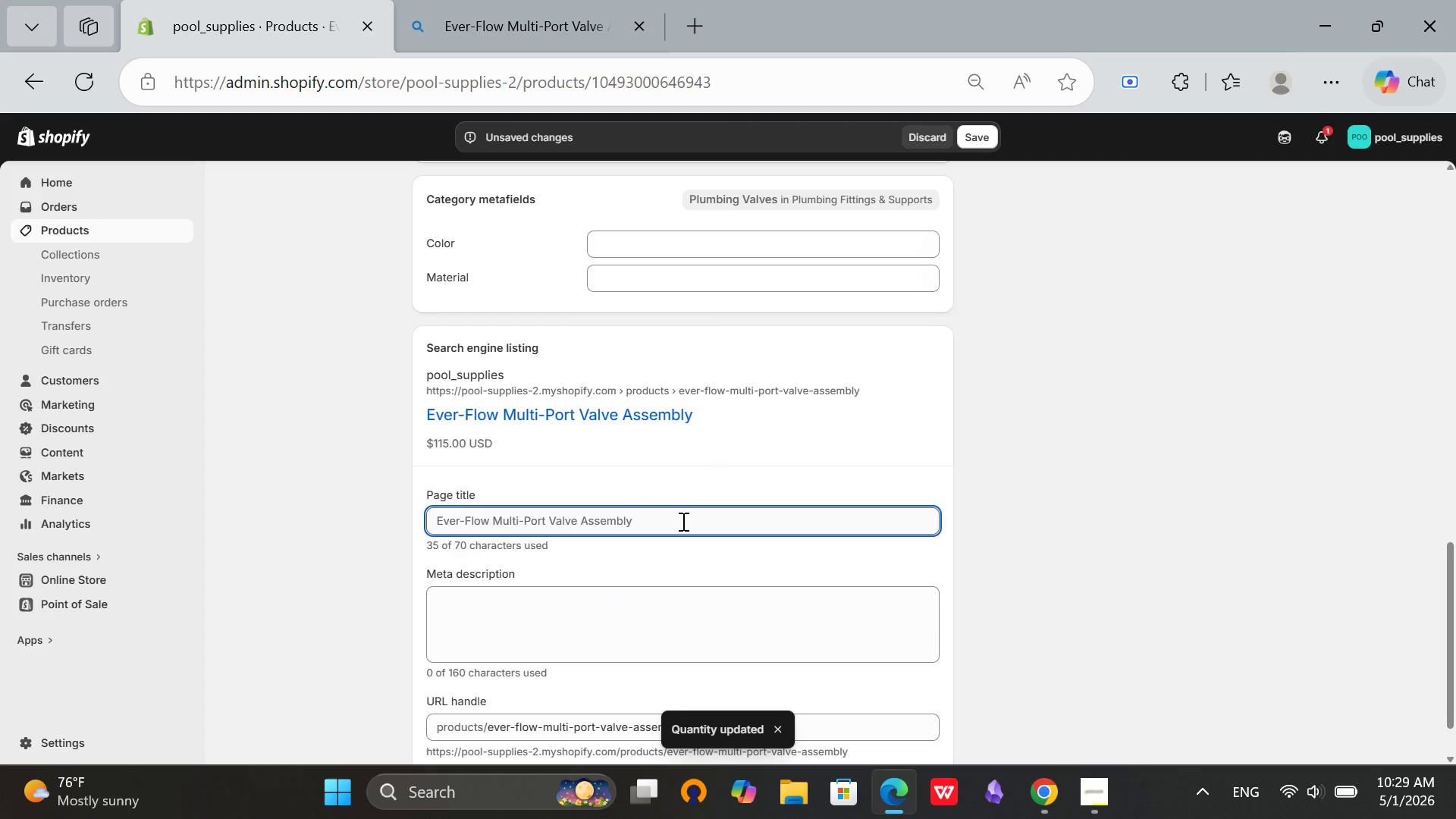 
left_click([683, 521])
 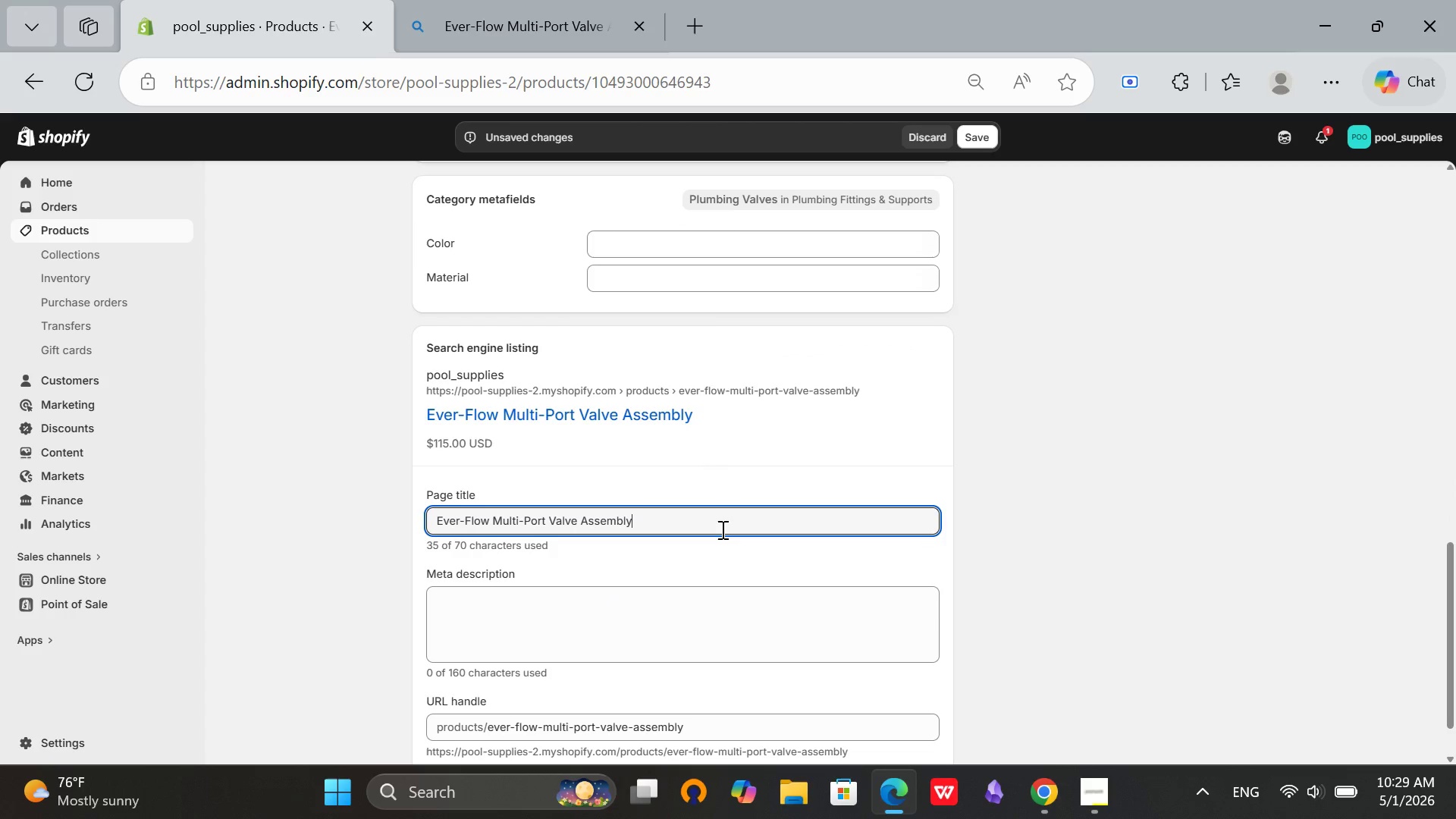 
hold_key(key=Backspace, duration=1.51)
 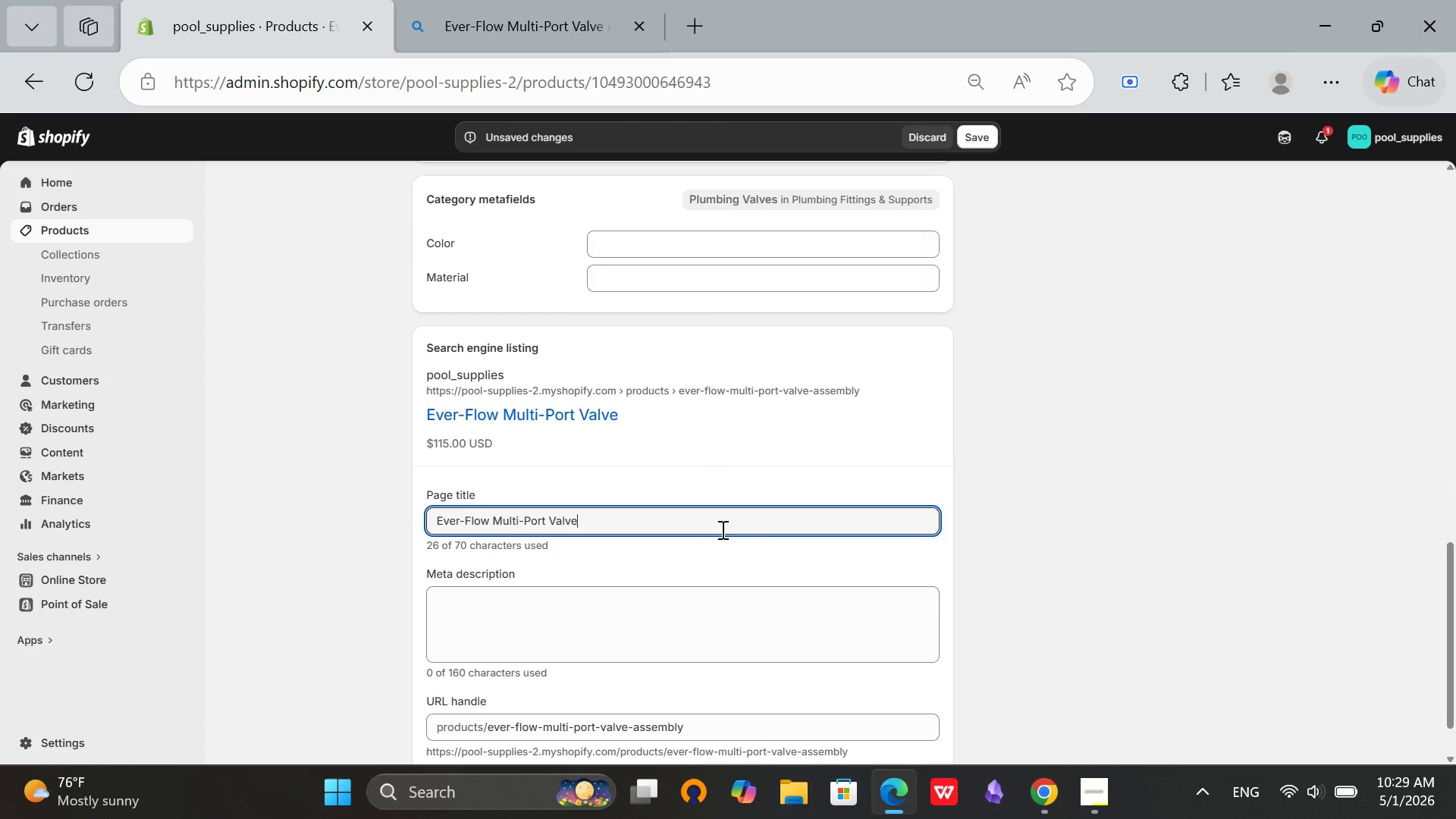 
hold_key(key=Backspace, duration=1.16)
 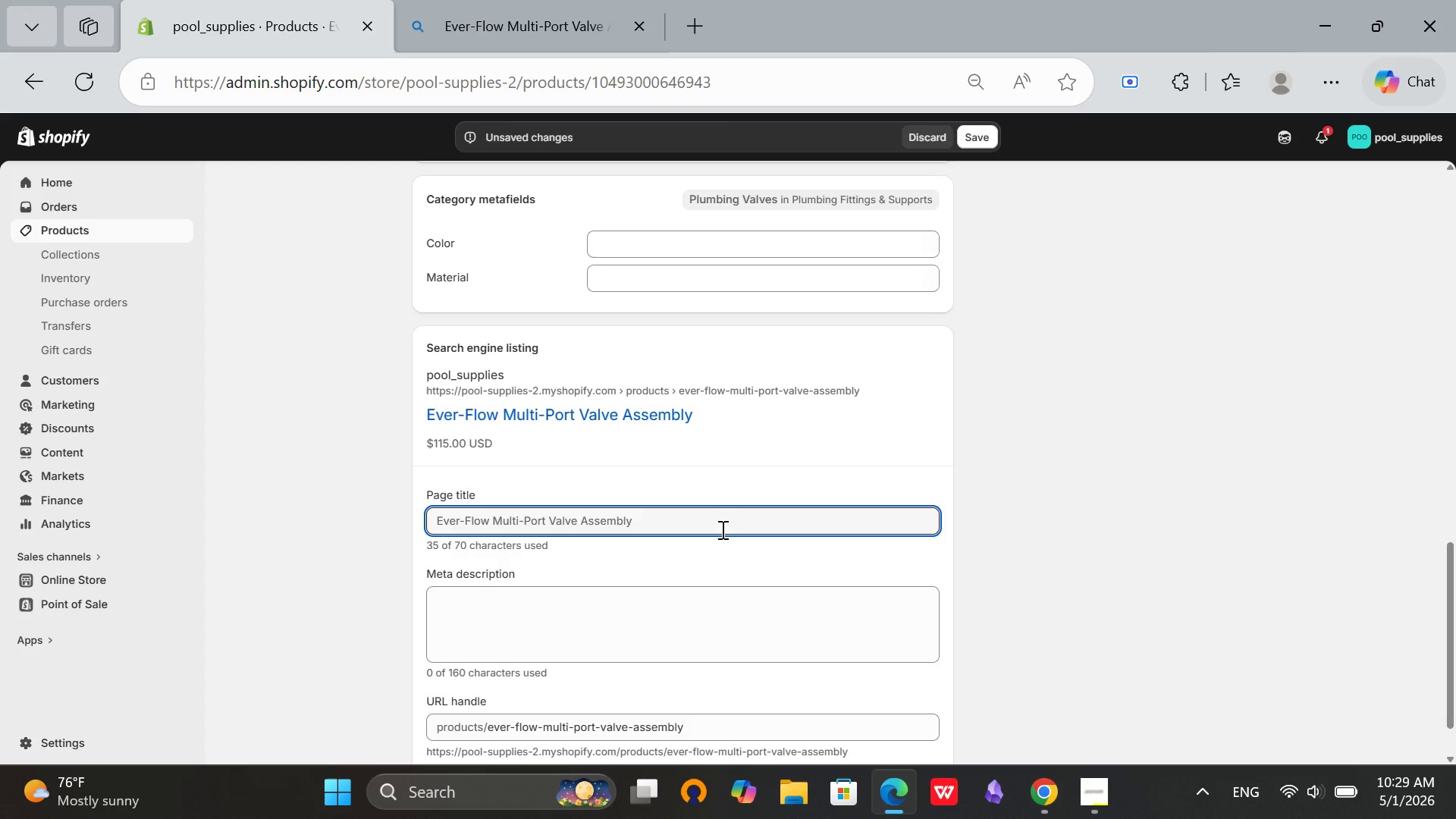 
type(Pool Multiport Valve 7-Way)
 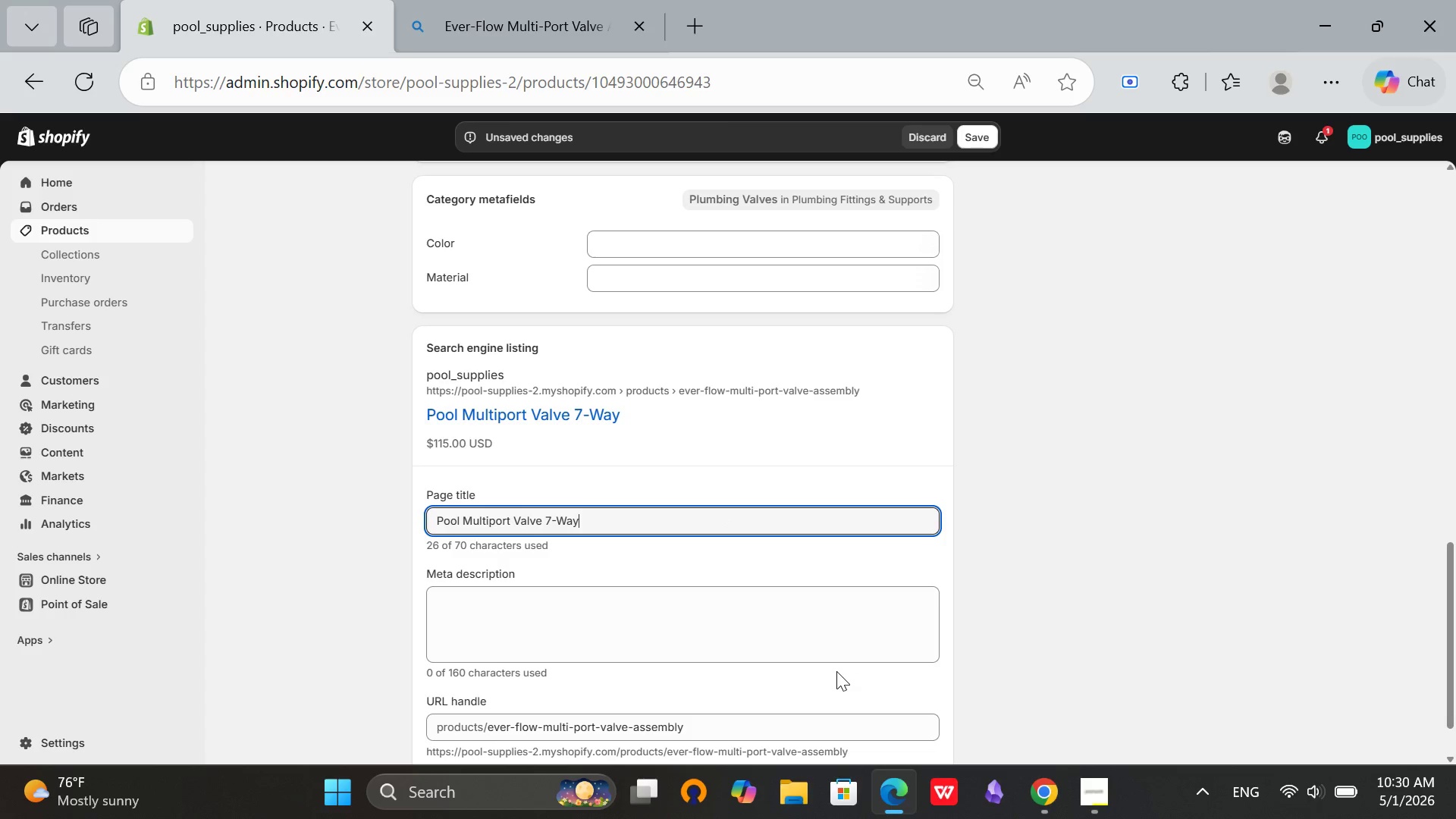 
wait(8.36)
 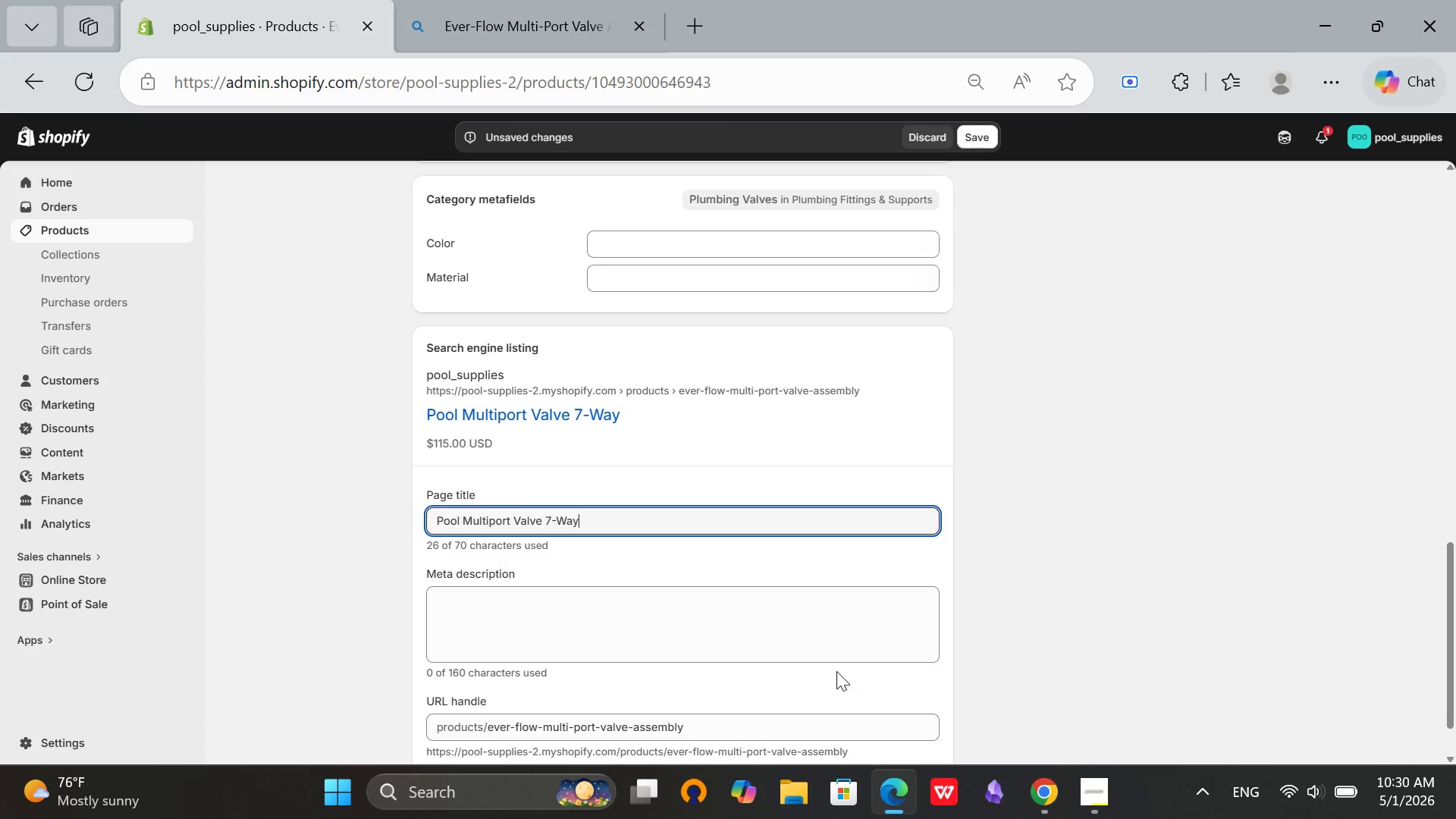 
scroll: coordinate [817, 686], scroll_direction: down, amount: 3.0
 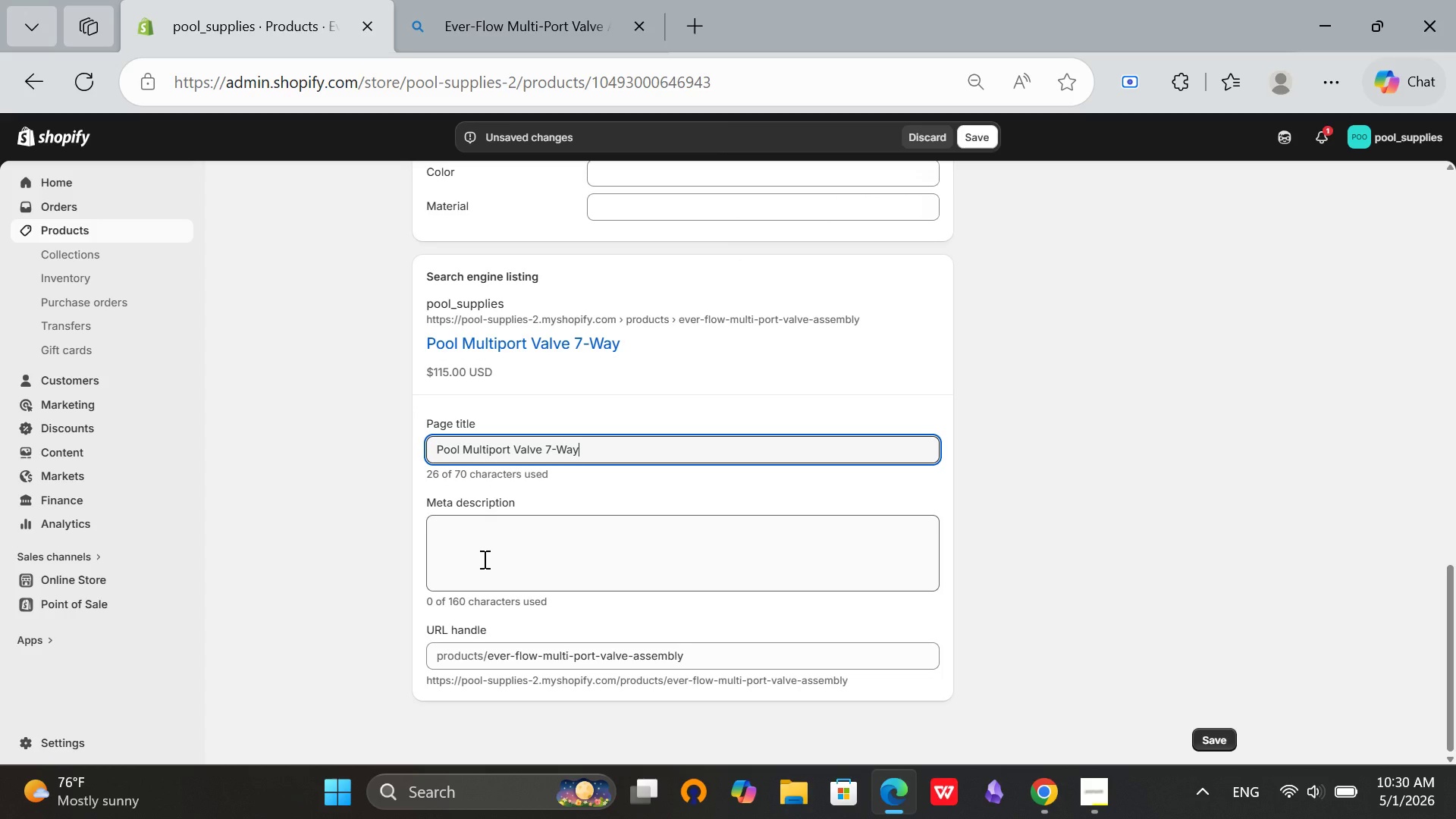 
left_click([483, 559])
 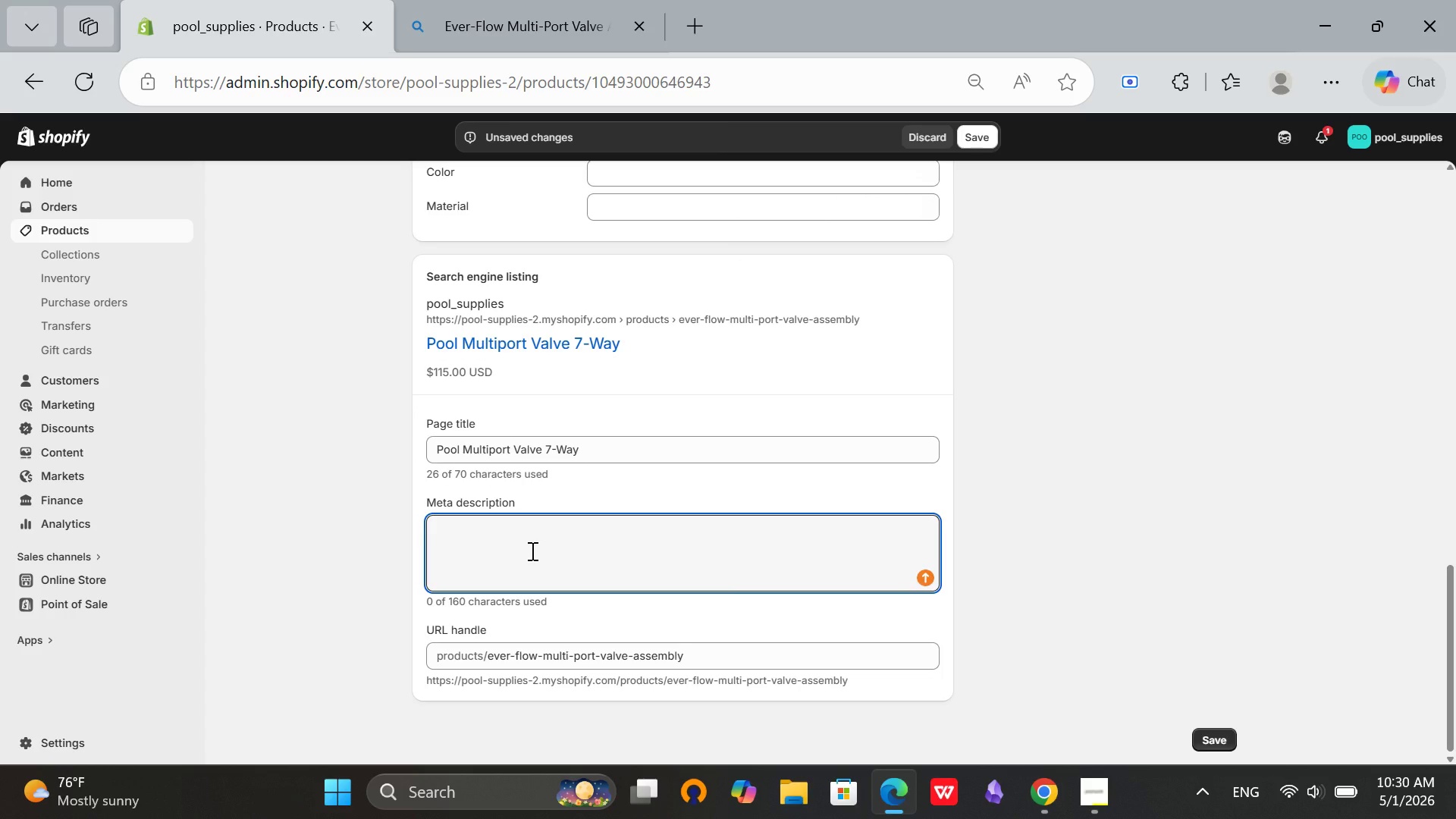 
scroll: coordinate [531, 551], scroll_direction: down, amount: 2.0
 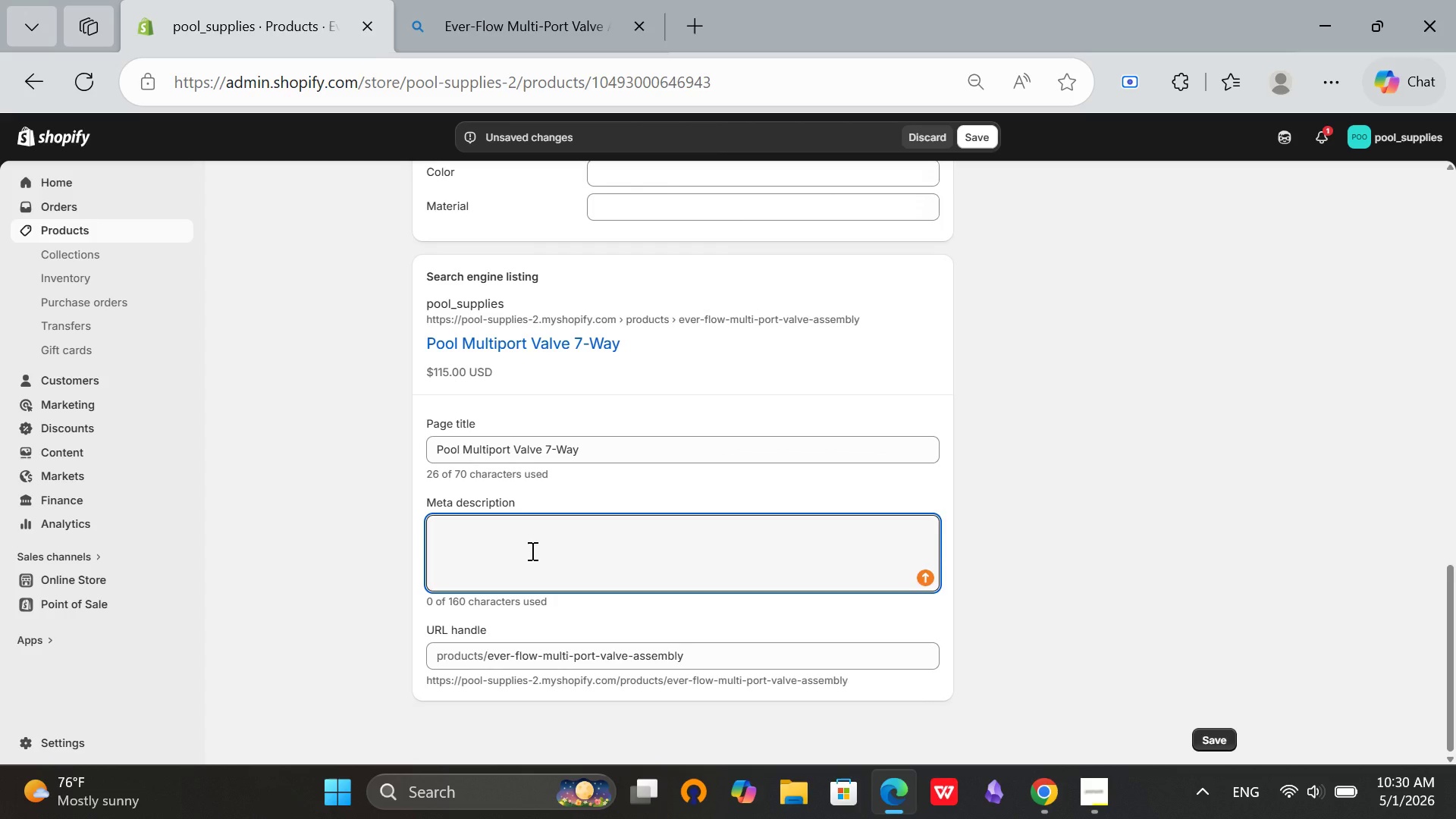 
scroll: coordinate [531, 551], scroll_direction: up, amount: 17.0
 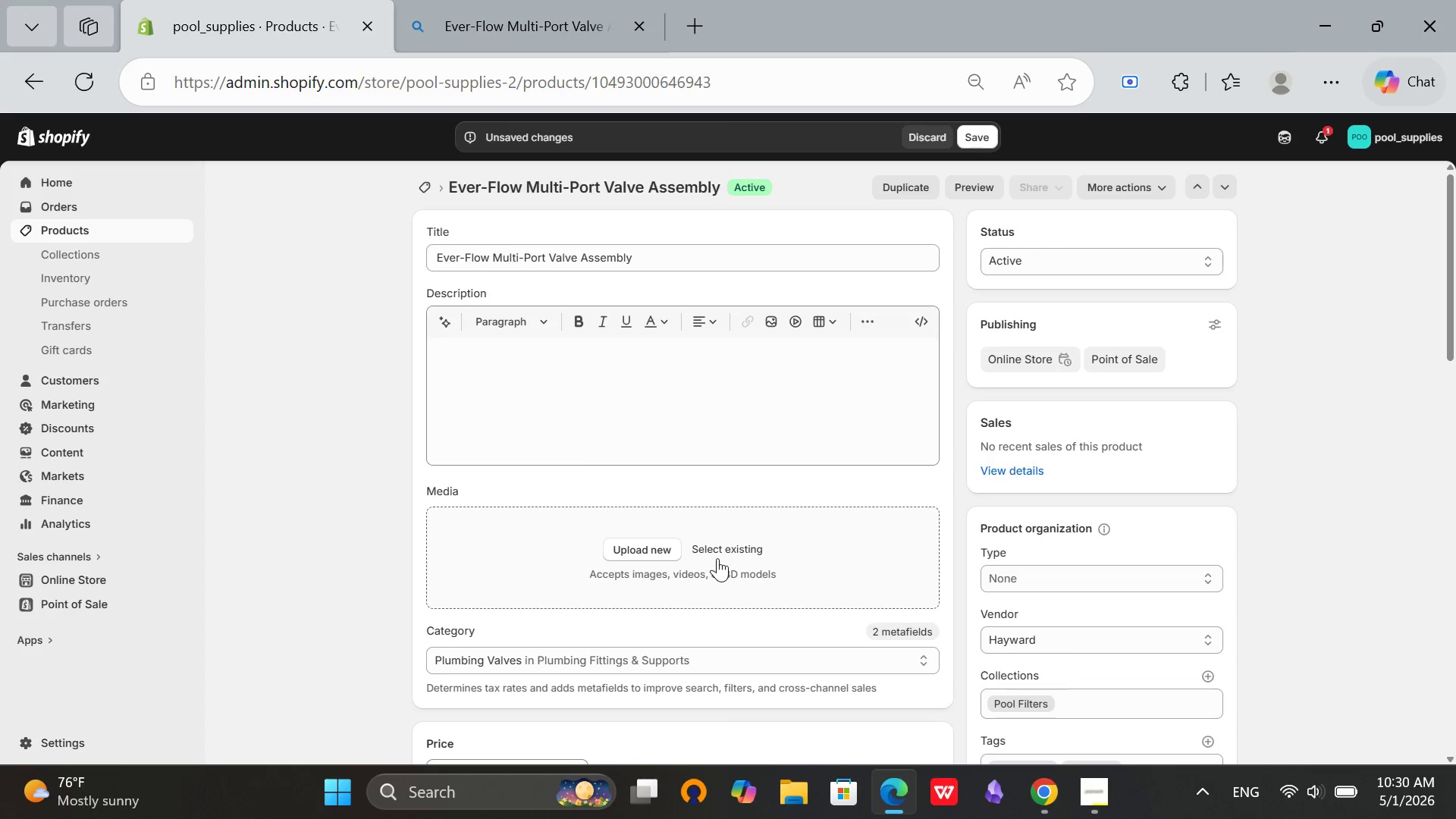 
left_click([728, 546])
 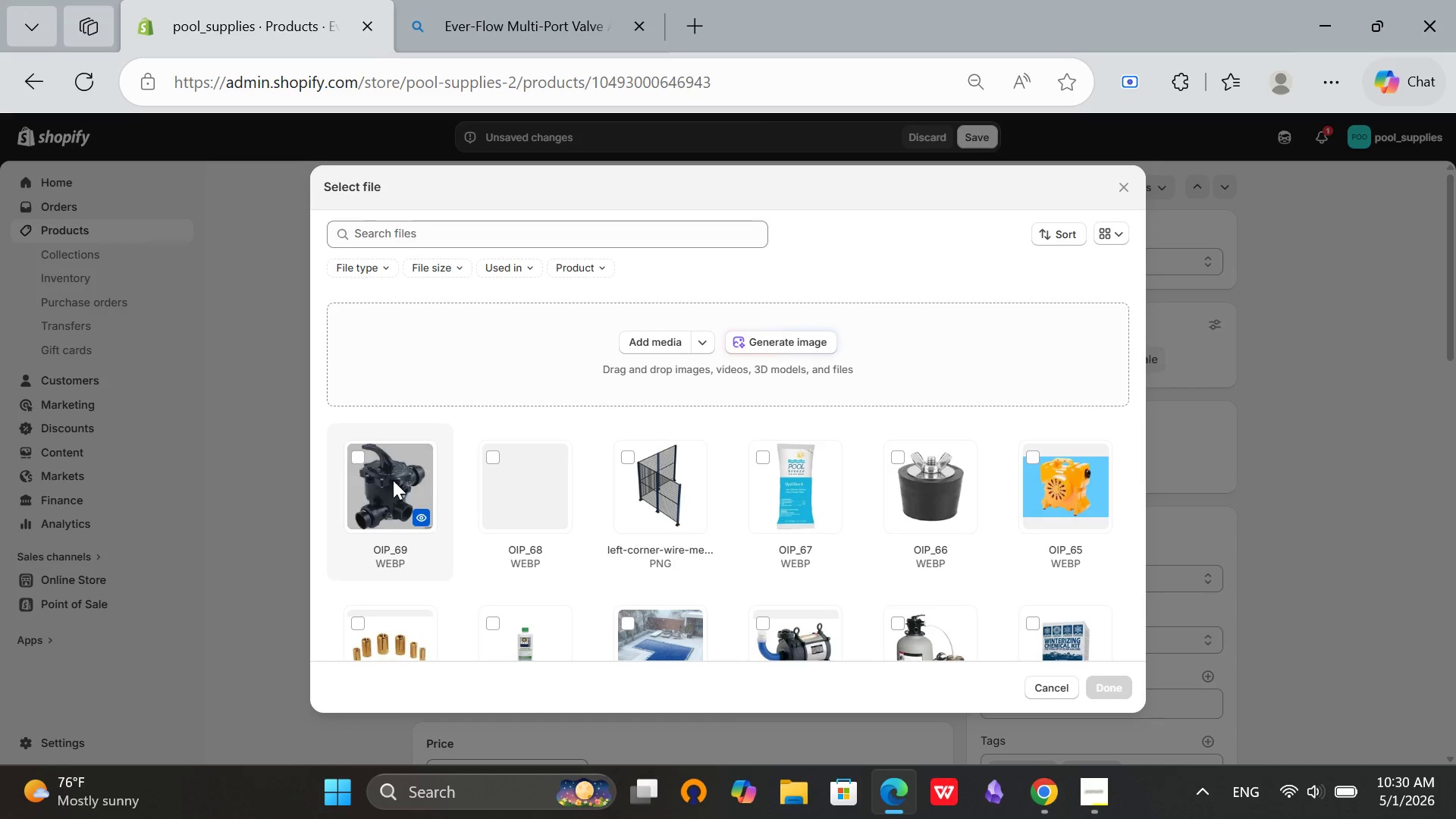 
left_click([361, 454])
 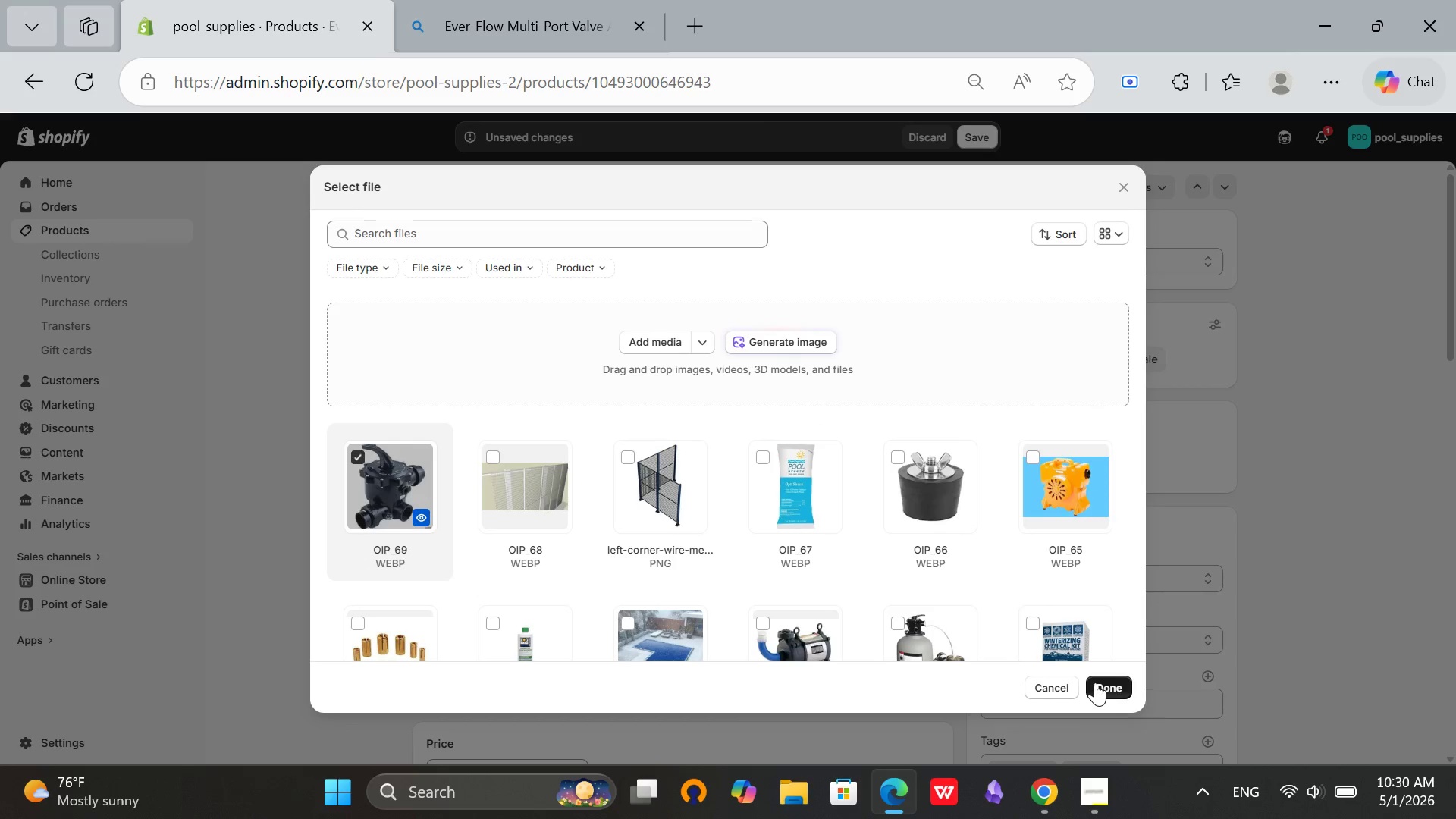 
left_click([1106, 685])
 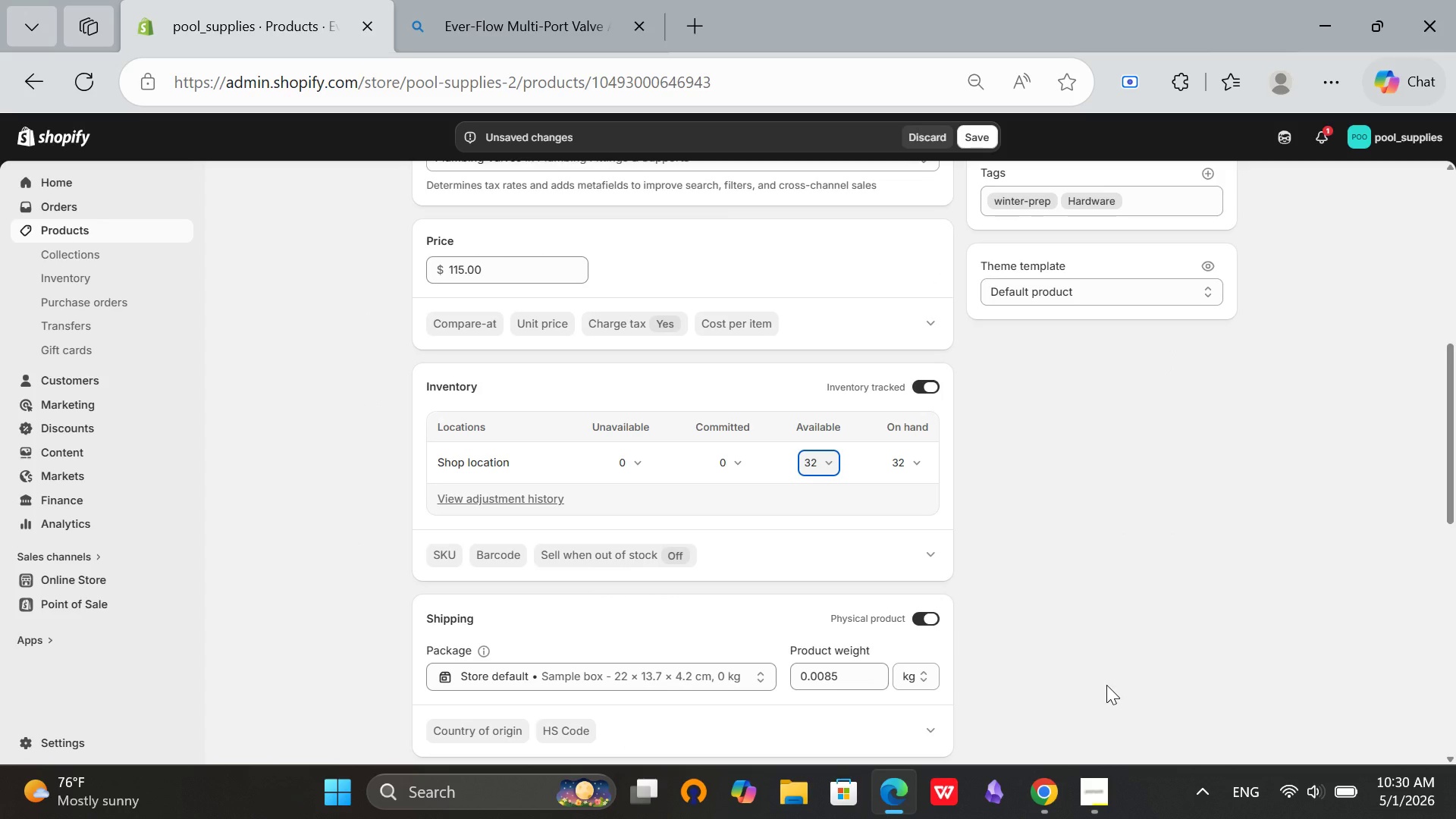 
wait(5.69)
 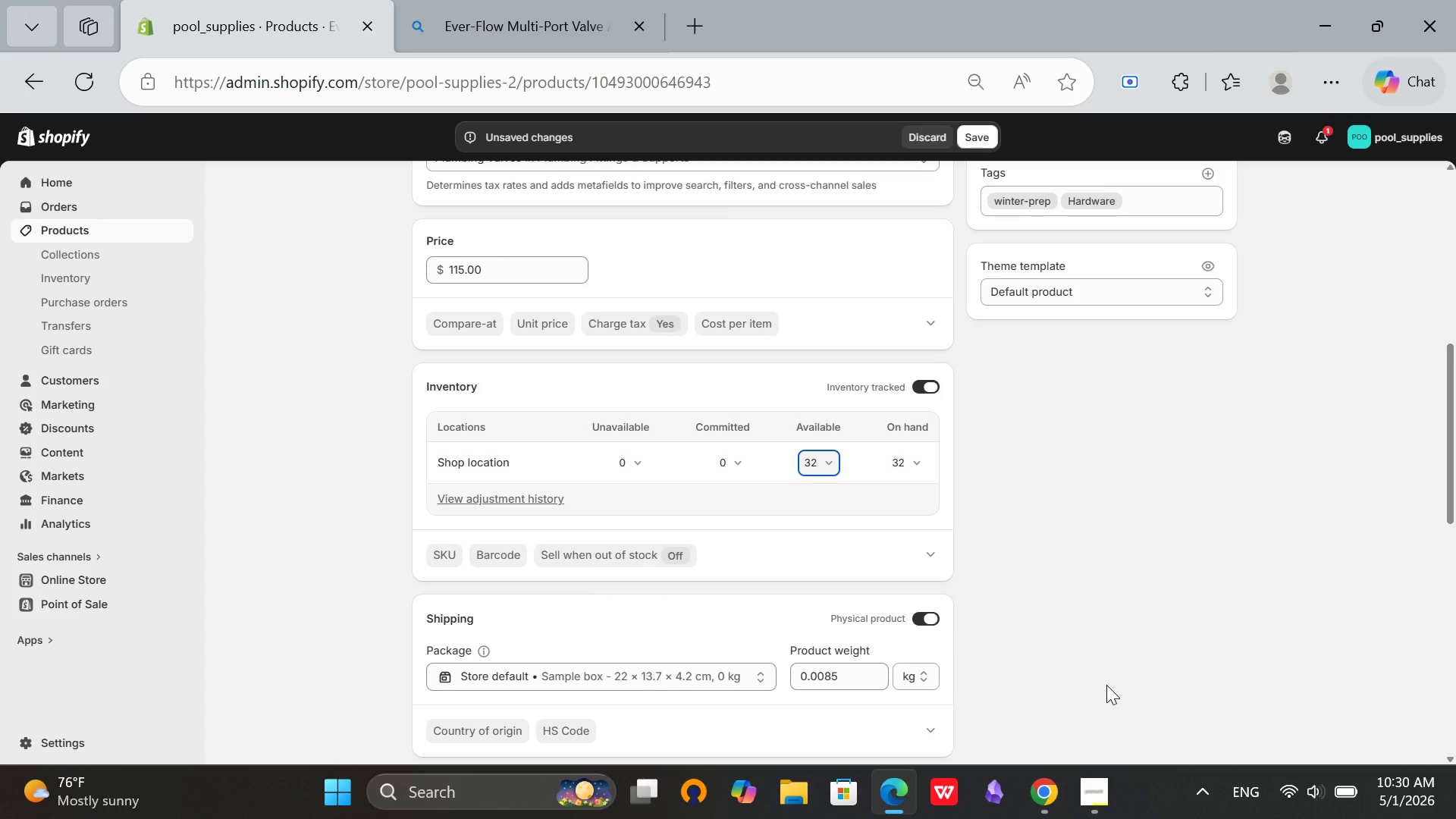 
scroll: coordinate [662, 510], scroll_direction: up, amount: 16.0
 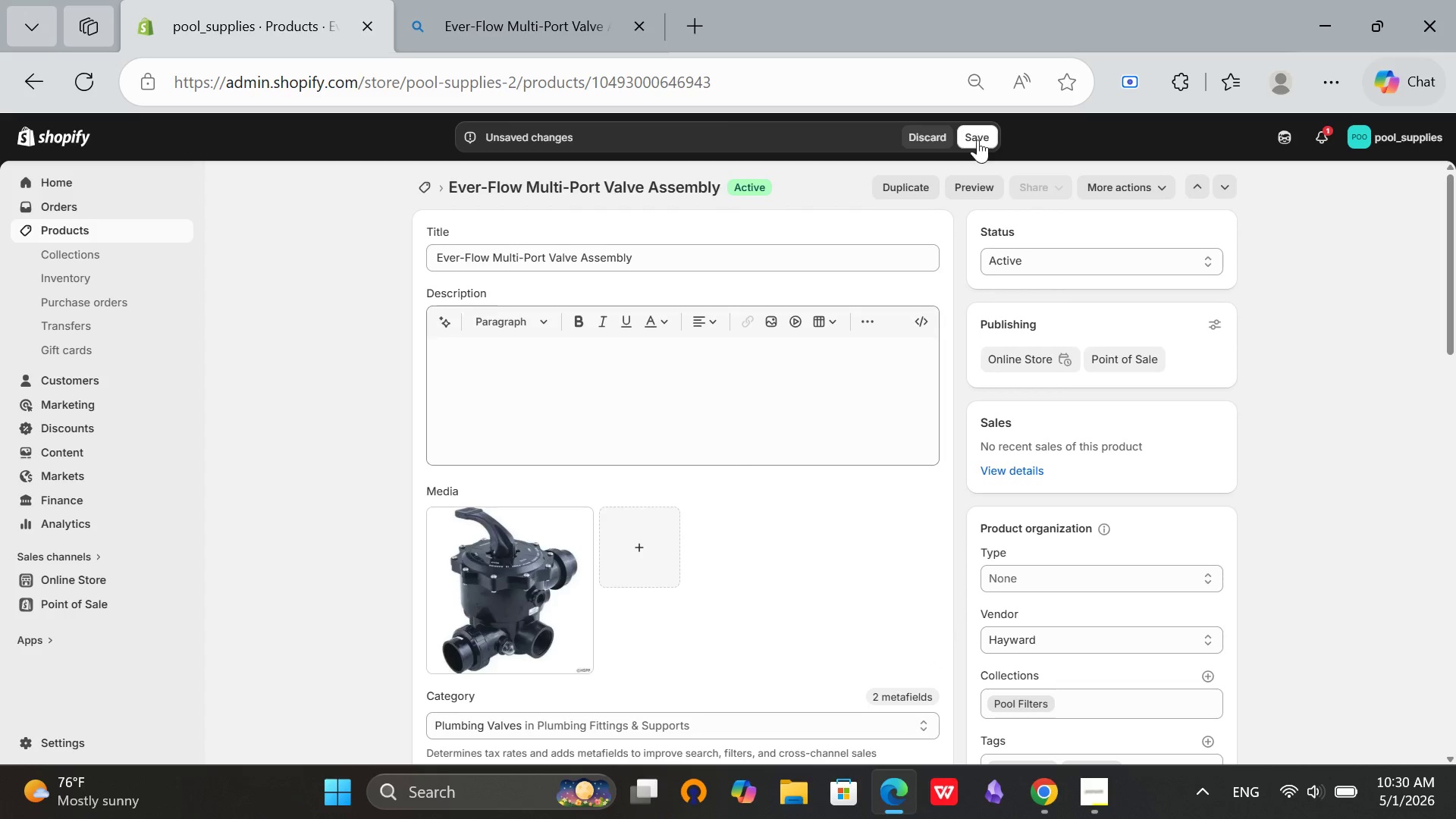 
double_click([977, 139])
 